 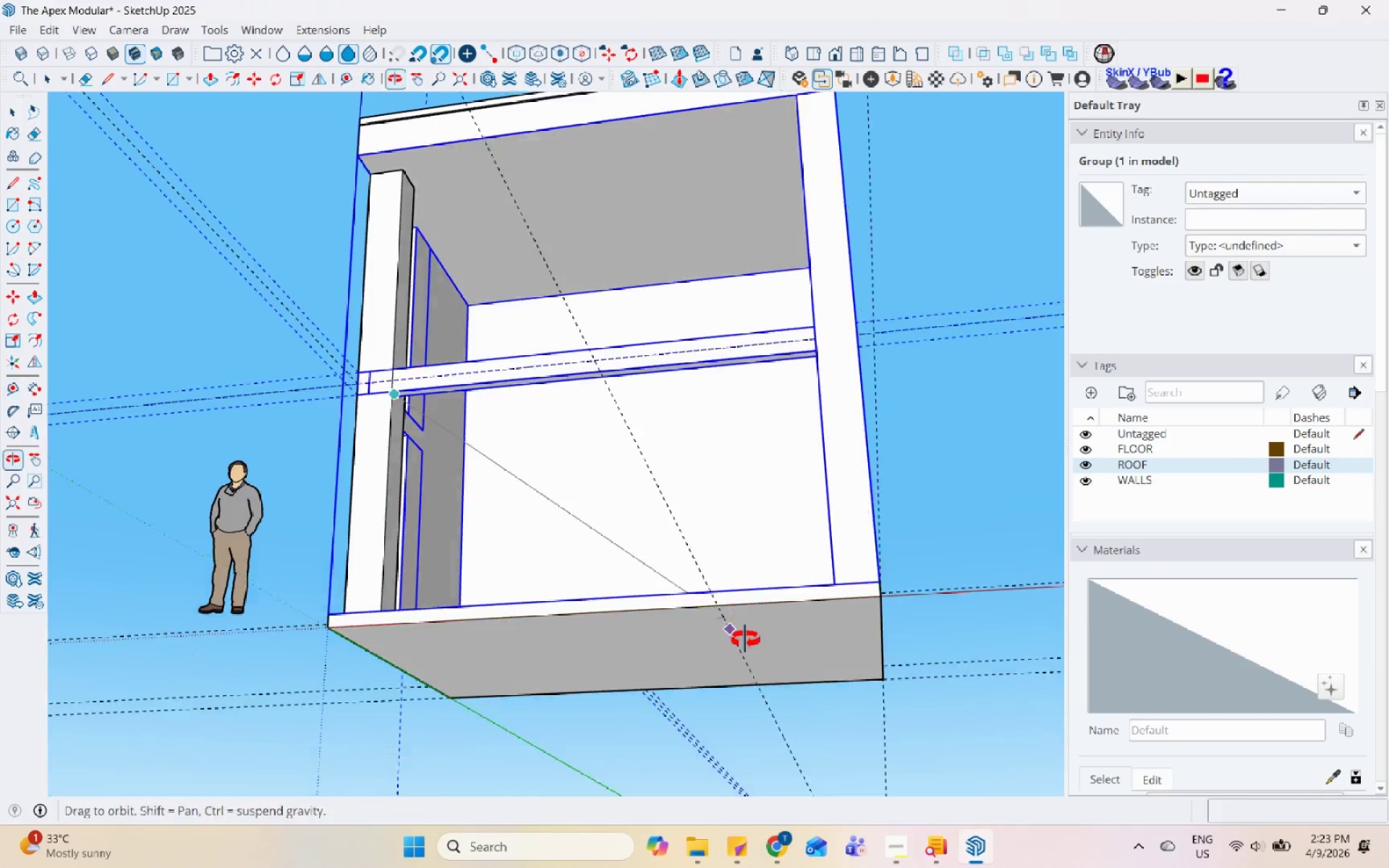 
scroll: coordinate [587, 475], scroll_direction: up, amount: 3.0
 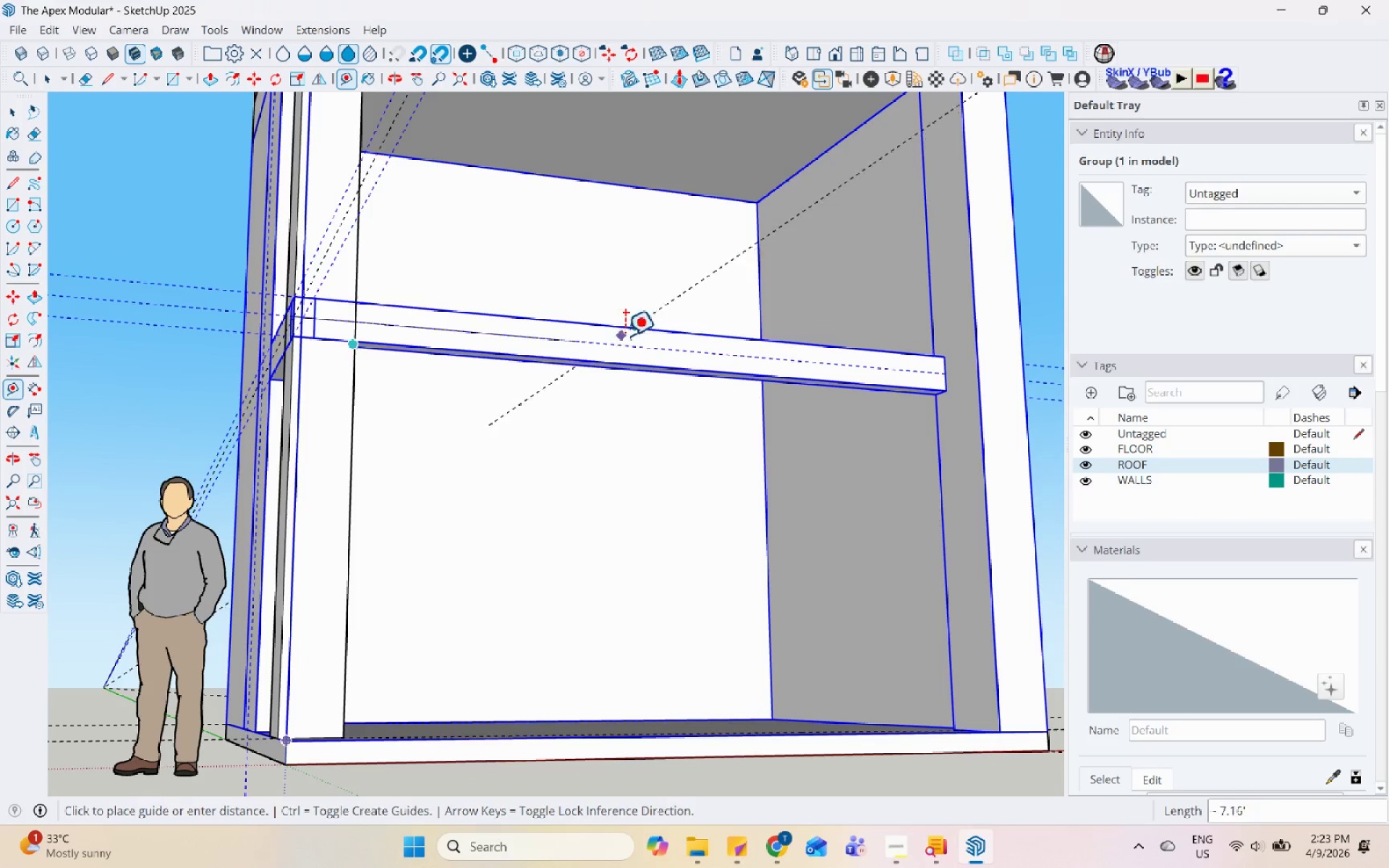 
scroll: coordinate [723, 527], scroll_direction: down, amount: 5.0
 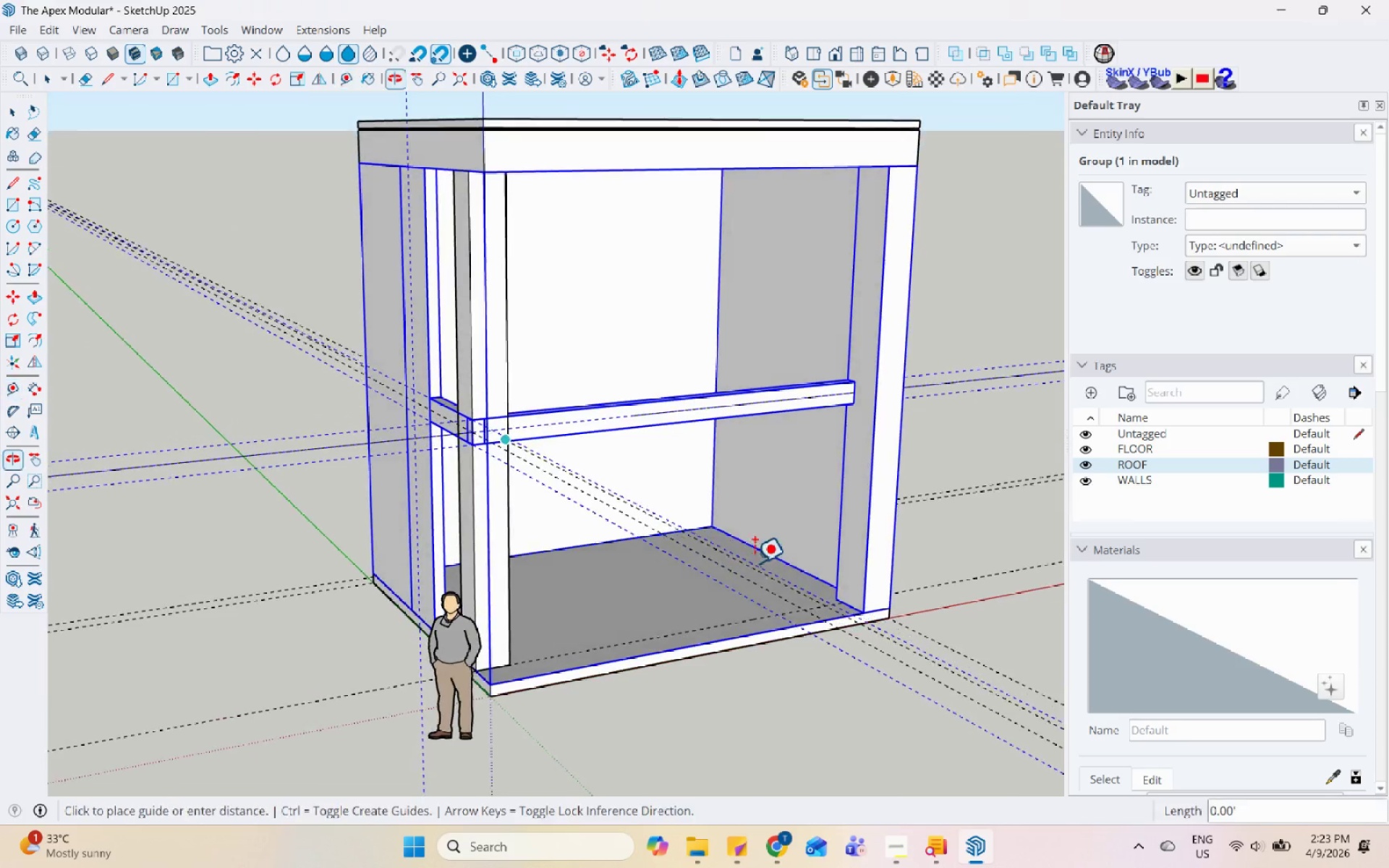 
mouse_move([773, 452])
 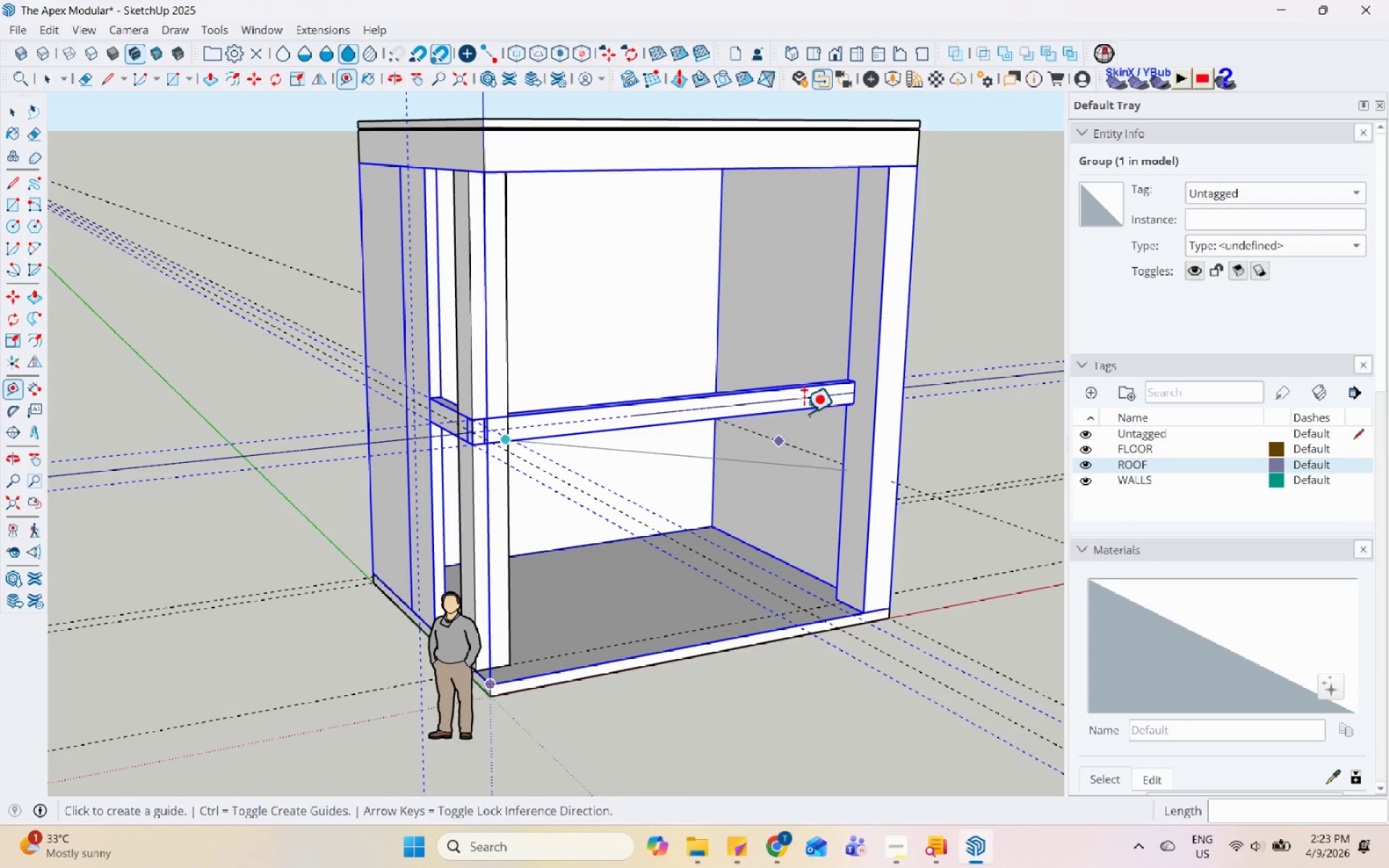 
key(Escape)
 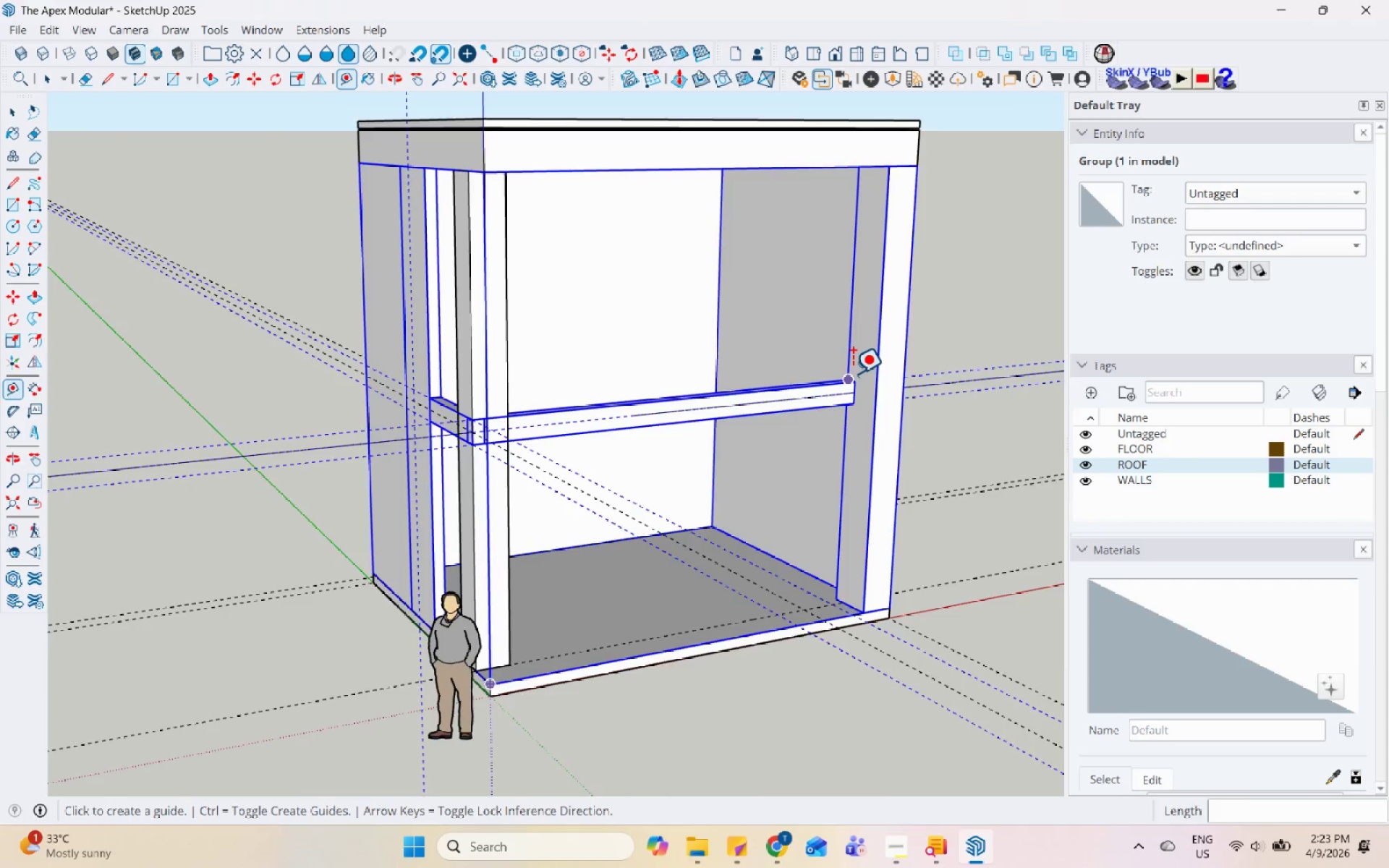 
scroll: coordinate [854, 407], scroll_direction: up, amount: 11.0
 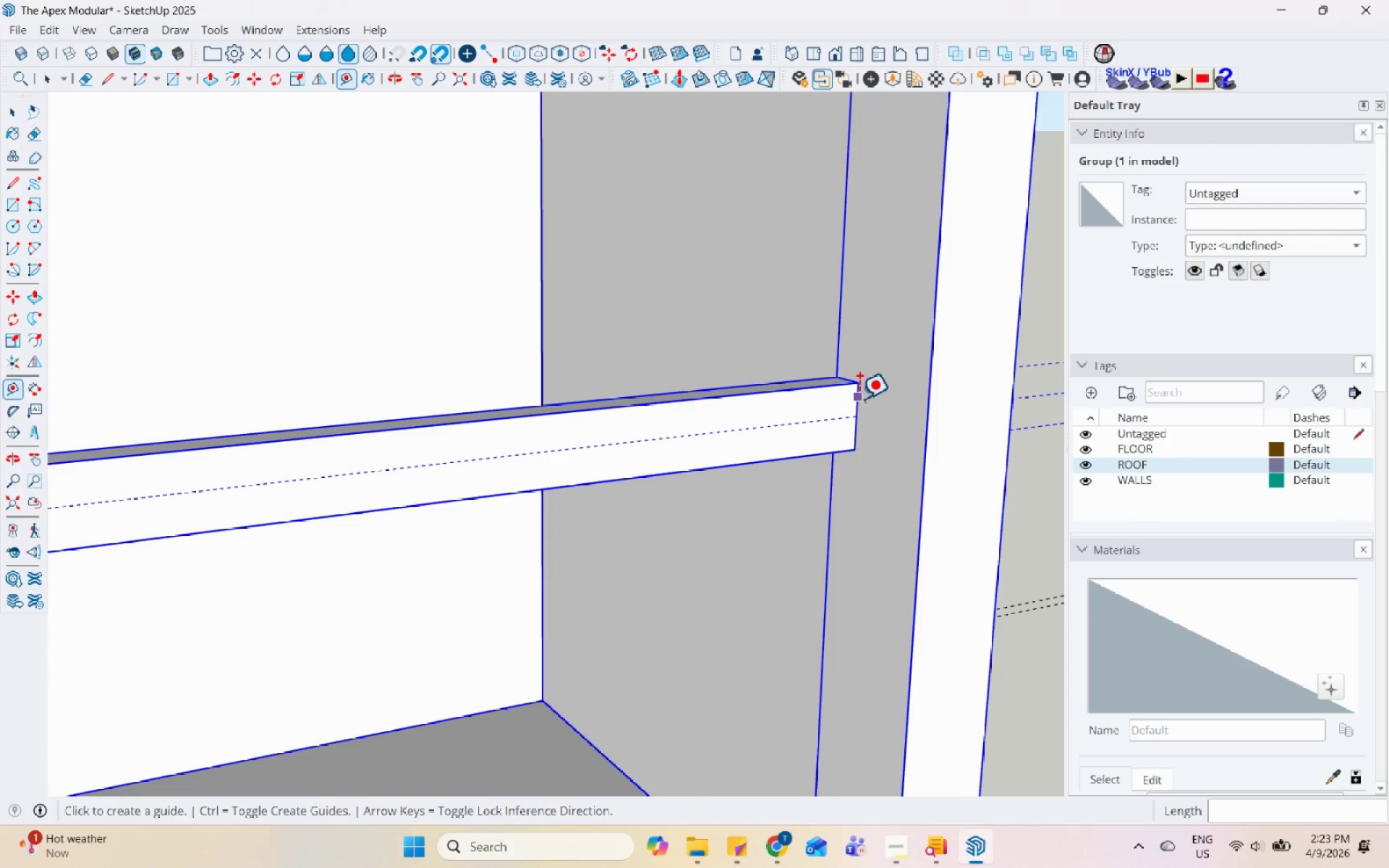 
left_click([859, 399])
 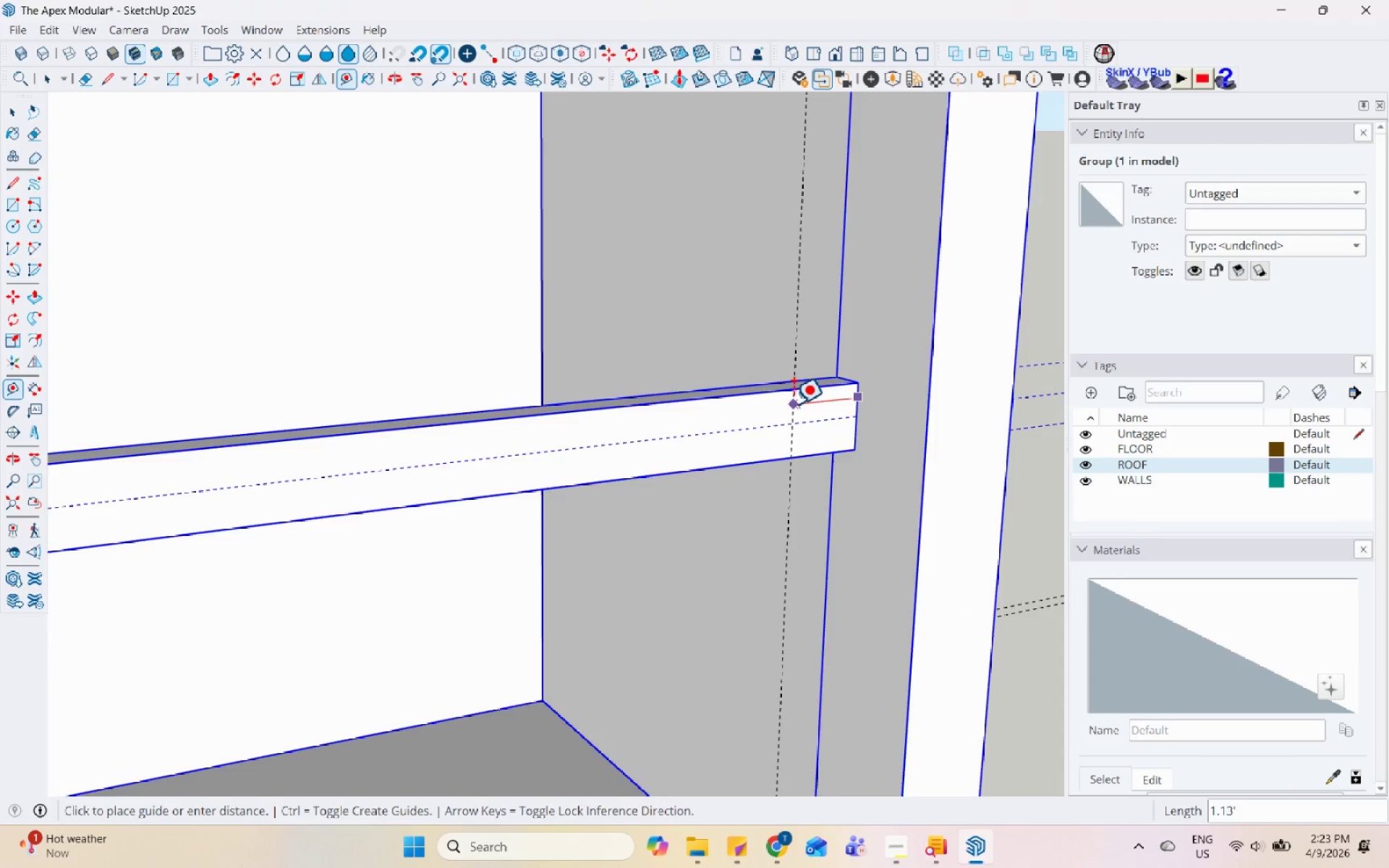 
scroll: coordinate [789, 406], scroll_direction: down, amount: 8.0
 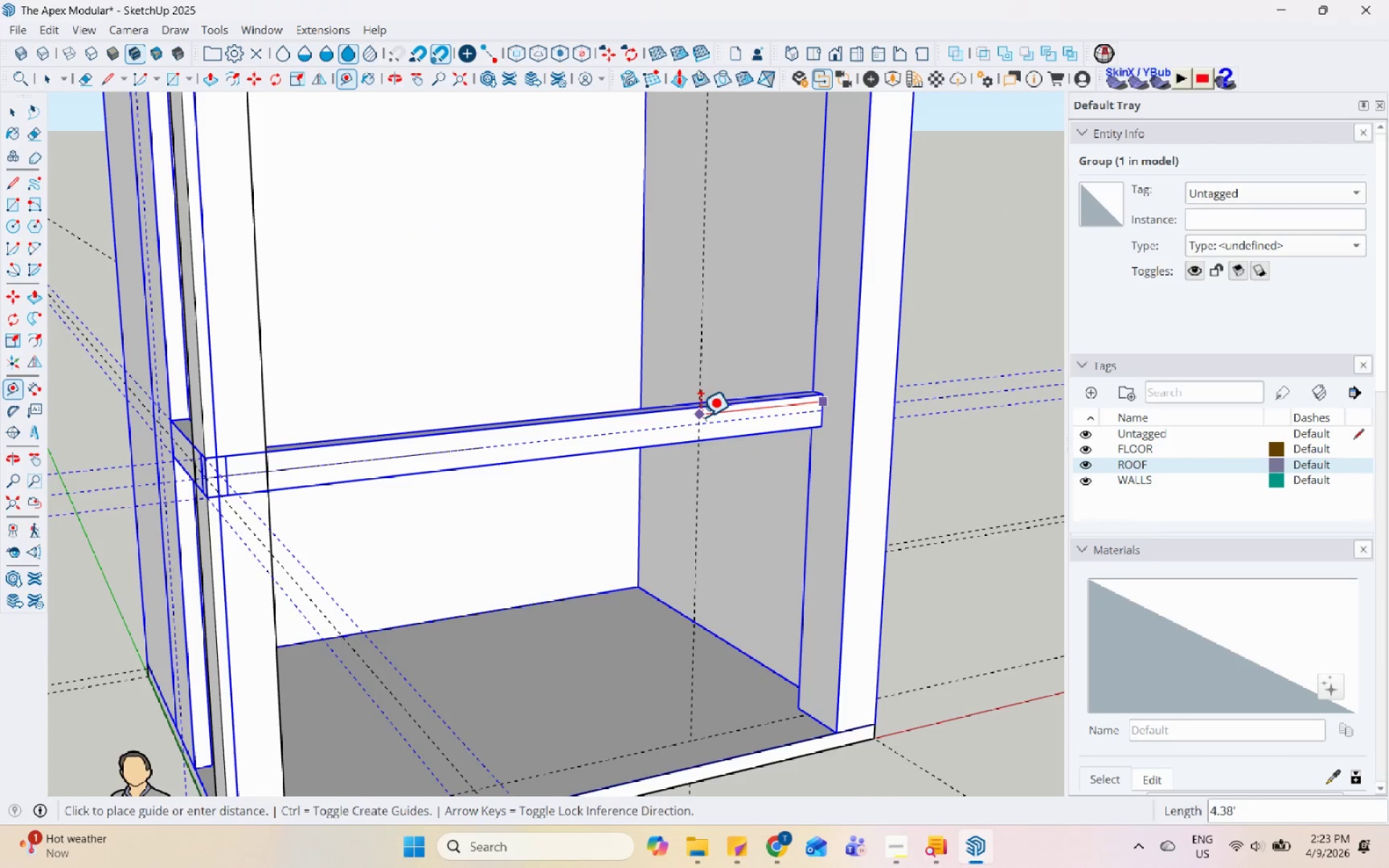 
key(Numpad3)
 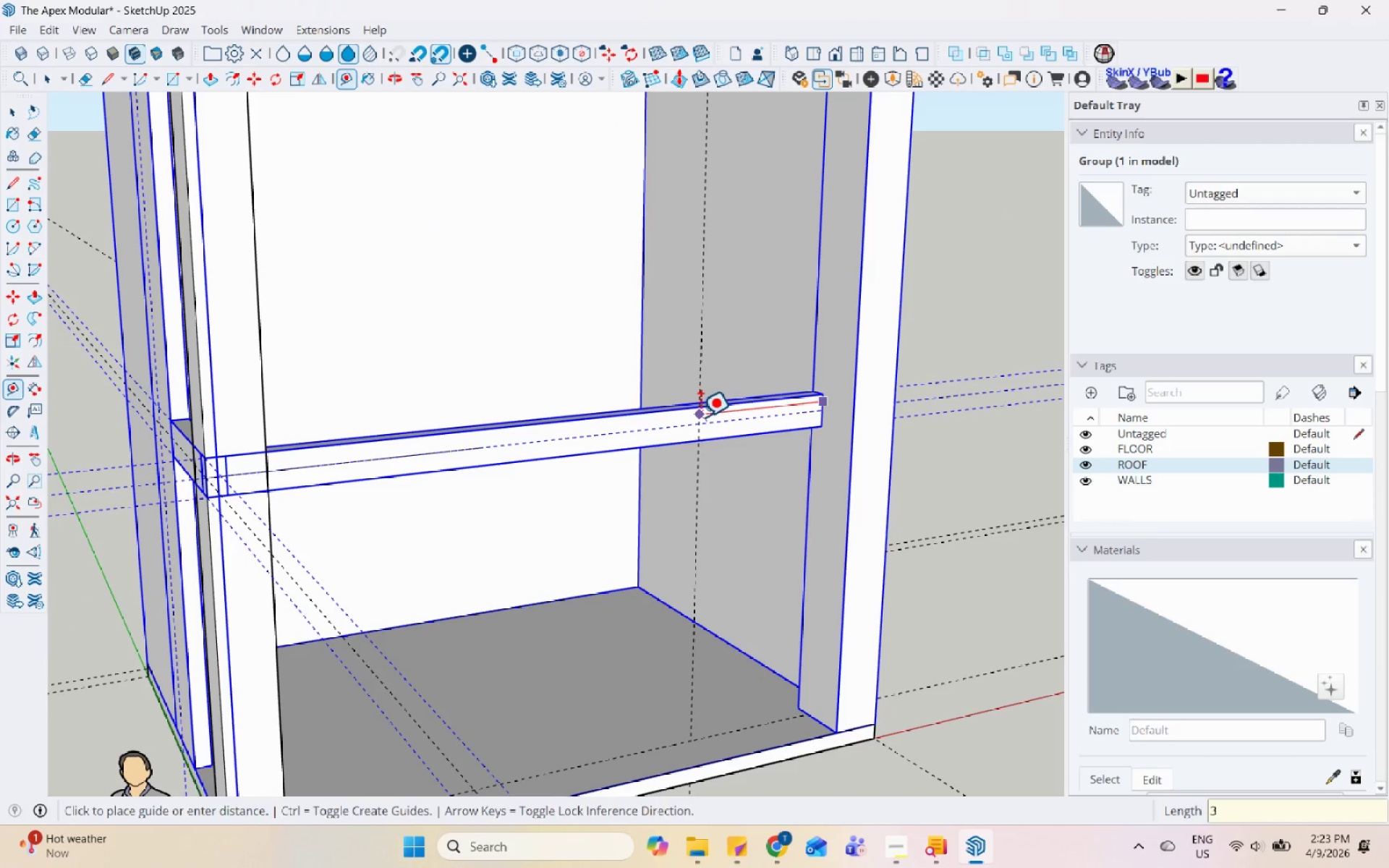 
key(Enter)
 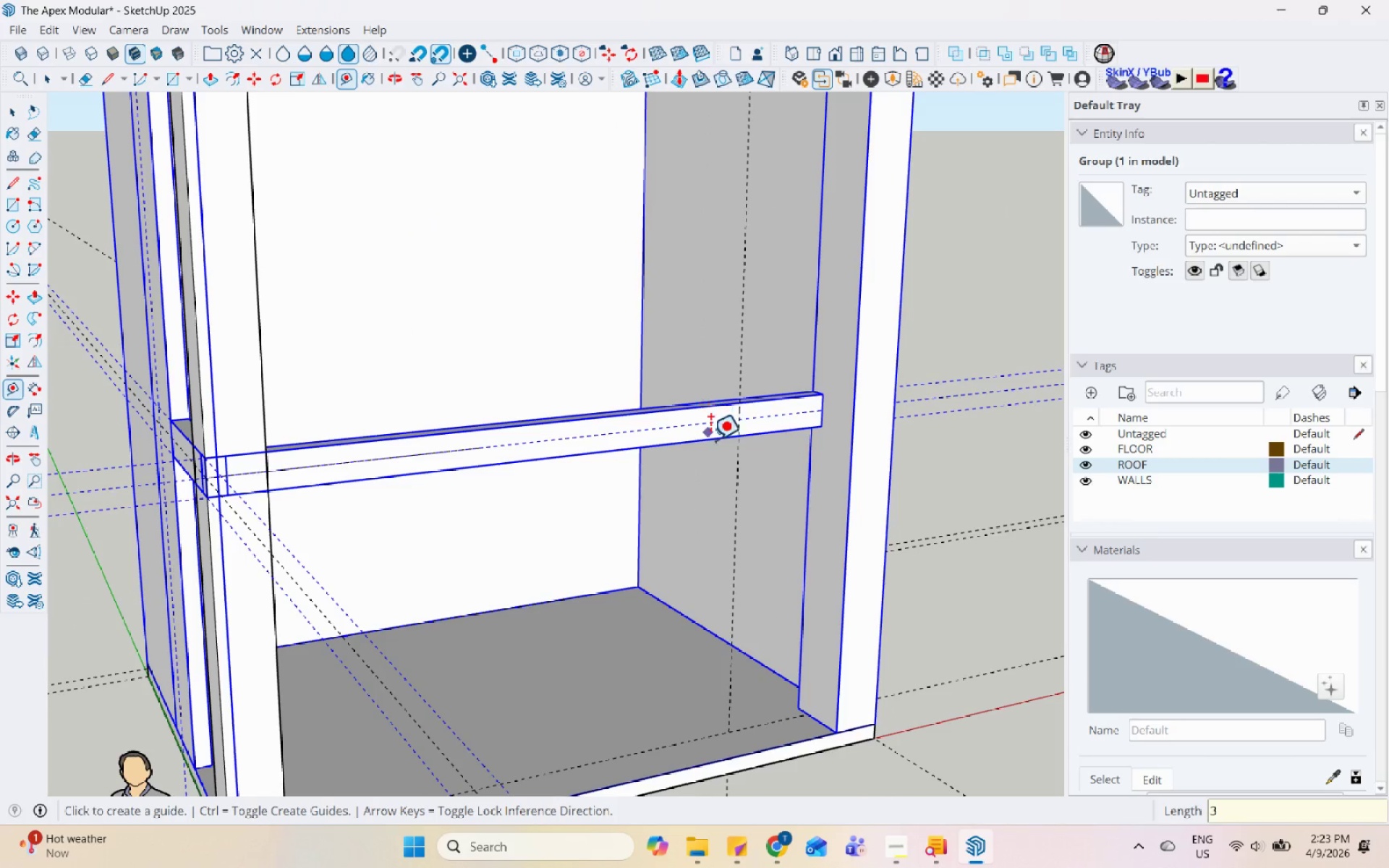 
key(Control+Z)
 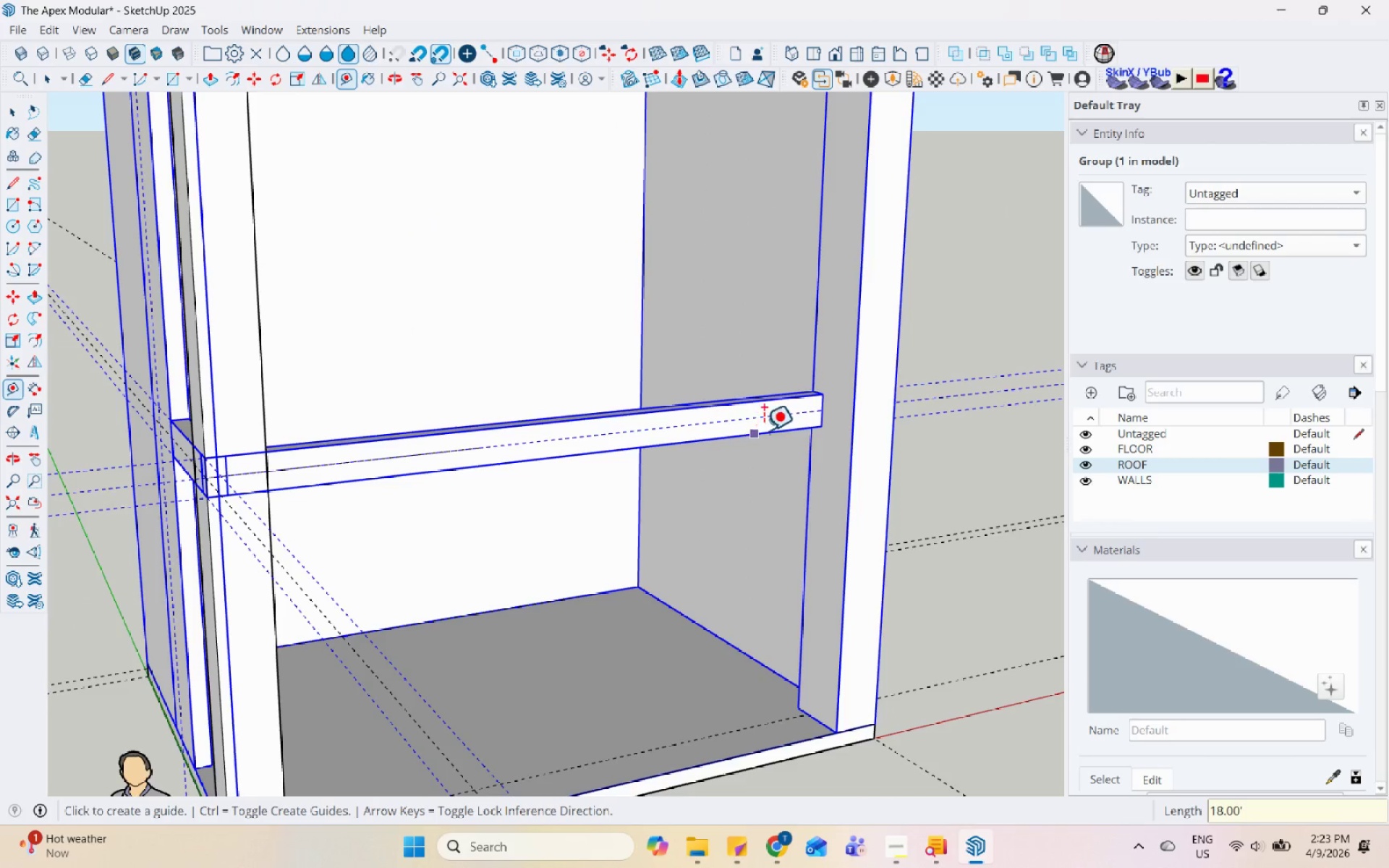 
left_click([834, 393])
 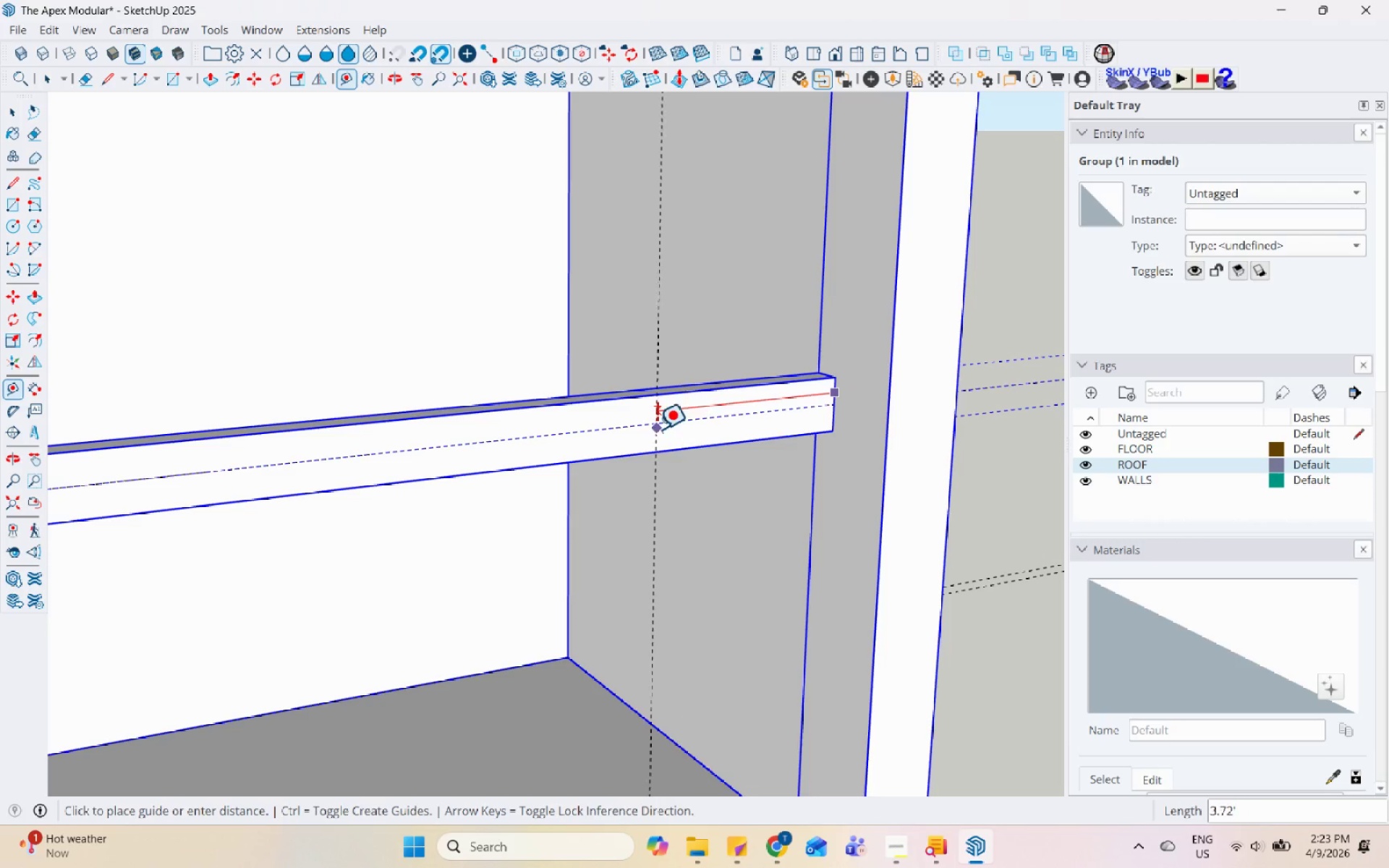 
scroll: coordinate [834, 393], scroll_direction: up, amount: 5.0
 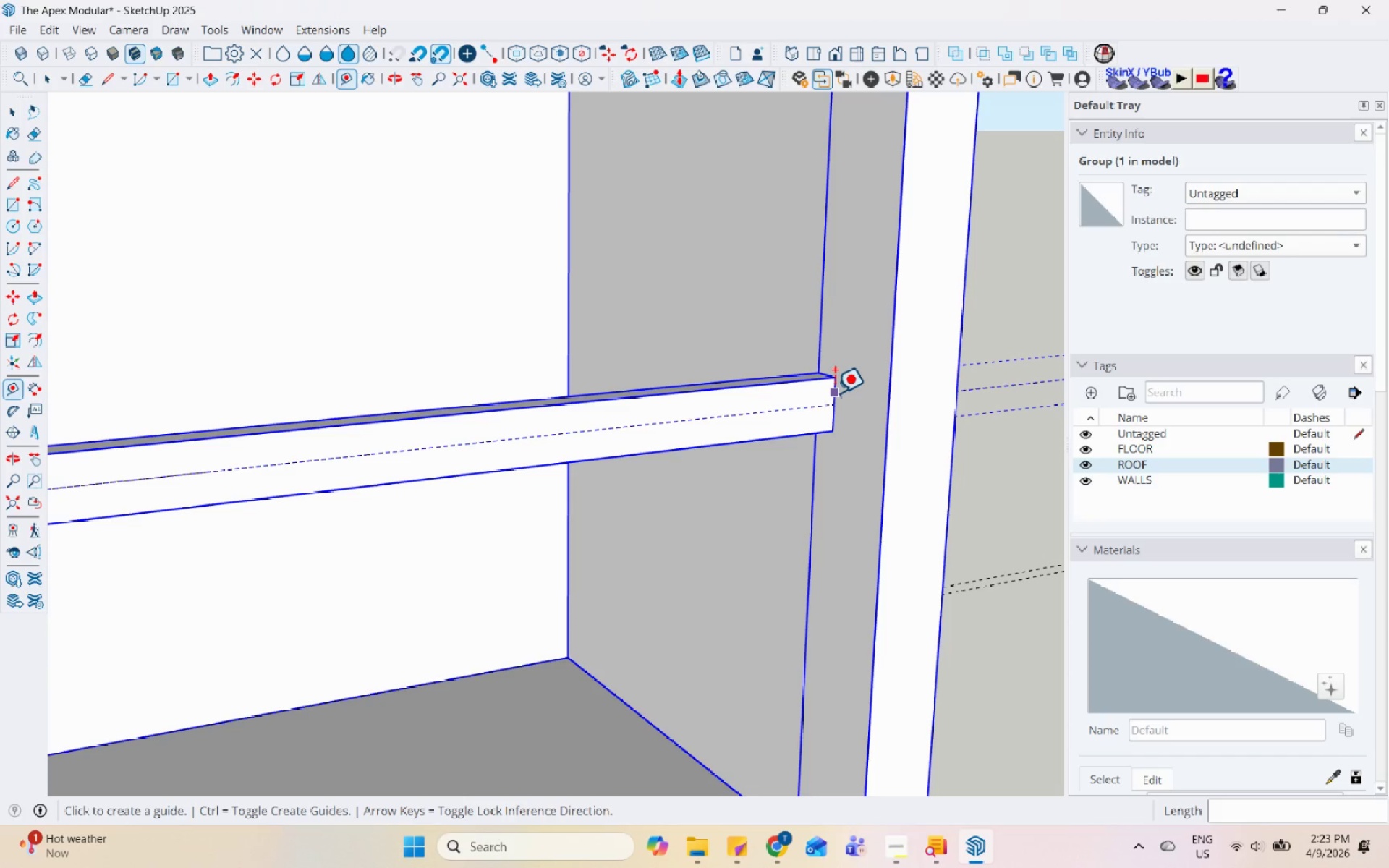 
scroll: coordinate [656, 429], scroll_direction: down, amount: 5.0
 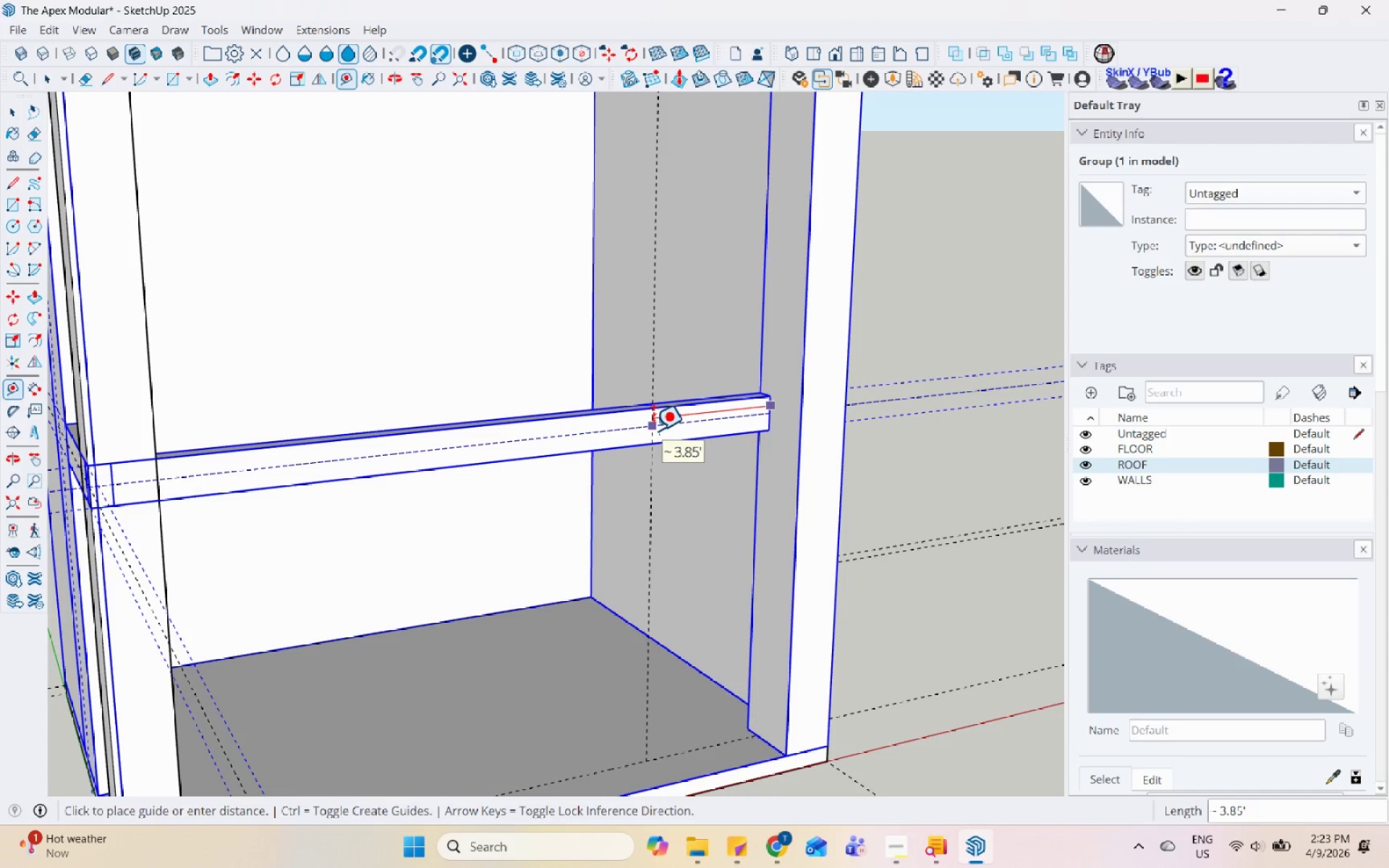 
key(Numpad4)
 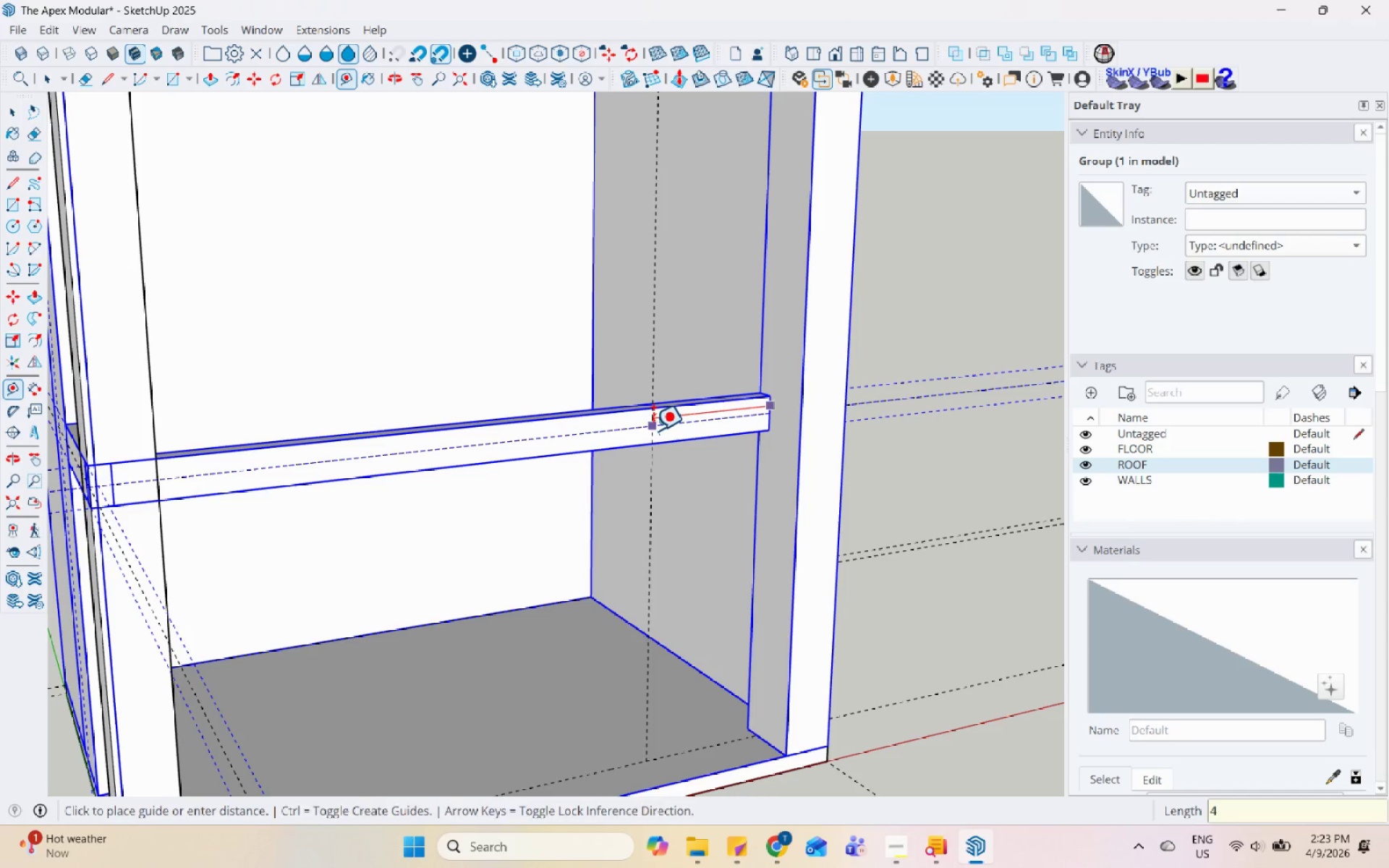 
key(Enter)
 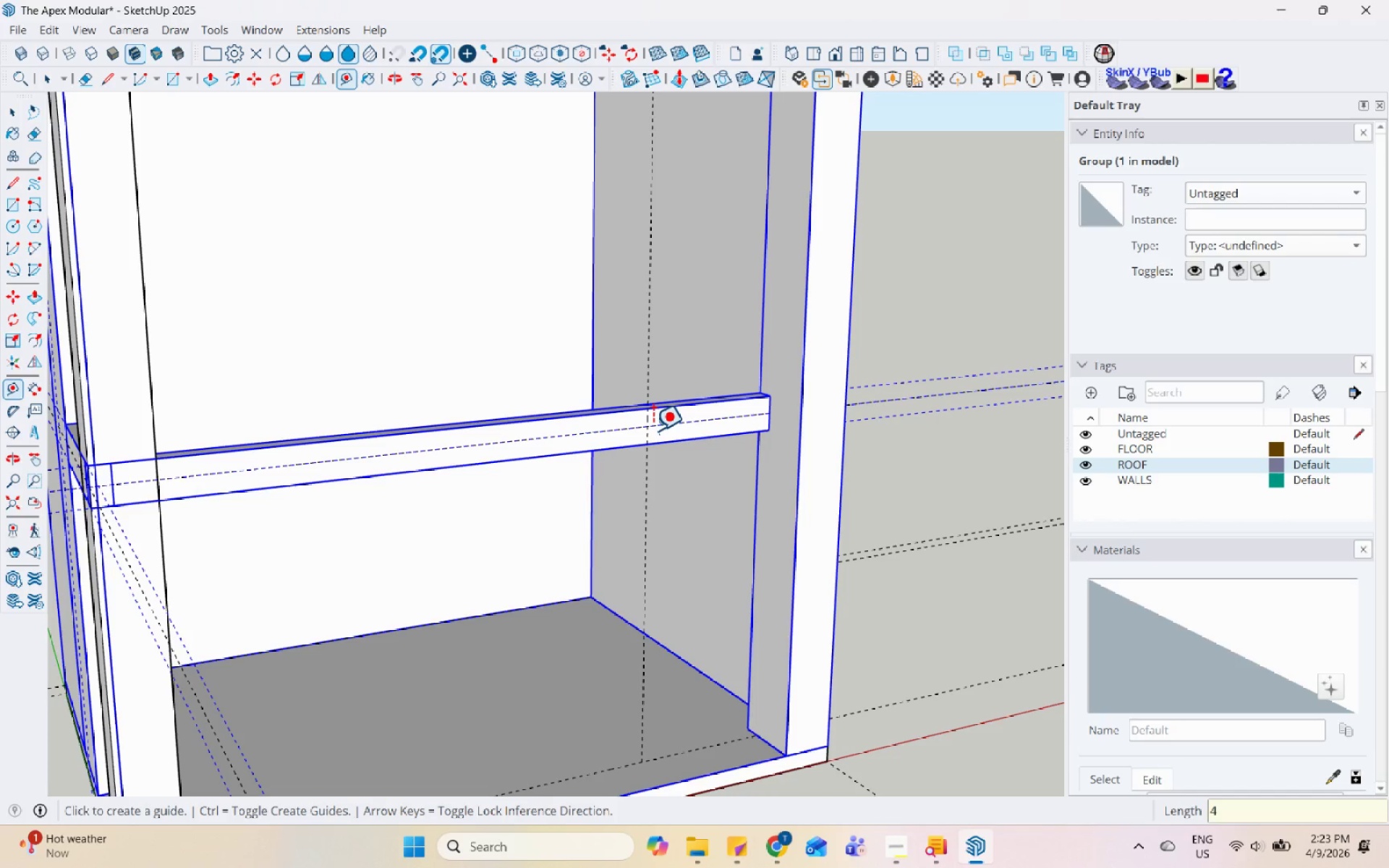 
key(Space)
 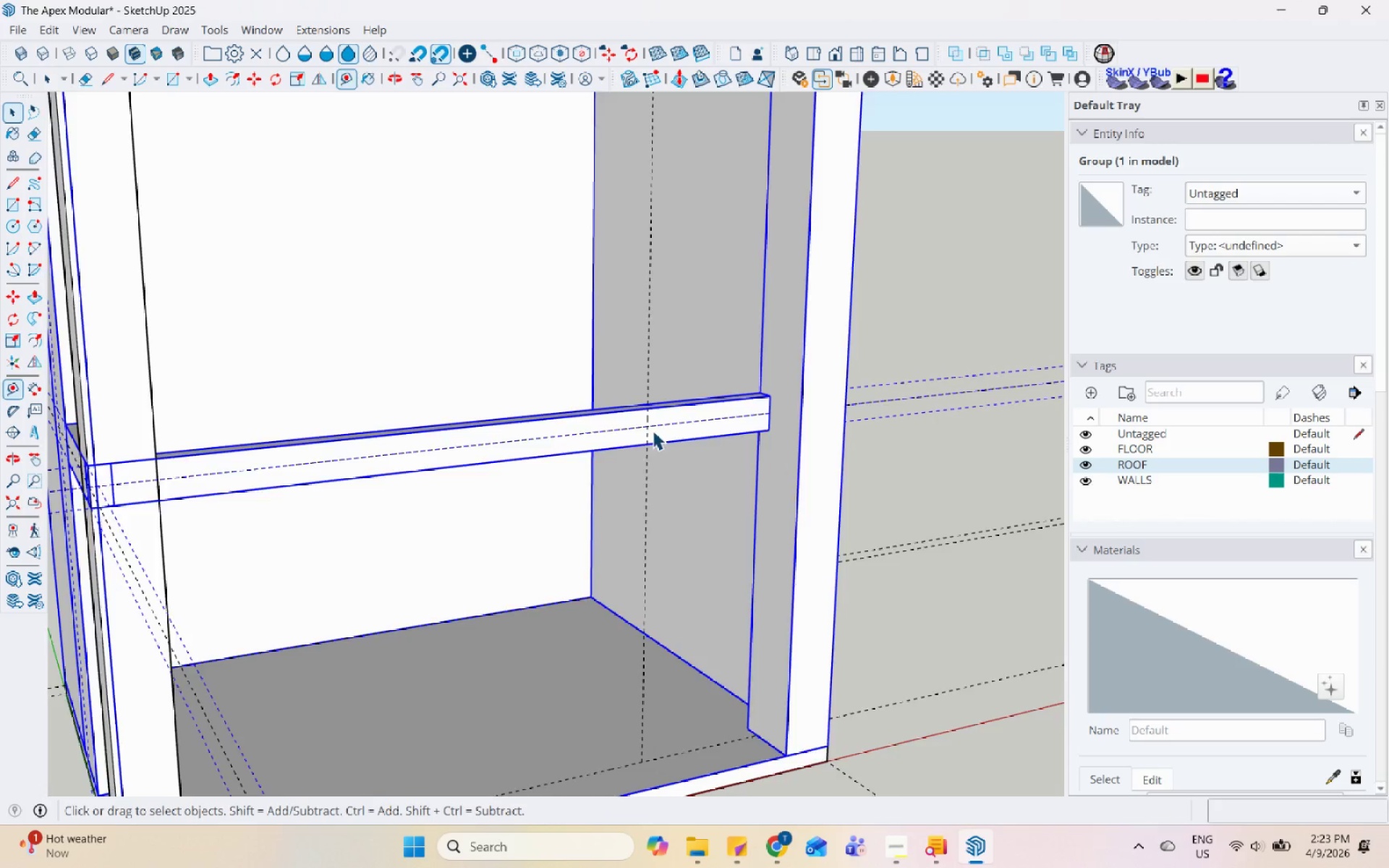 
scroll: coordinate [620, 525], scroll_direction: down, amount: 5.0
 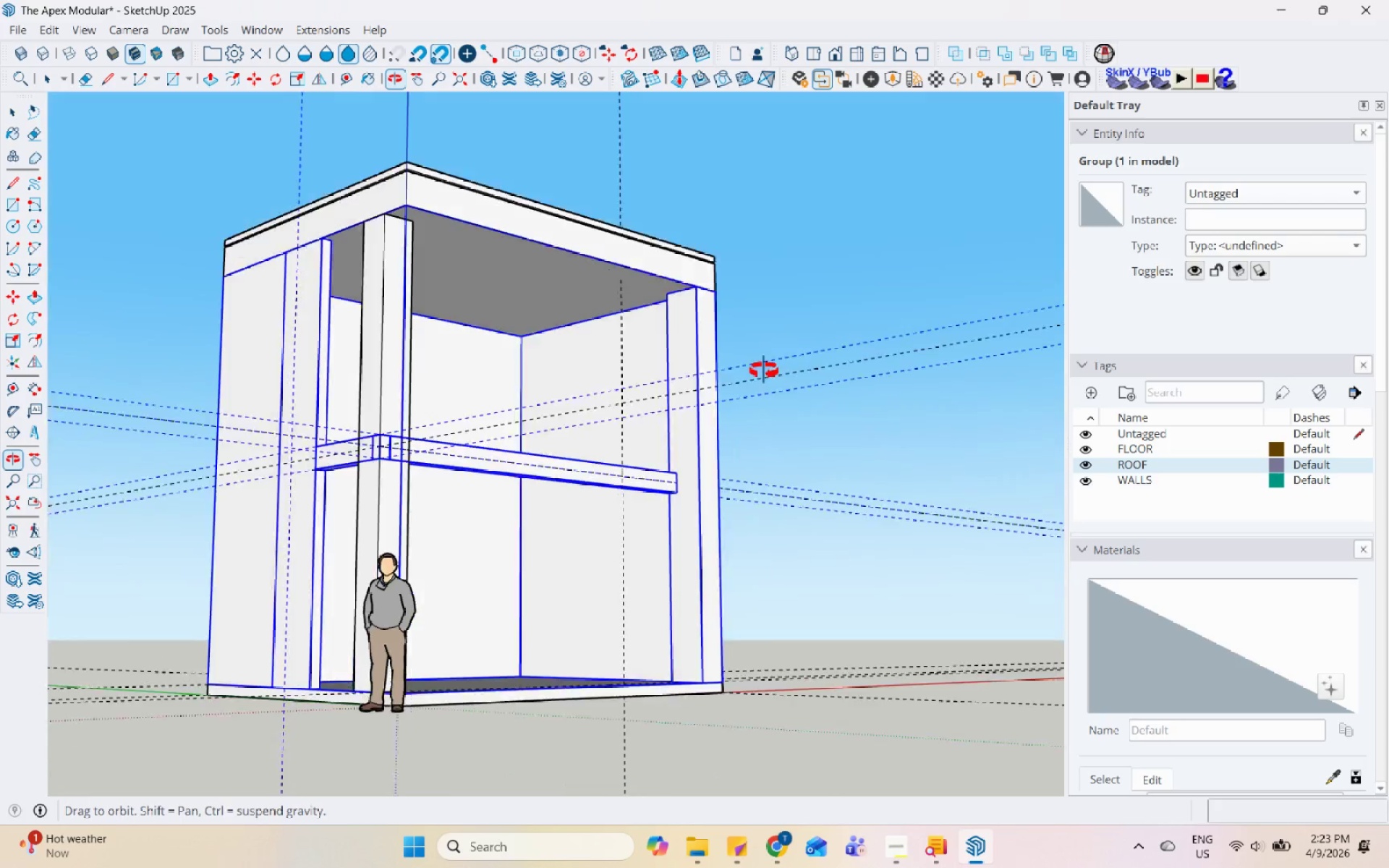 
key(L)
 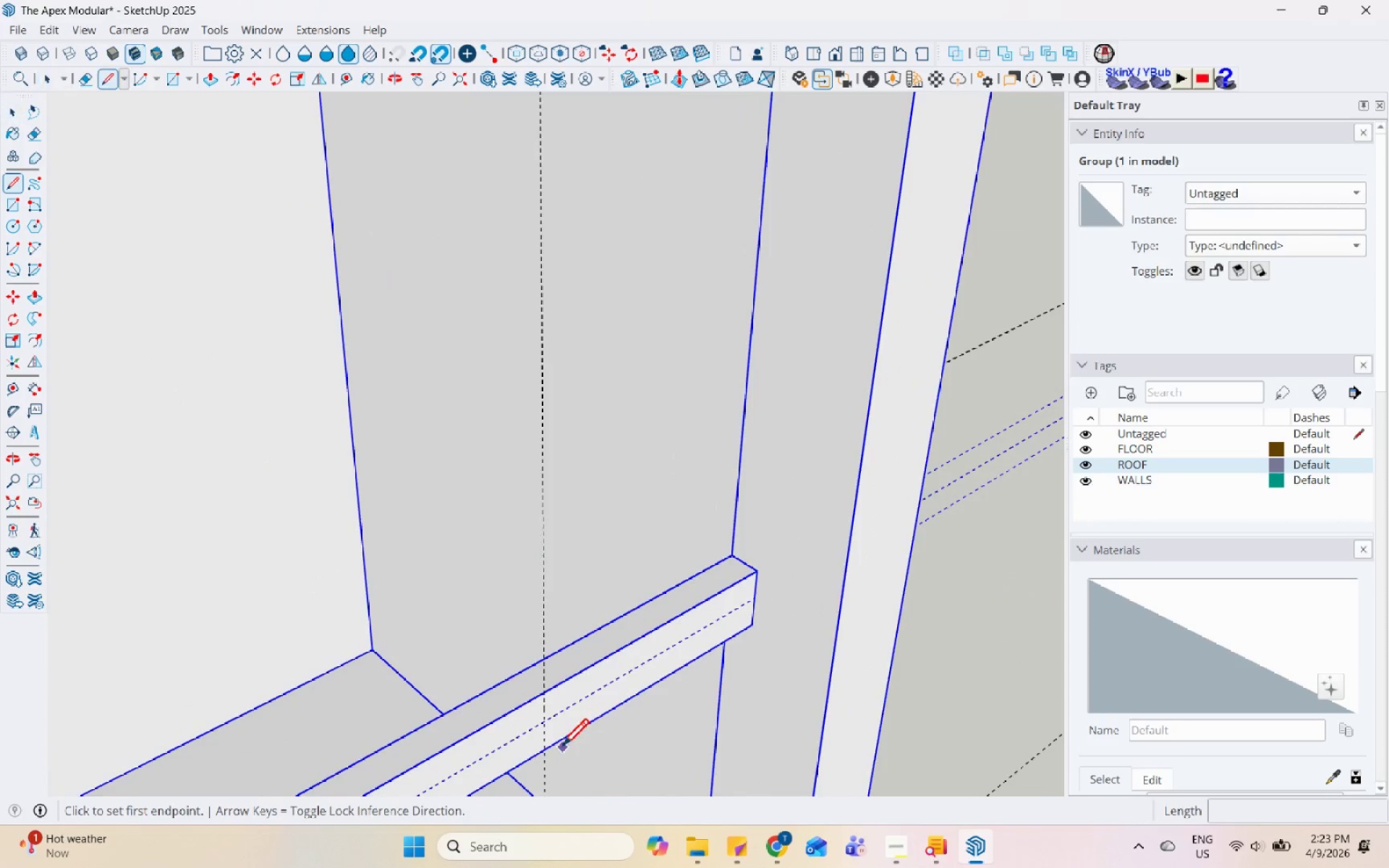 
scroll: coordinate [558, 744], scroll_direction: up, amount: 15.0
 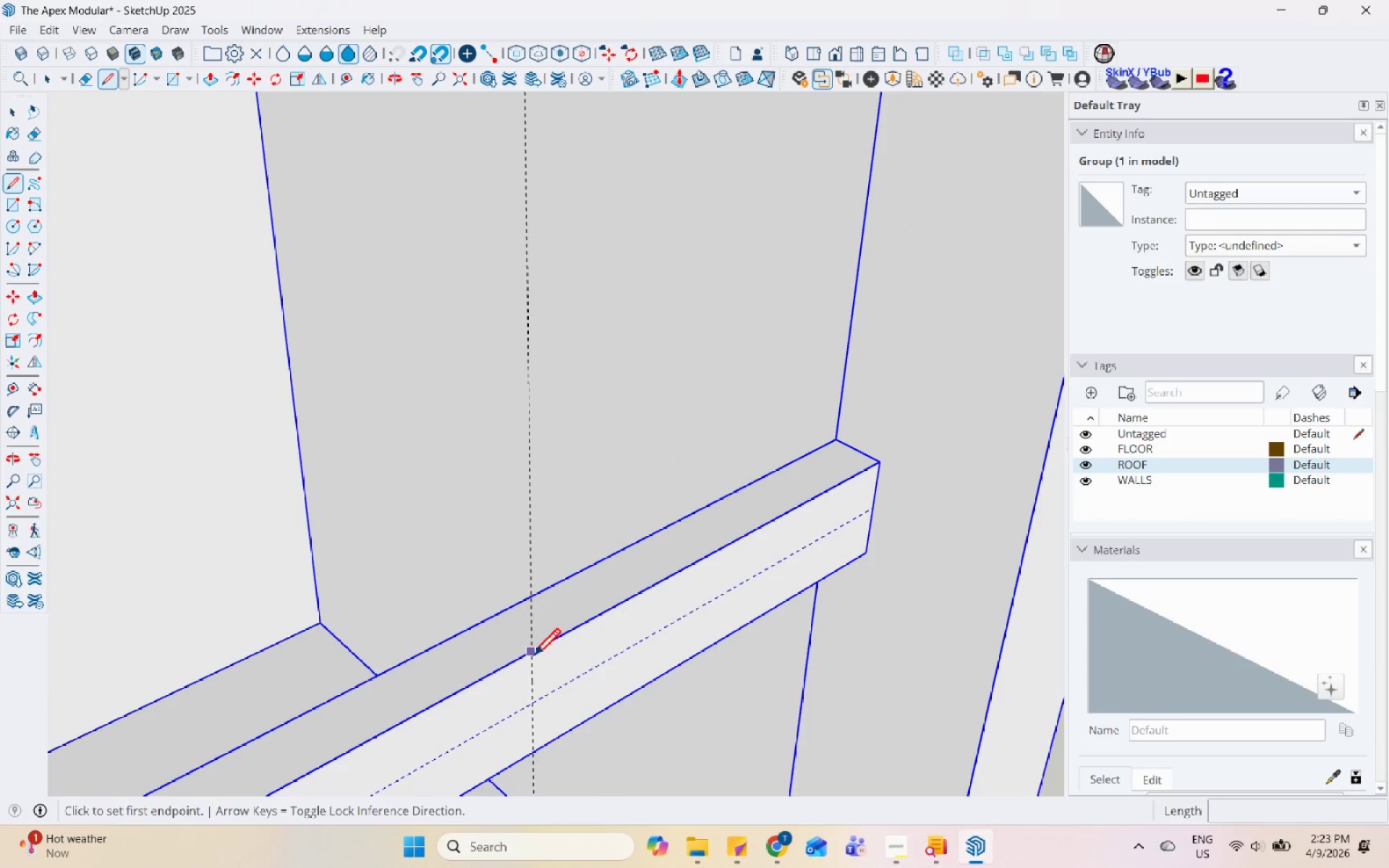 
left_click([532, 657])
 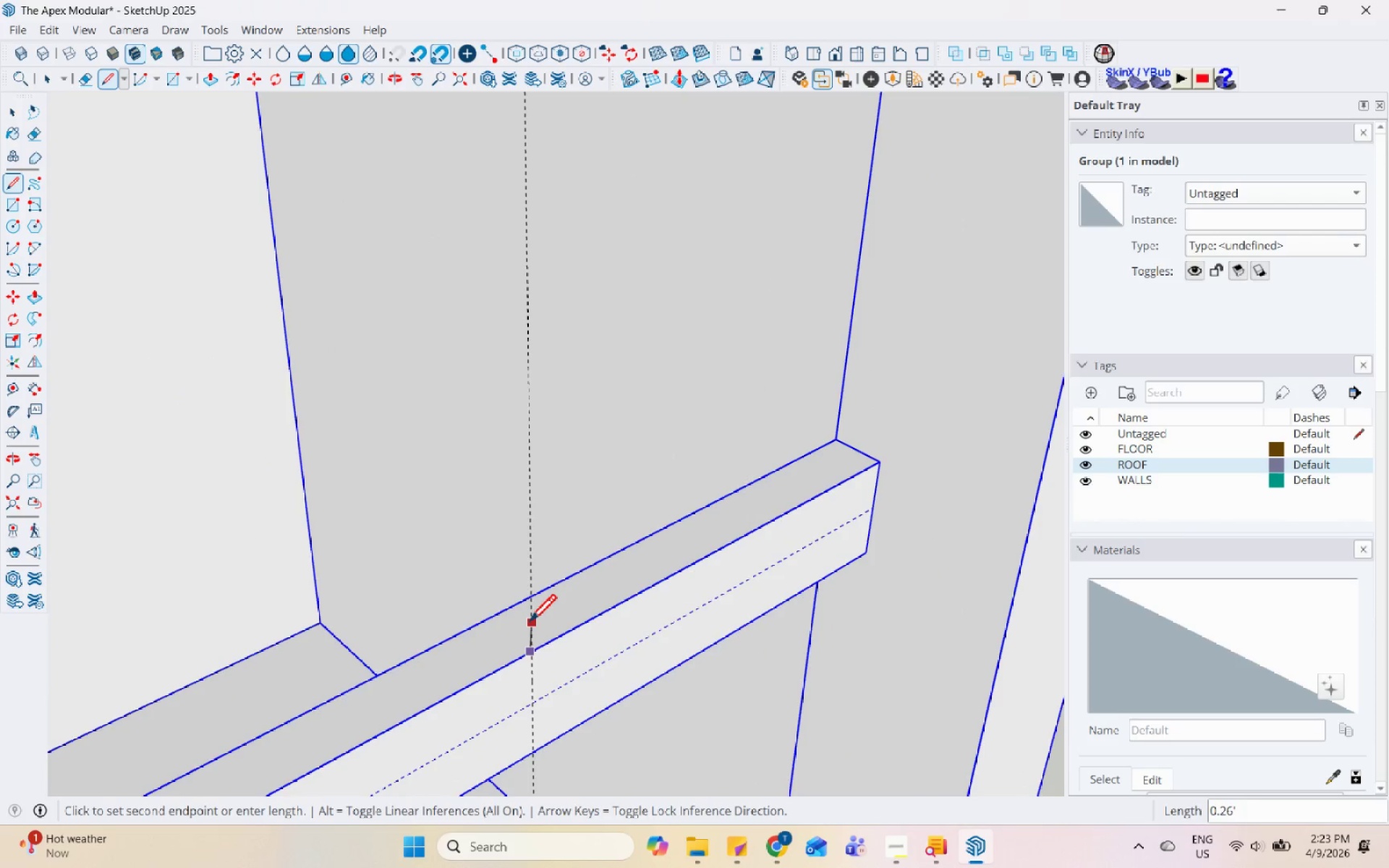 
key(Escape)
 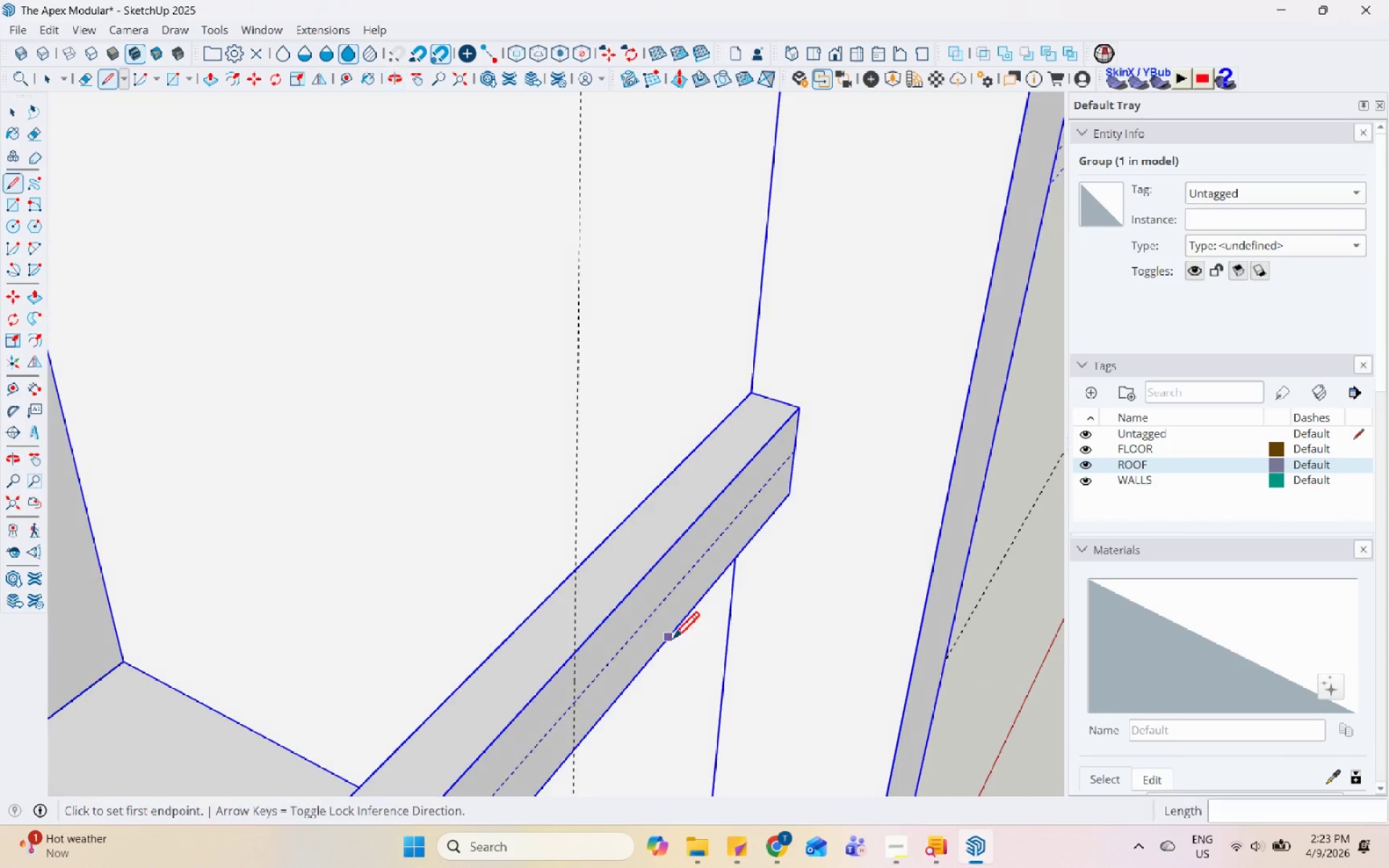 
scroll: coordinate [545, 655], scroll_direction: up, amount: 3.0
 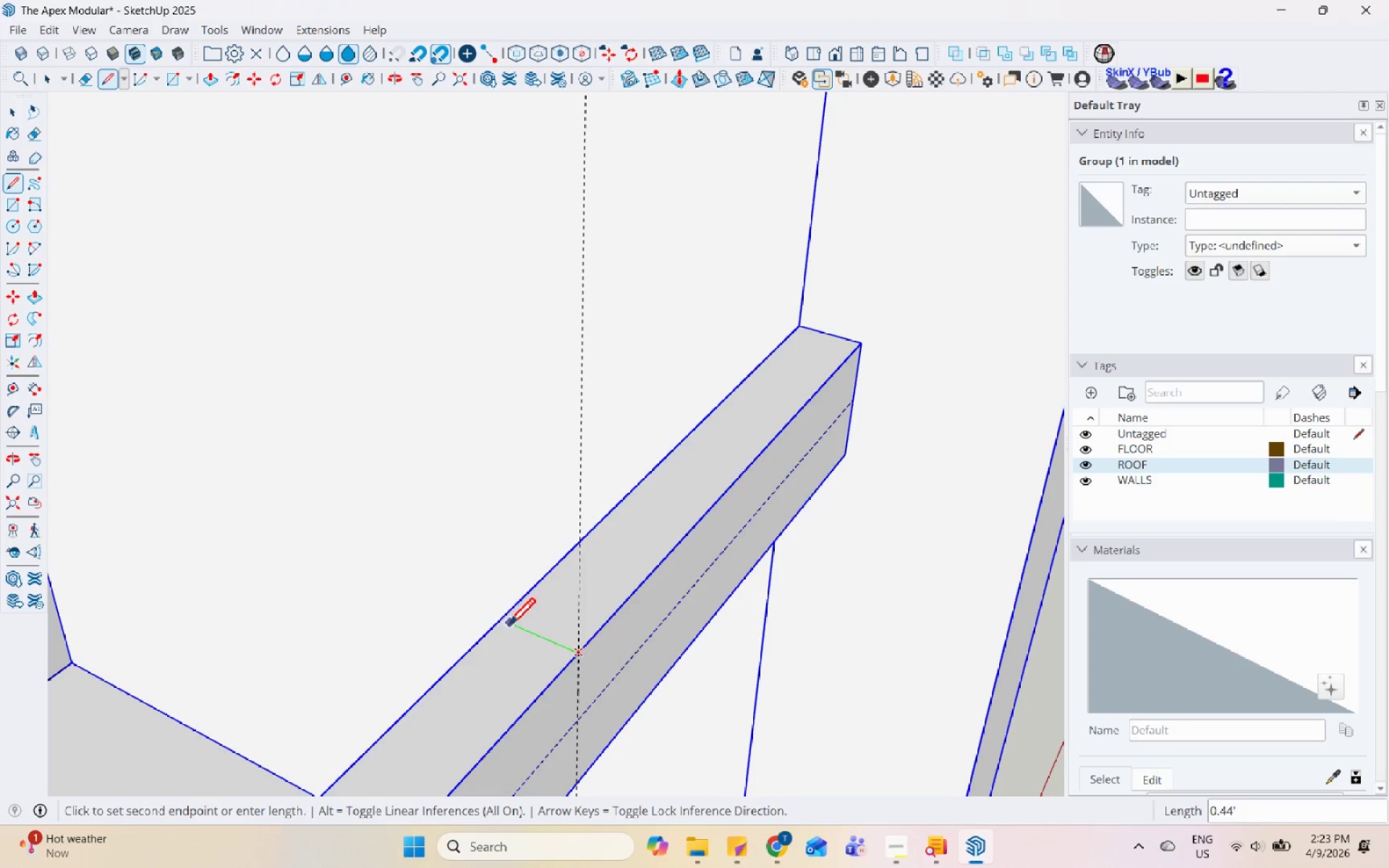 
left_click([496, 617])
 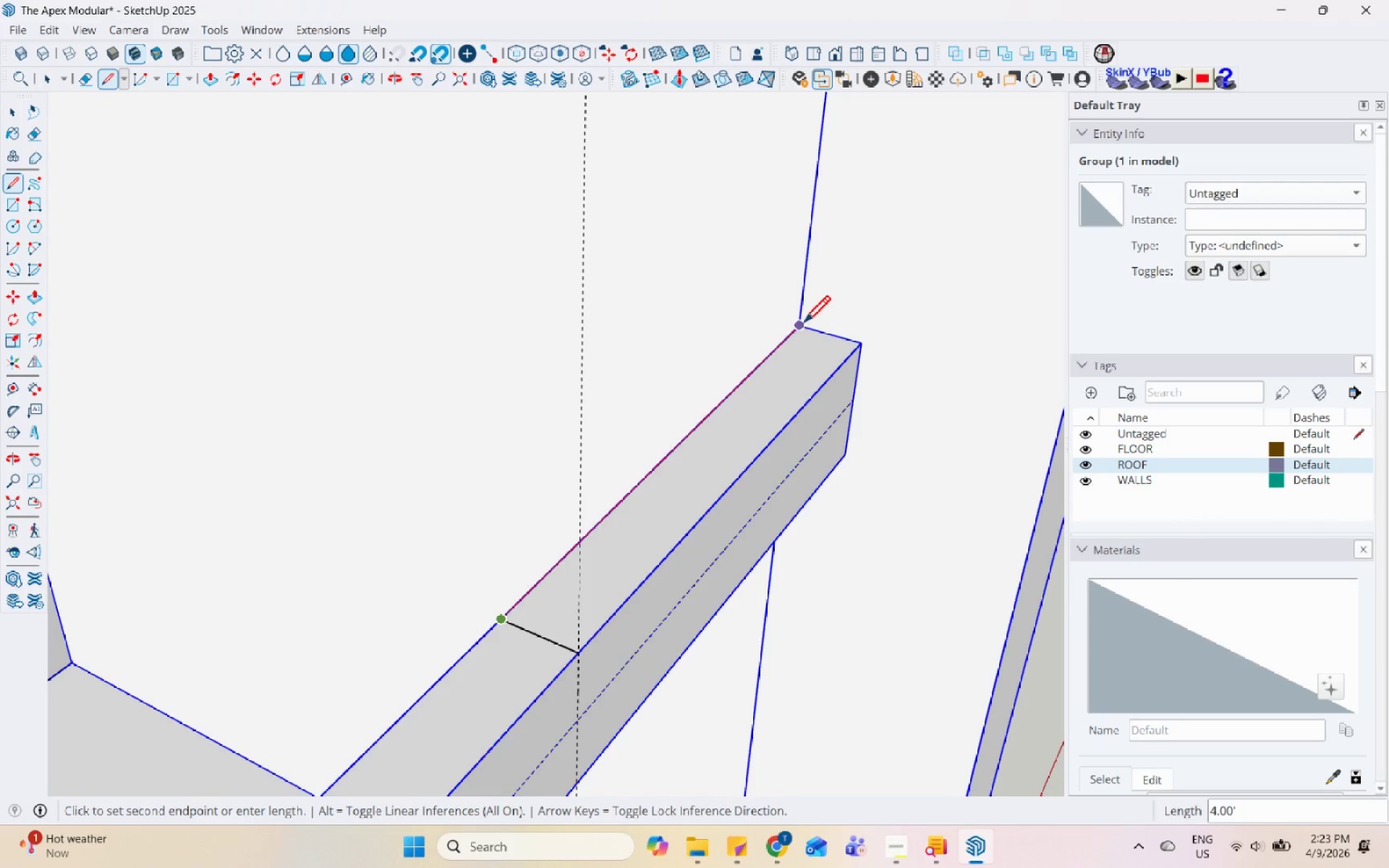 
left_click([804, 325])
 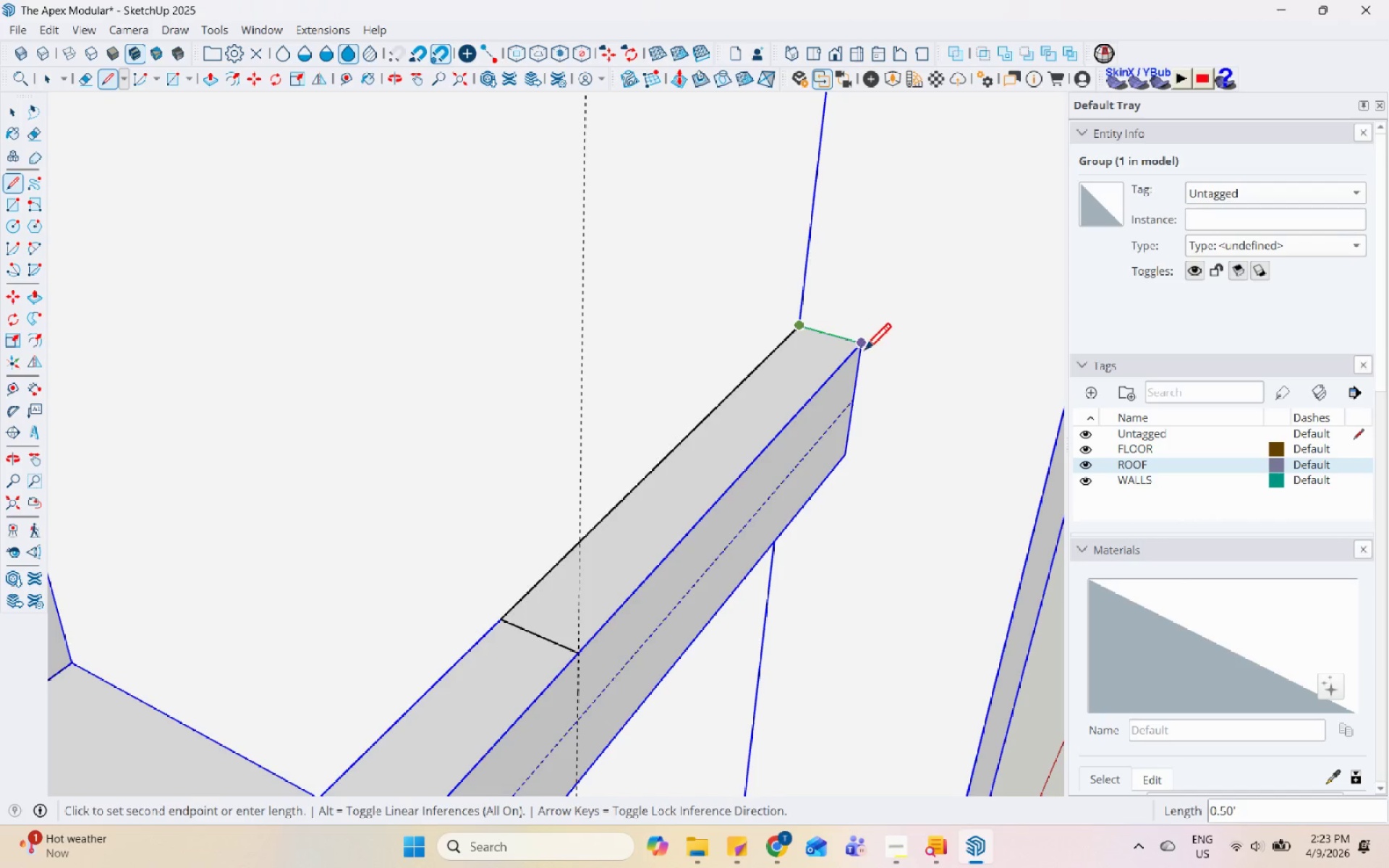 
left_click([865, 352])
 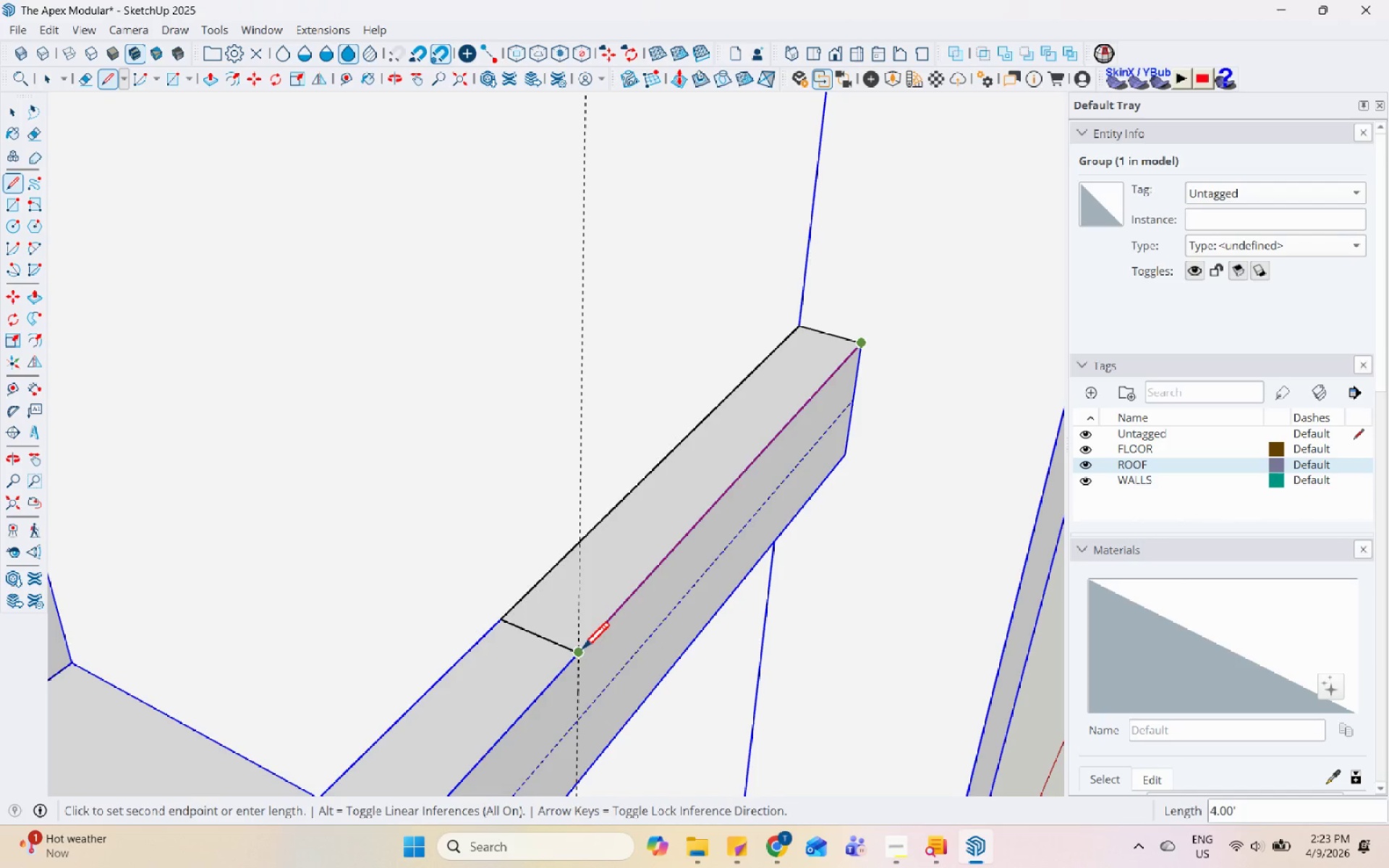 
left_click([582, 651])
 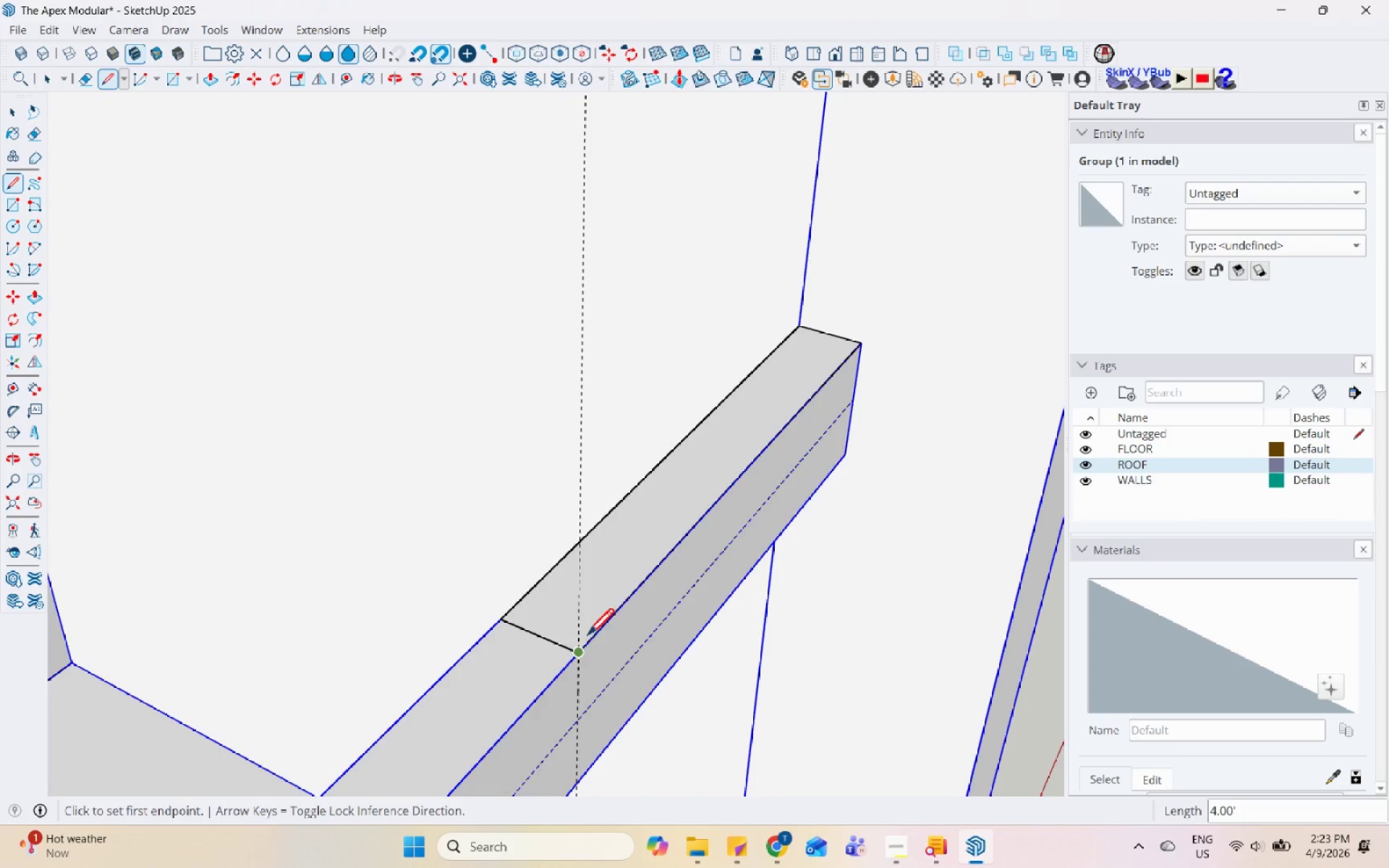 
key(Space)
 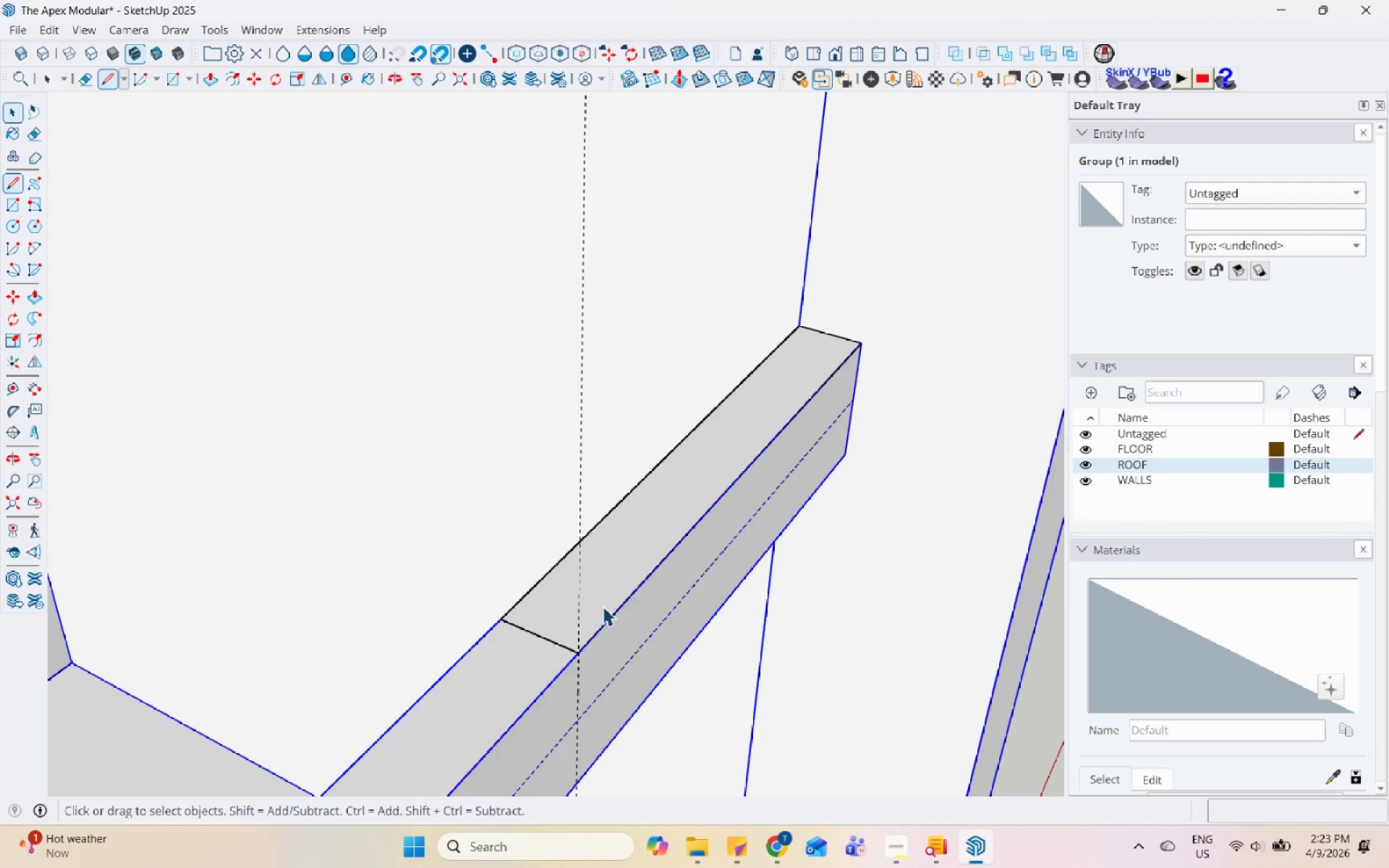 
double_click([605, 598])
 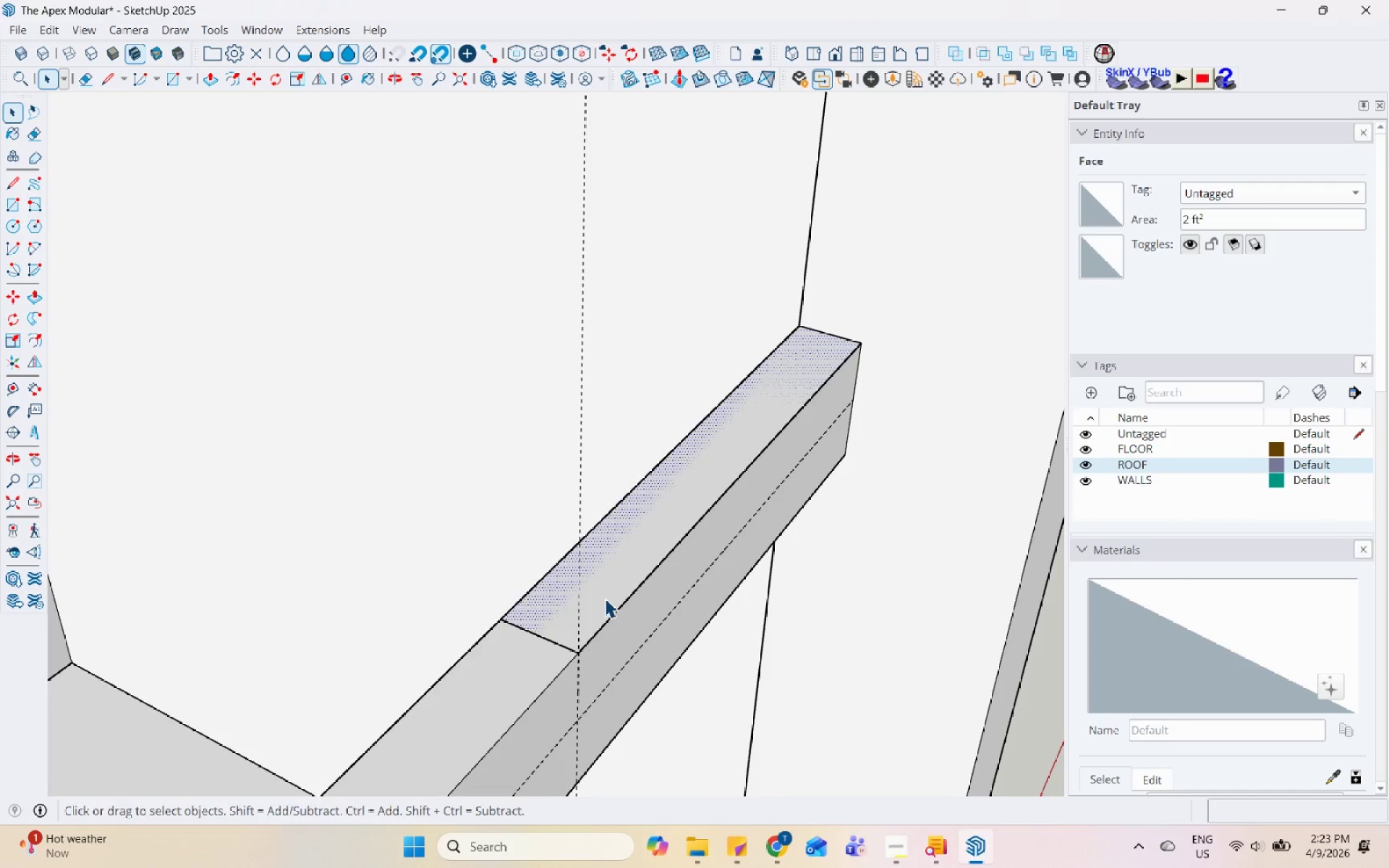 
key(P)
 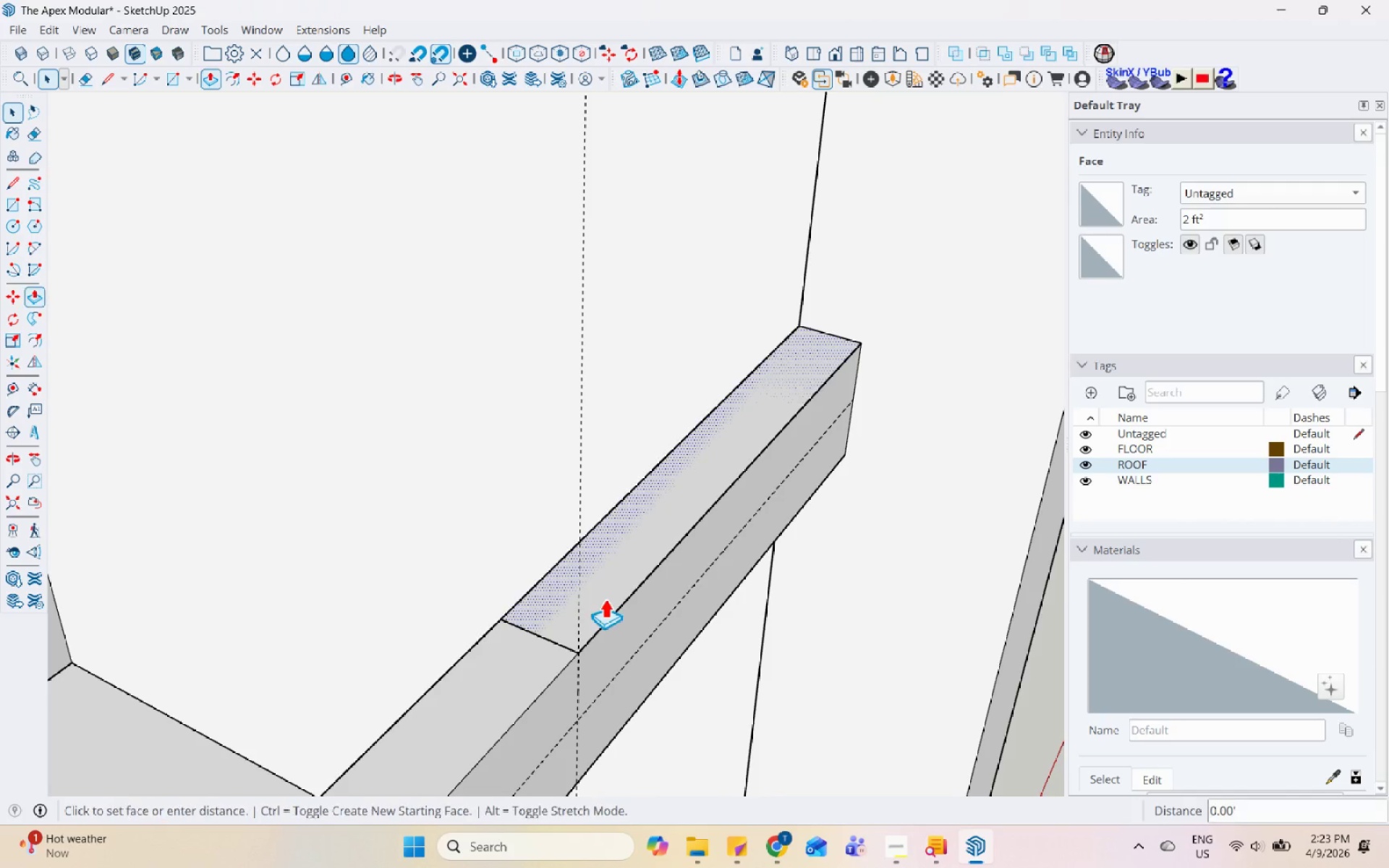 
left_click([605, 598])
 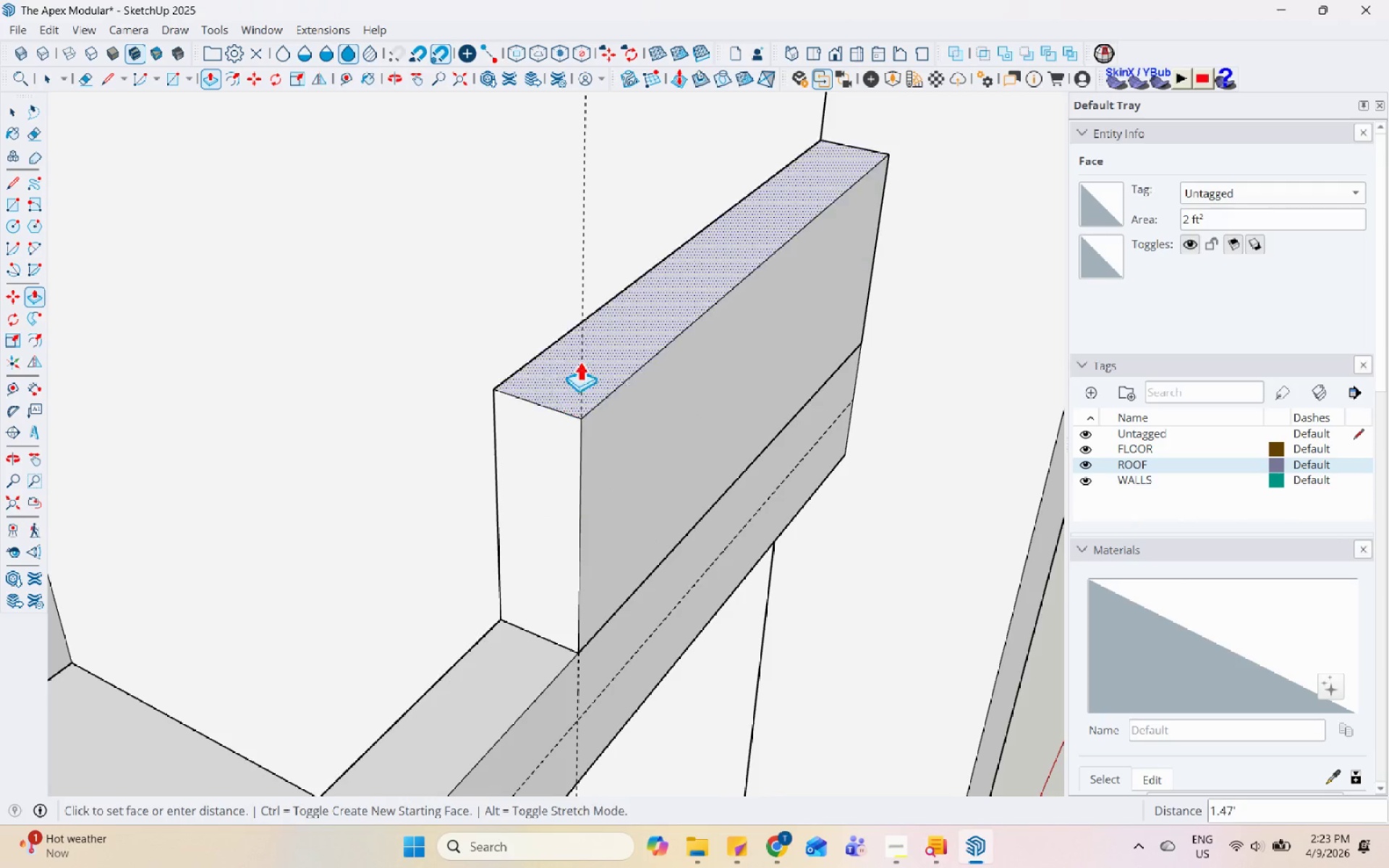 
scroll: coordinate [651, 213], scroll_direction: down, amount: 17.0
 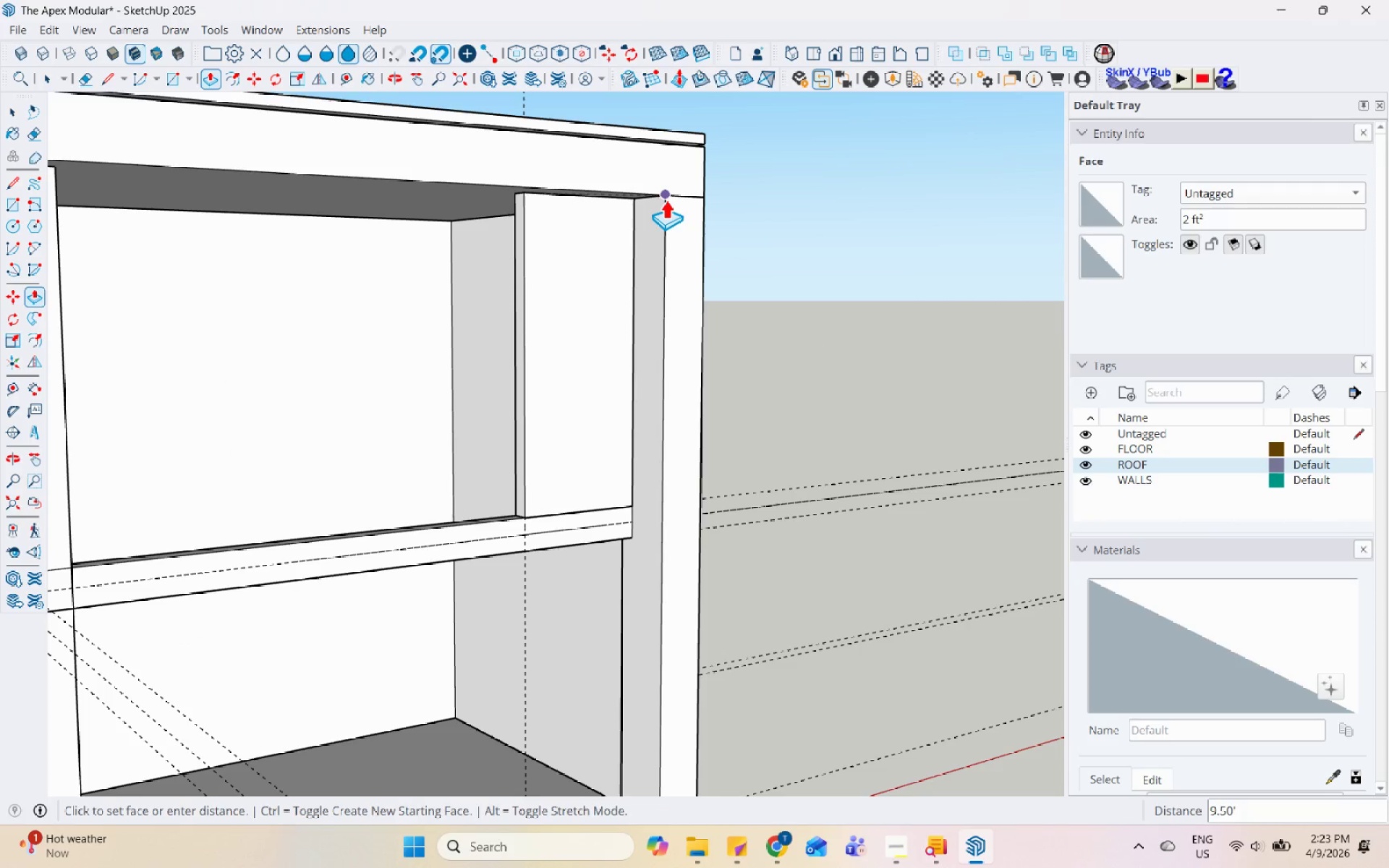 
left_click([666, 199])
 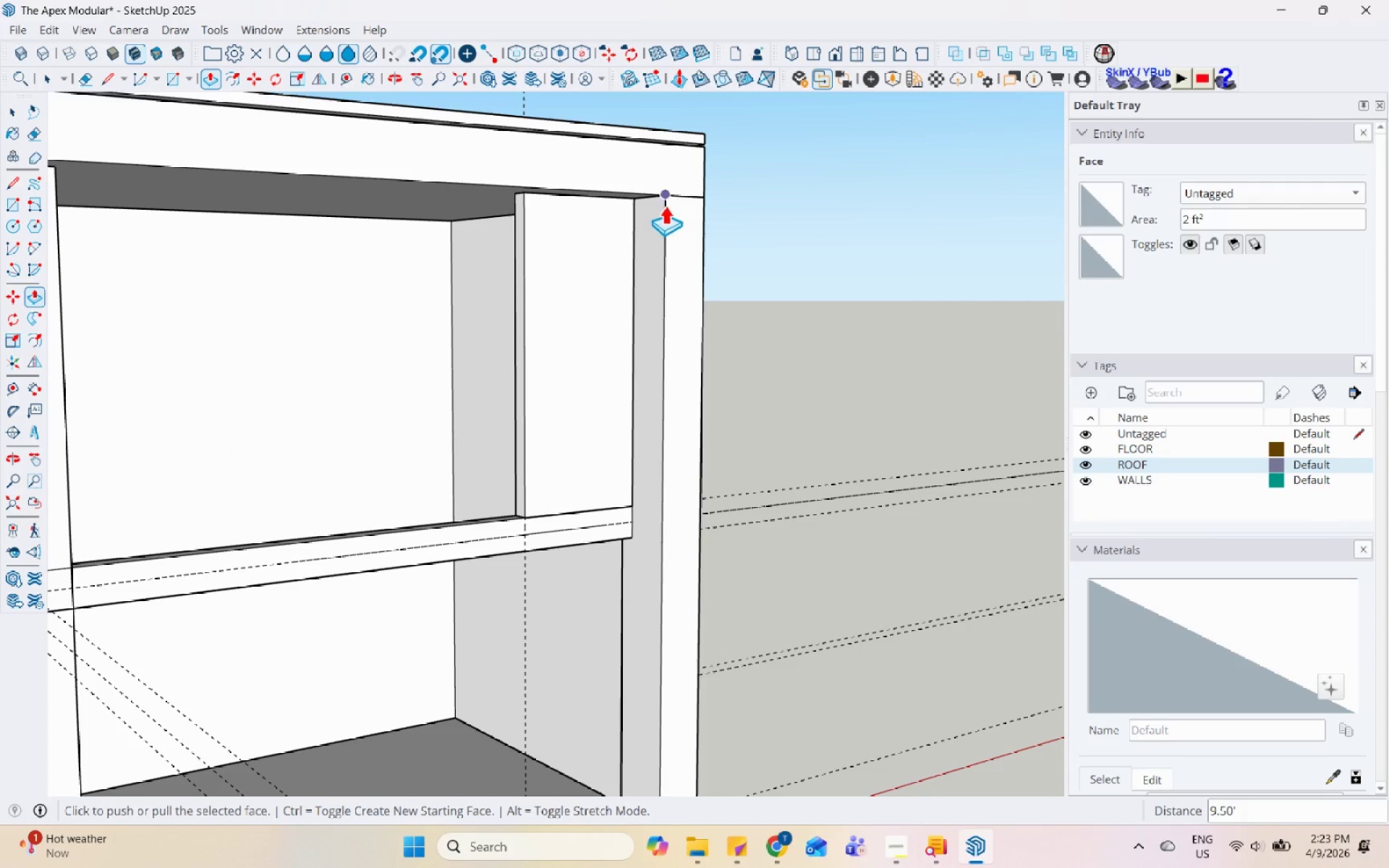 
key(Space)
 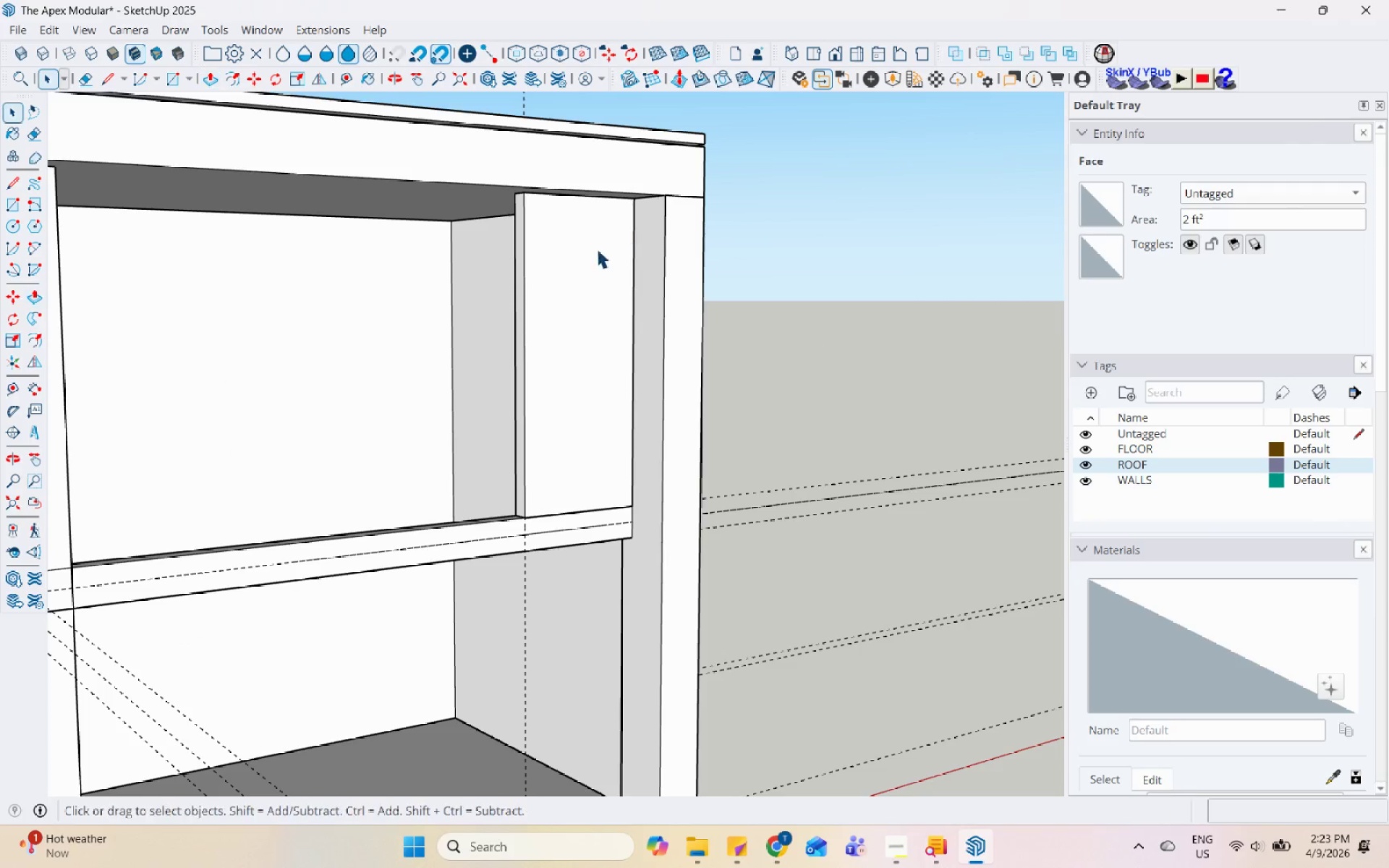 
double_click([597, 249])
 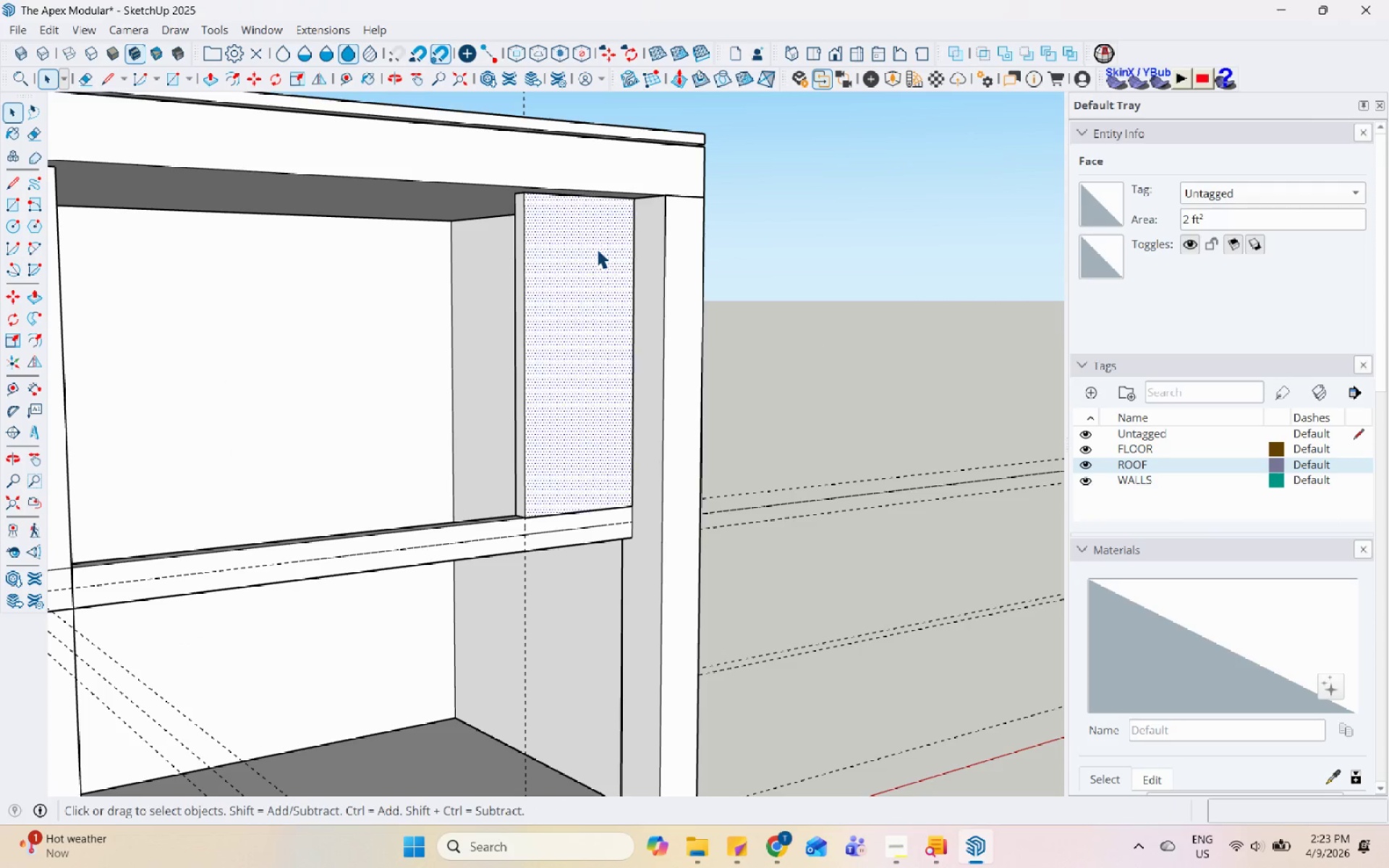 
triple_click([597, 249])
 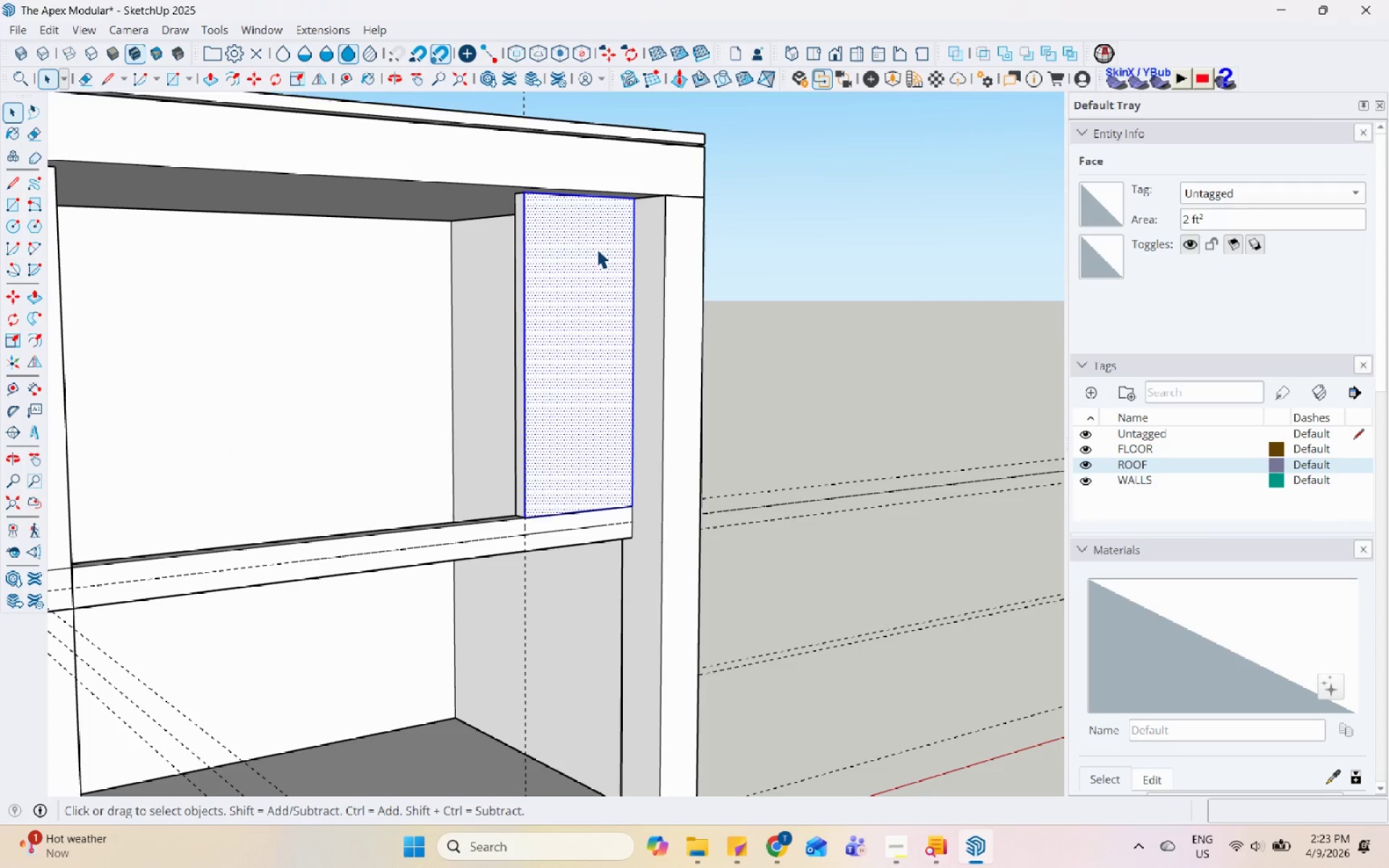 
triple_click([597, 249])
 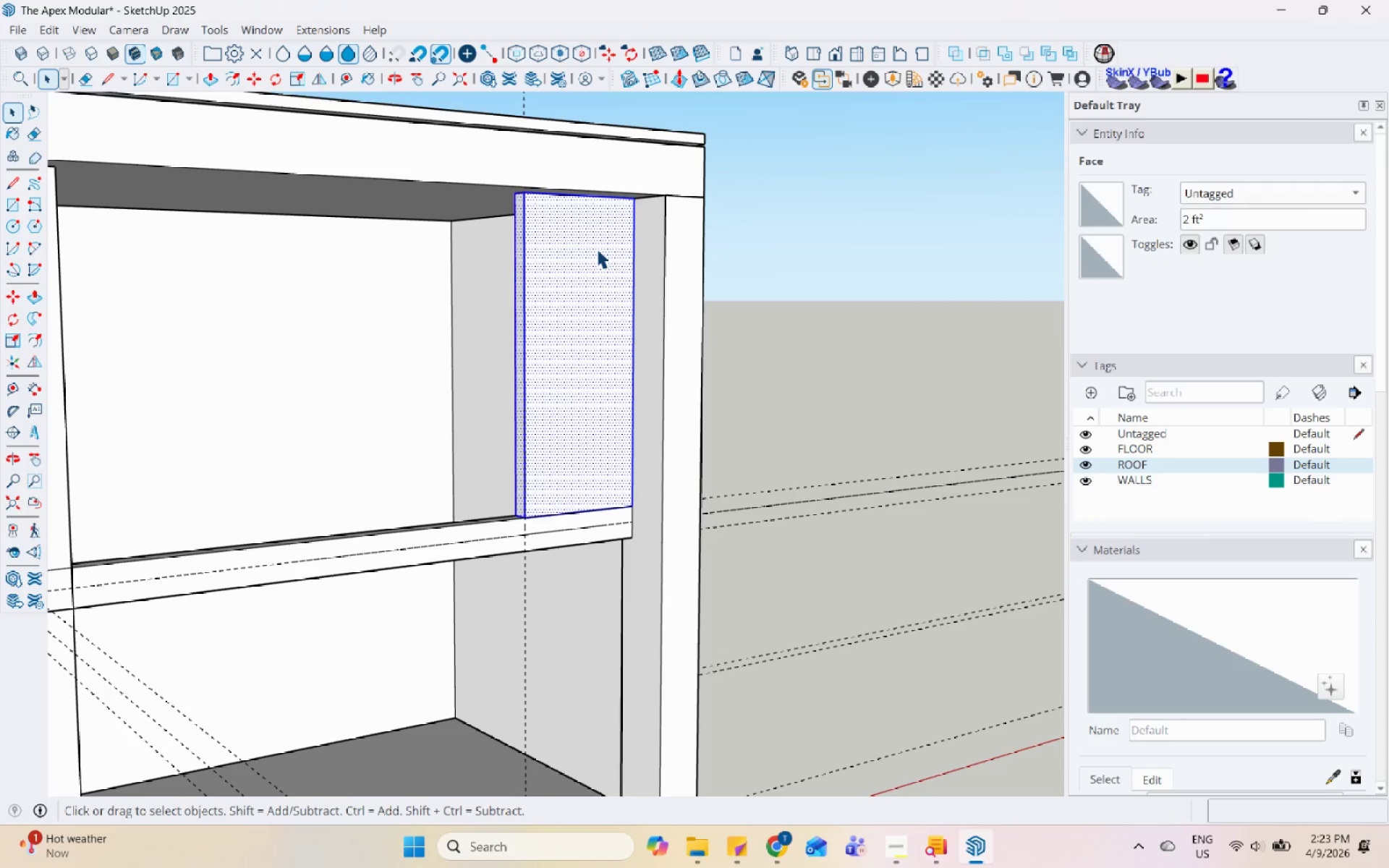 
right_click([597, 249])
 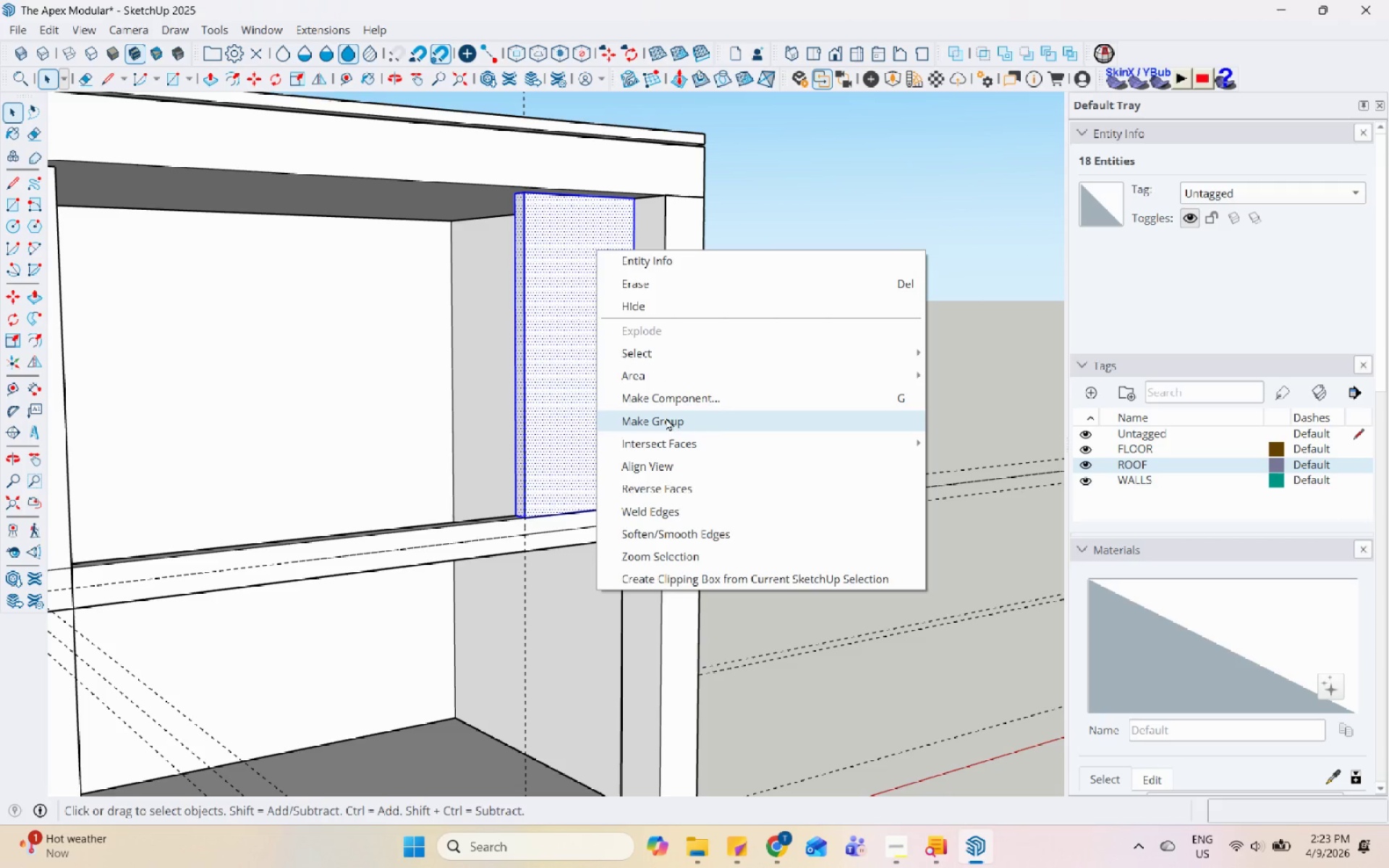 
left_click([683, 404])
 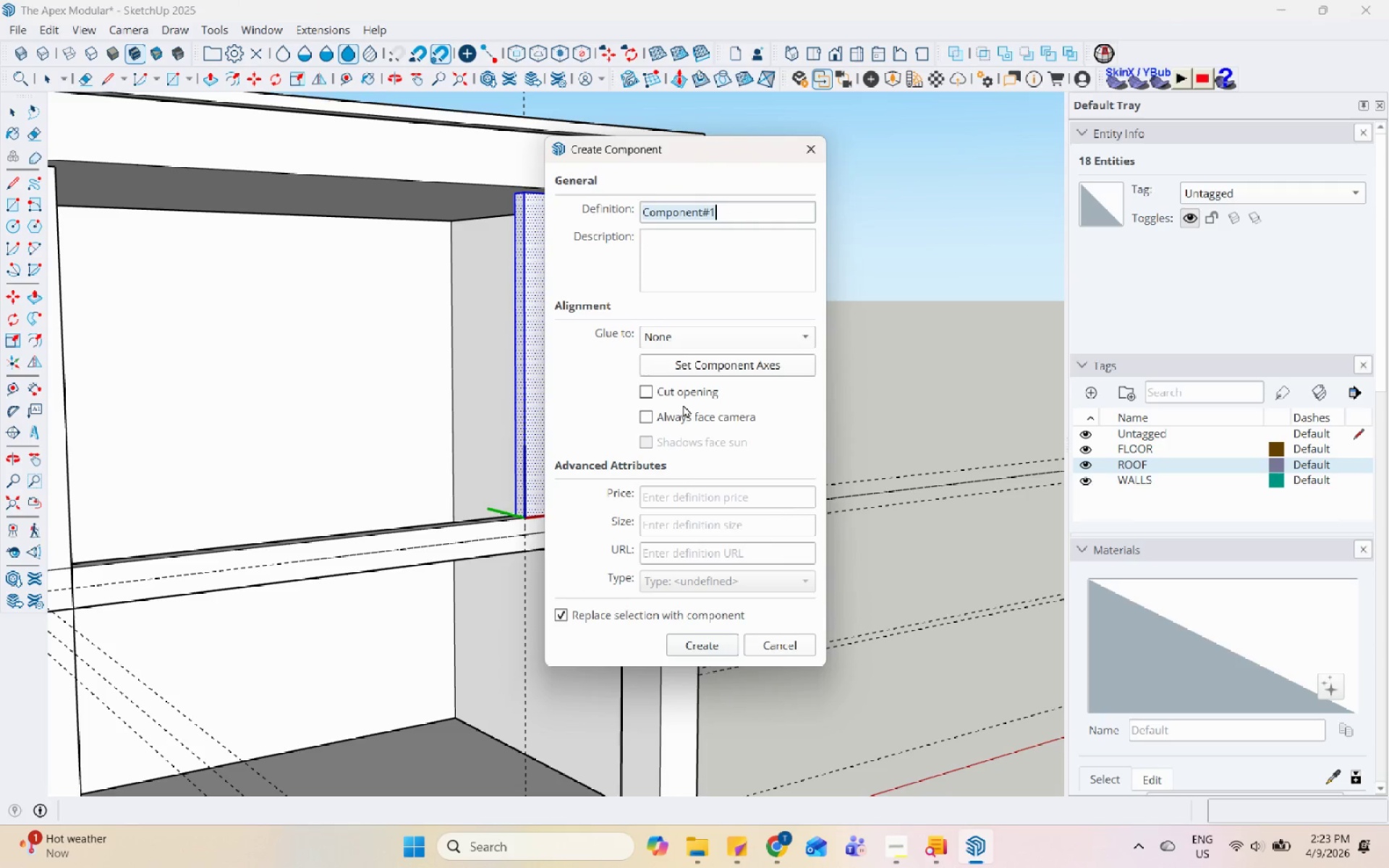 
type(WALL 1)
 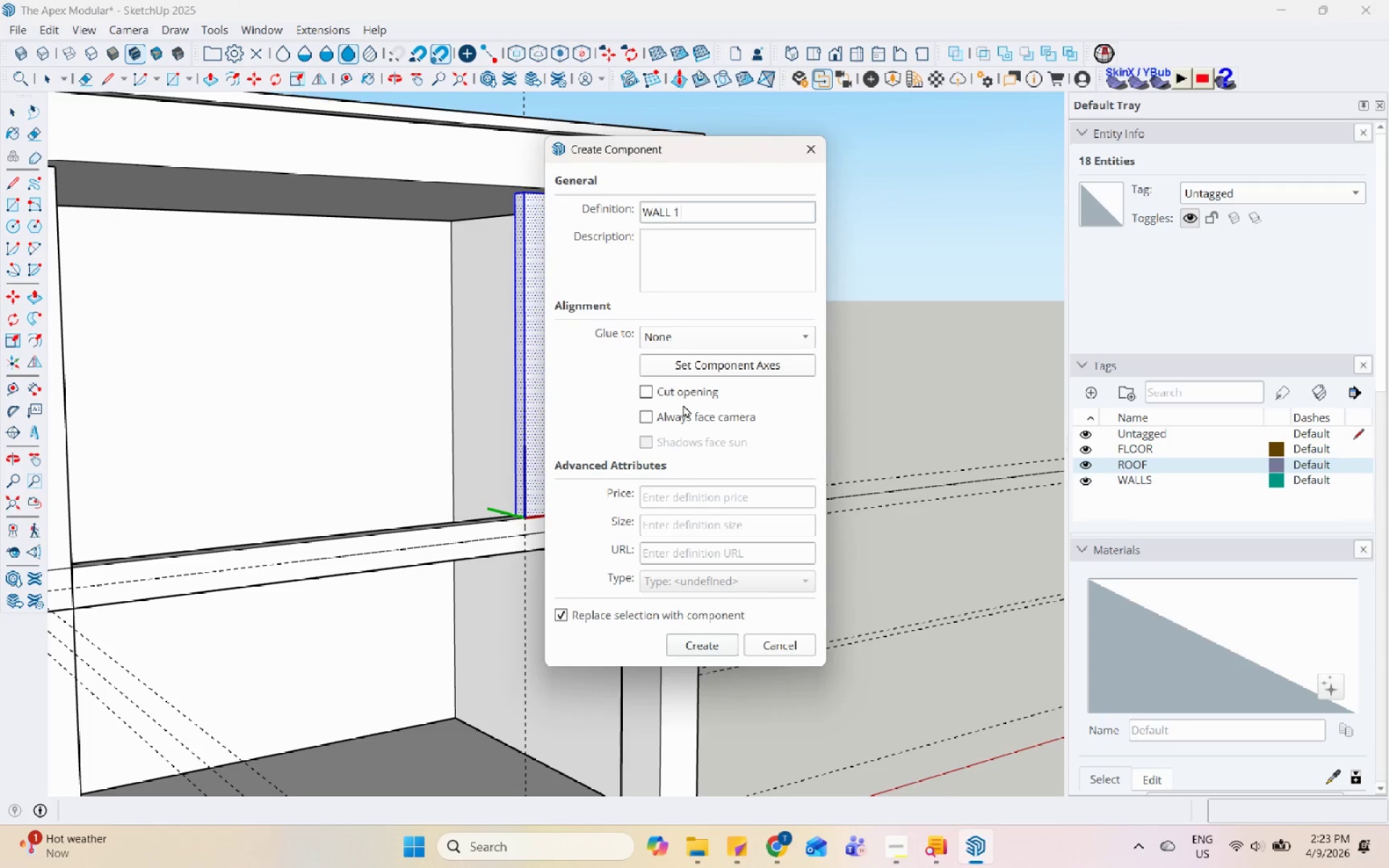 
key(Enter)
 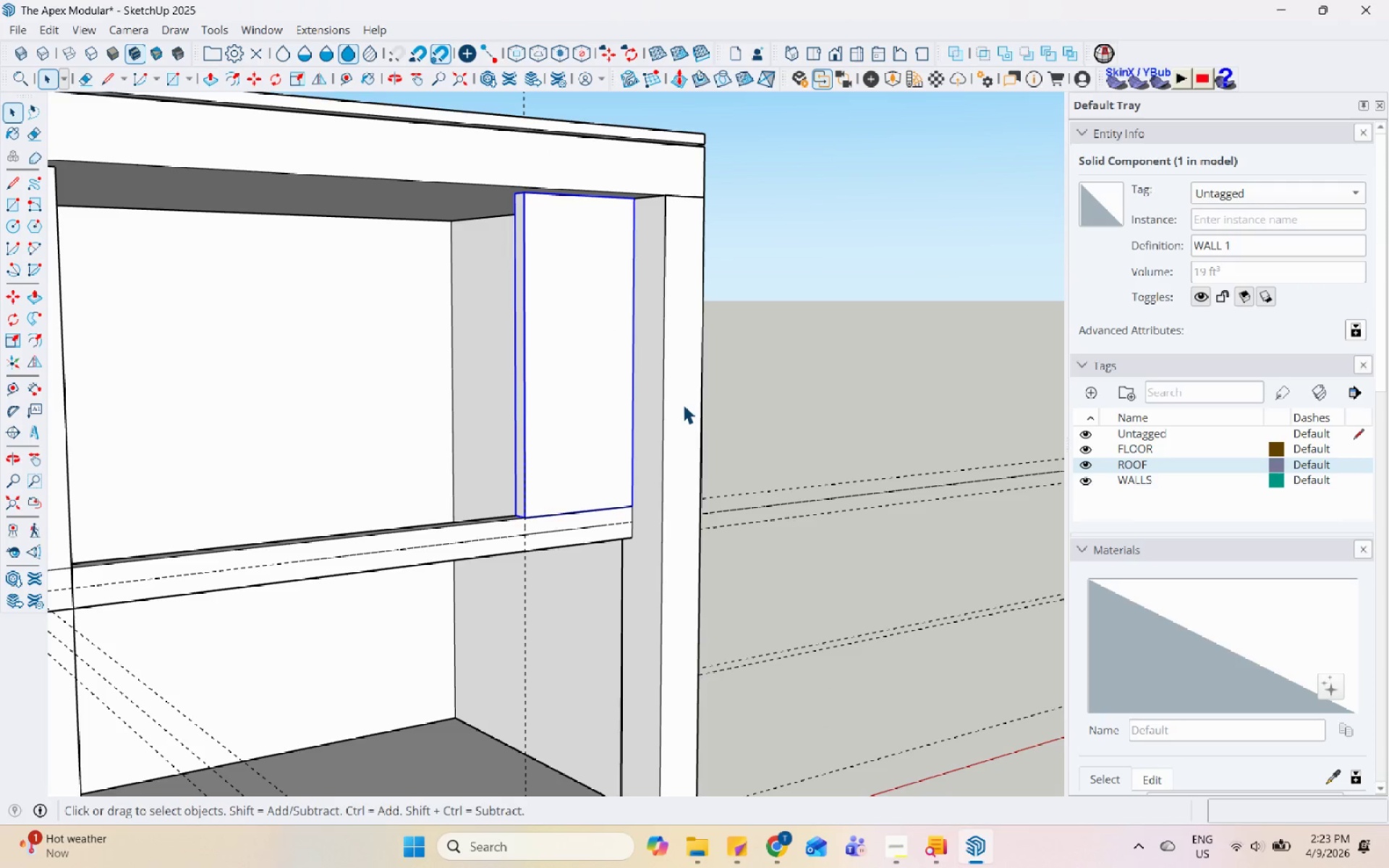 
key(M)
 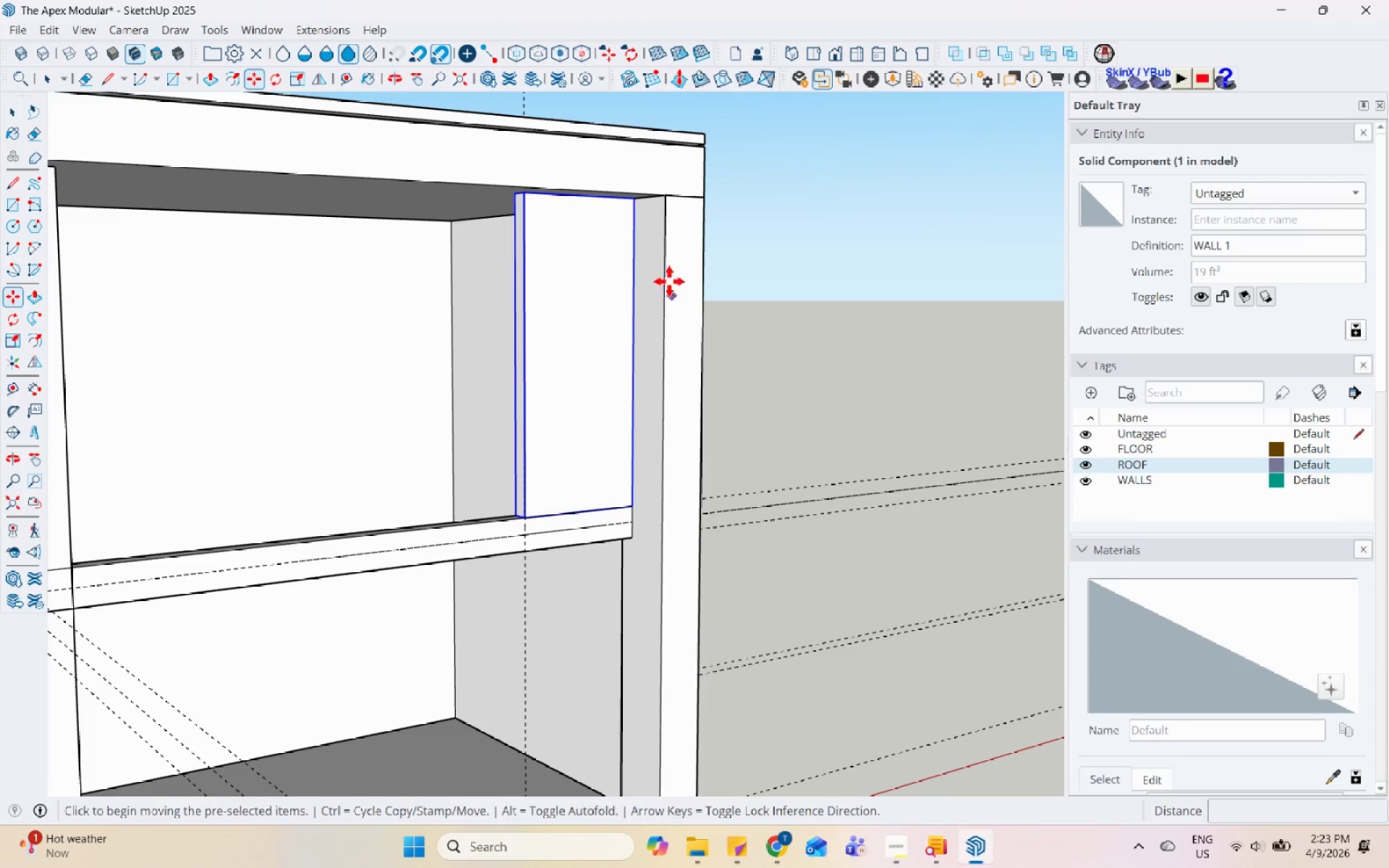 
scroll: coordinate [661, 243], scroll_direction: up, amount: 3.0
 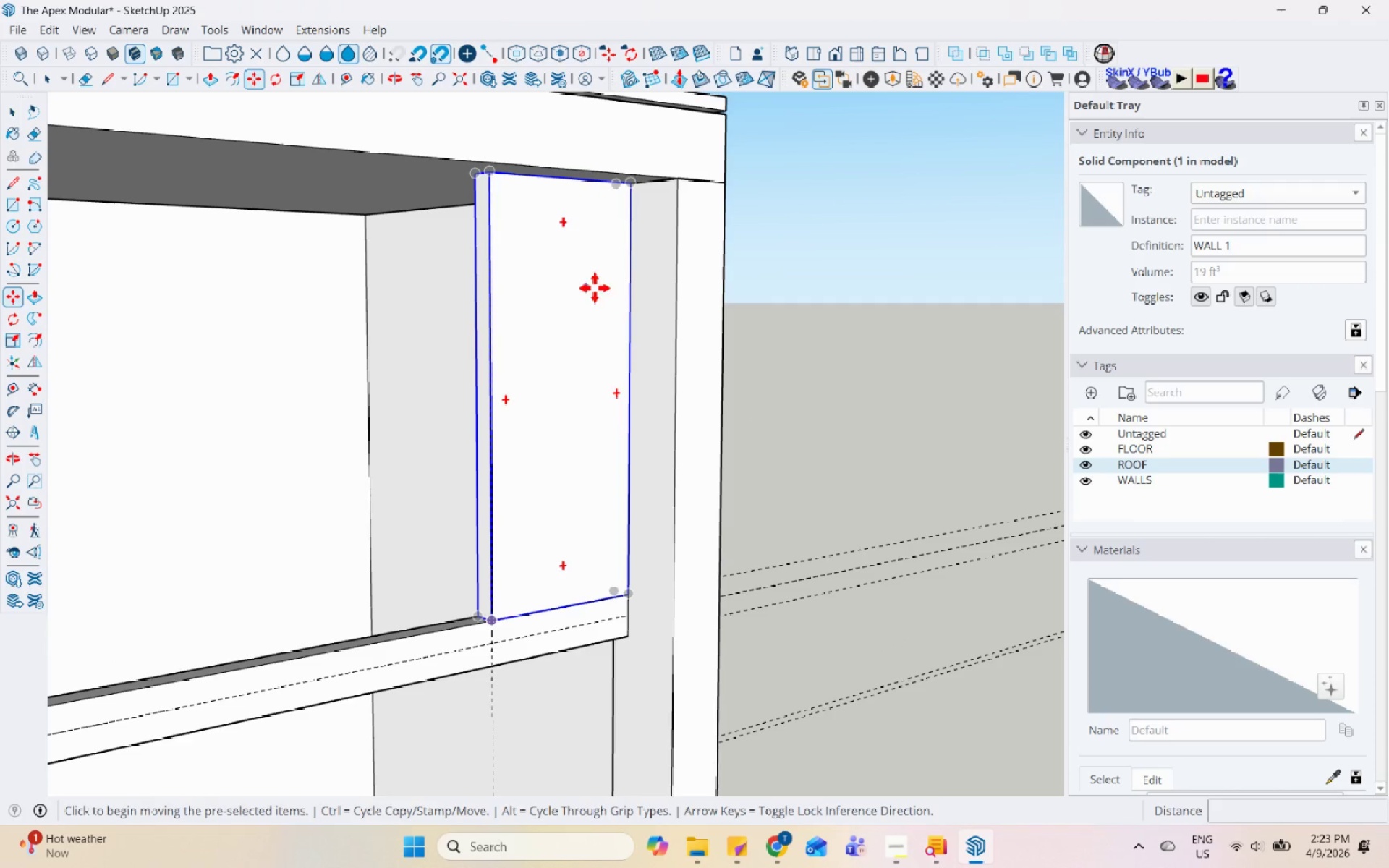 
key(Control+ControlLeft)
 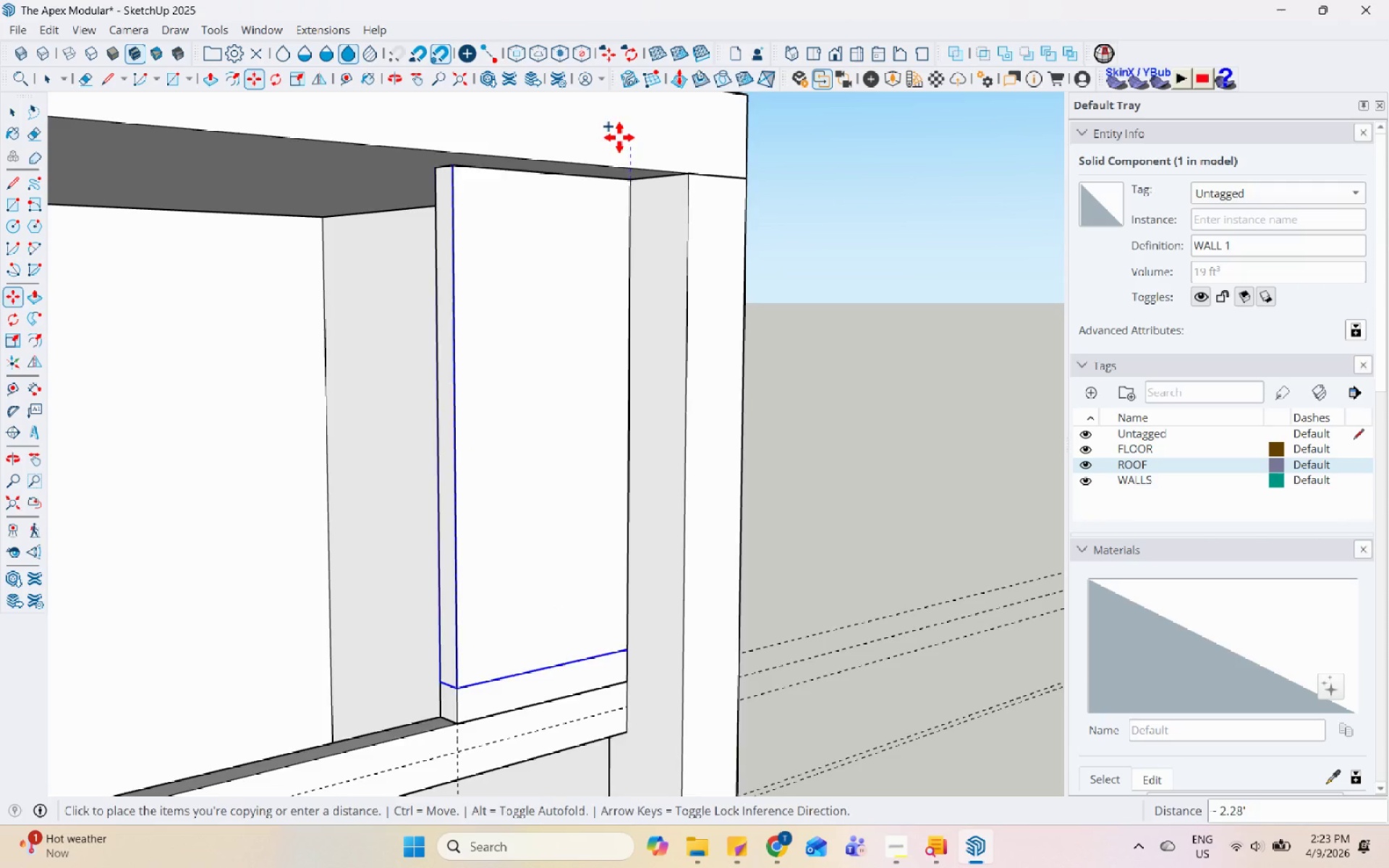 
scroll: coordinate [663, 527], scroll_direction: up, amount: 4.0
 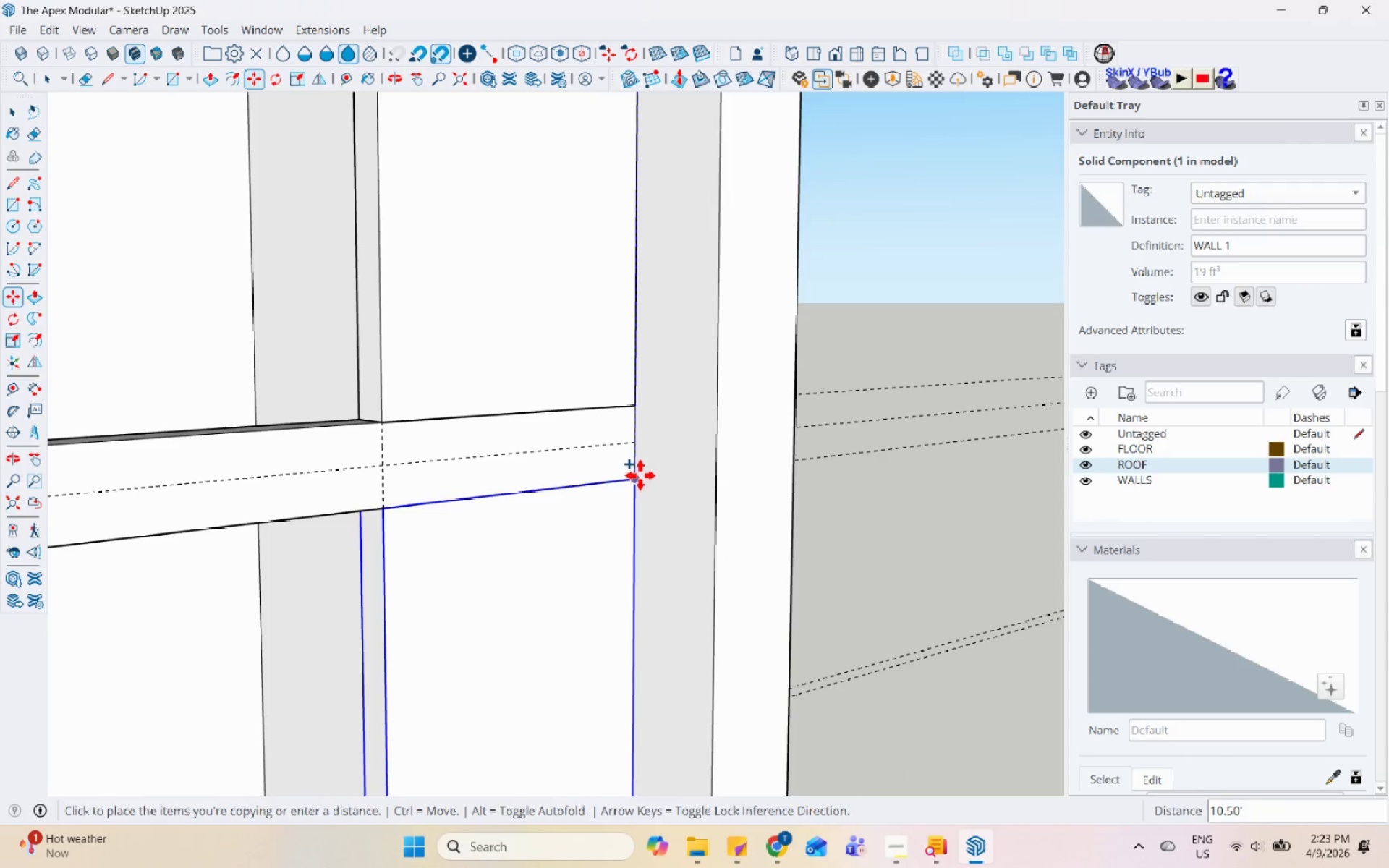 
left_click([641, 472])
 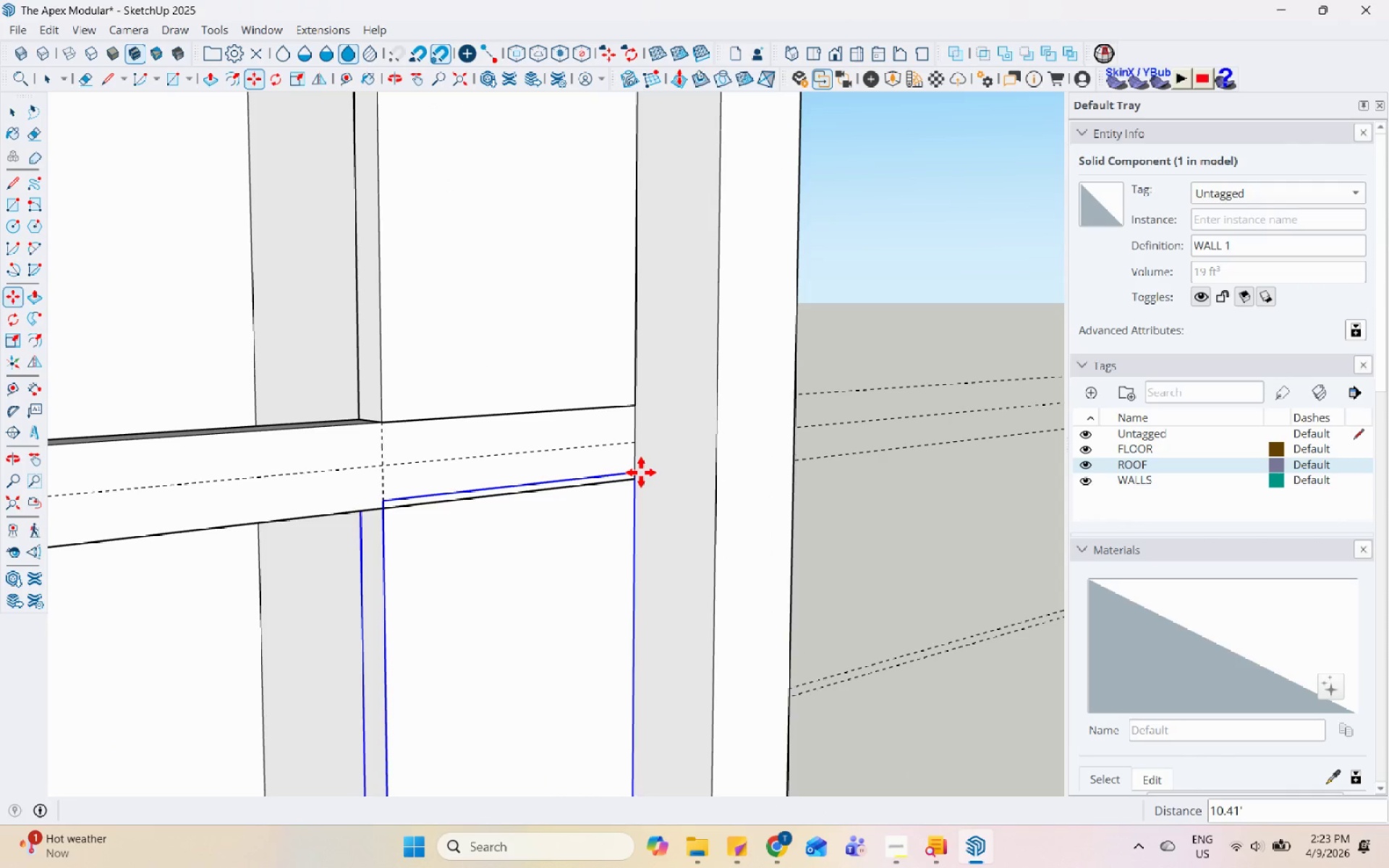 
key(Control+Z)
 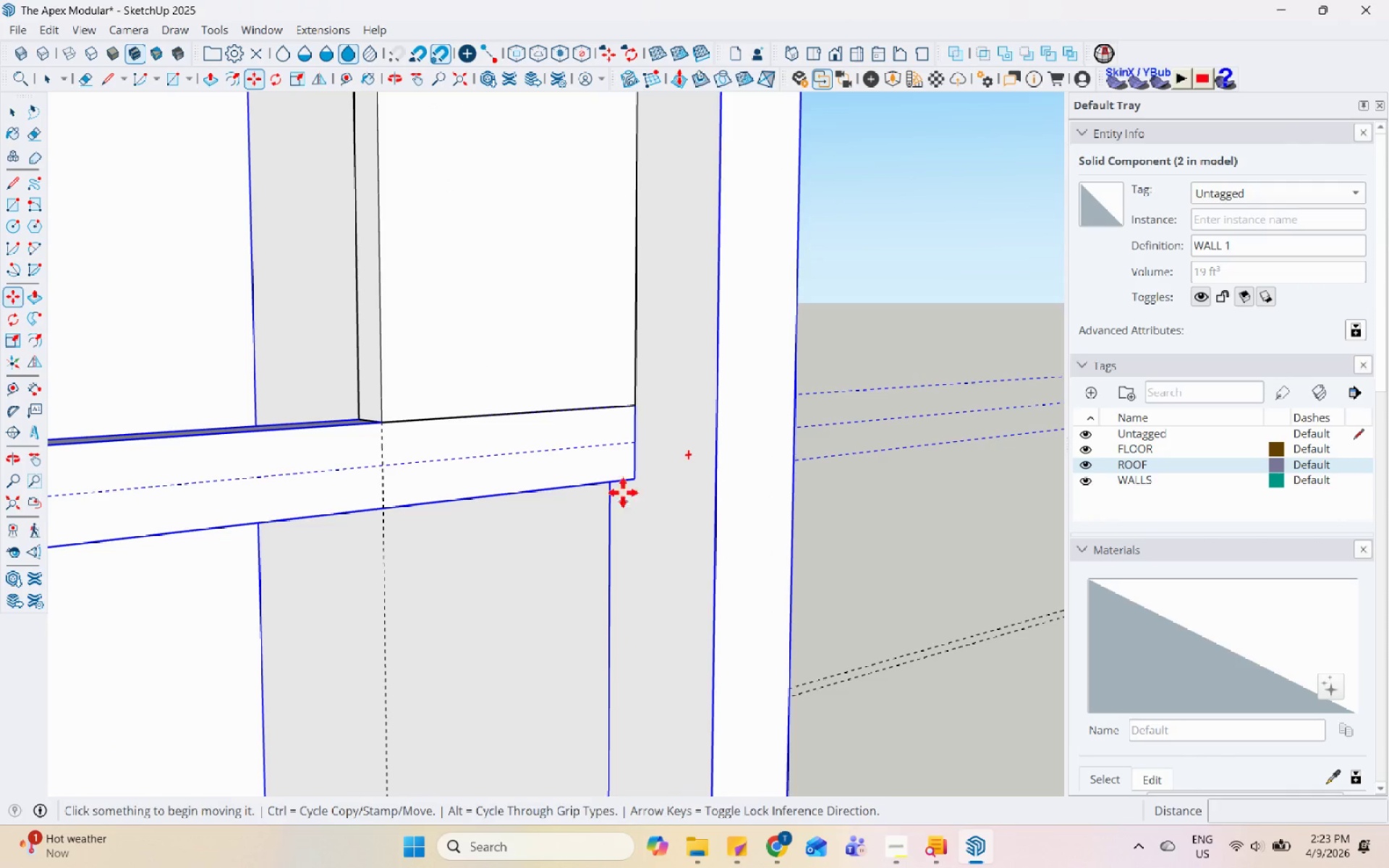 
key(Space)
 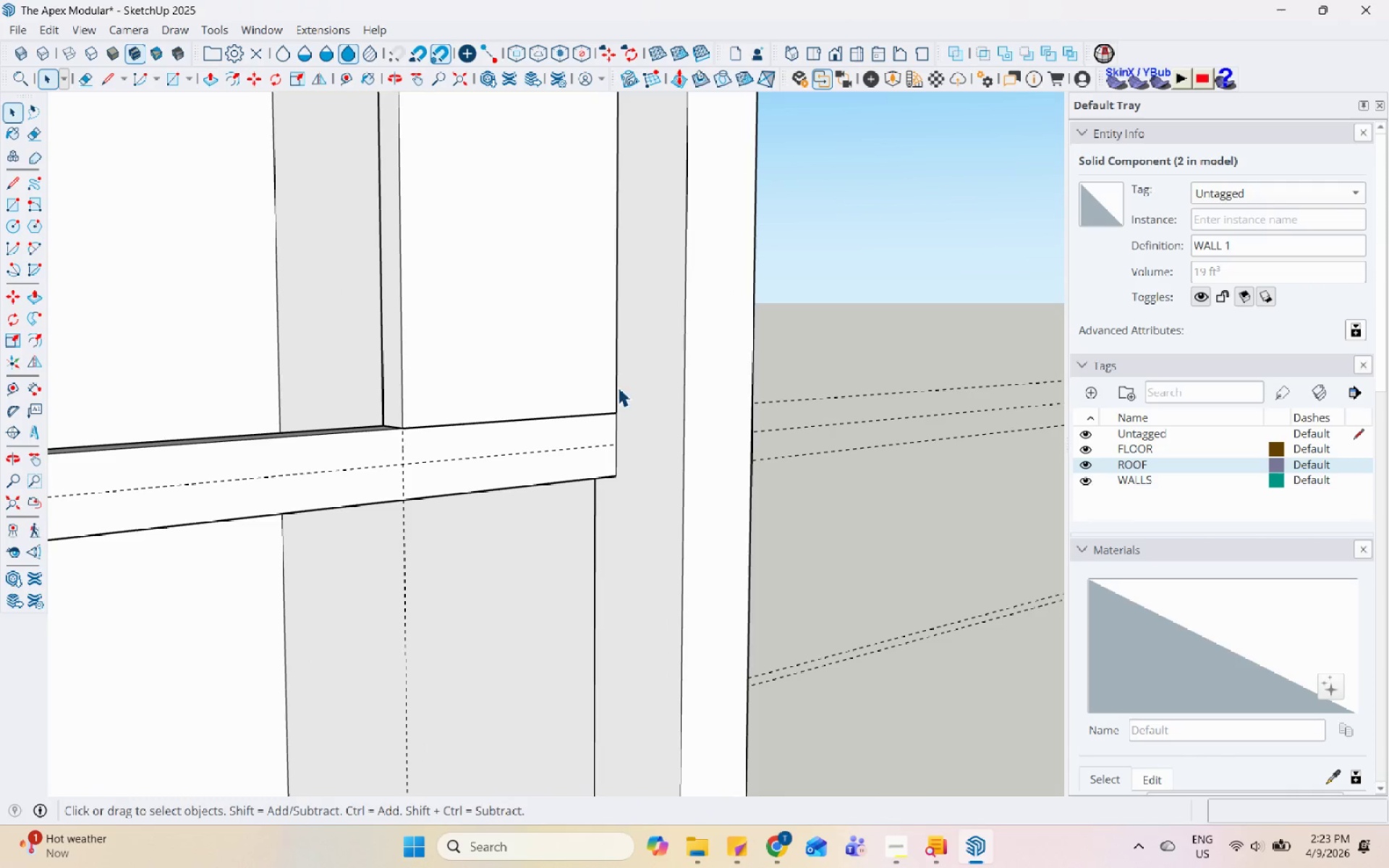 
left_click([588, 387])
 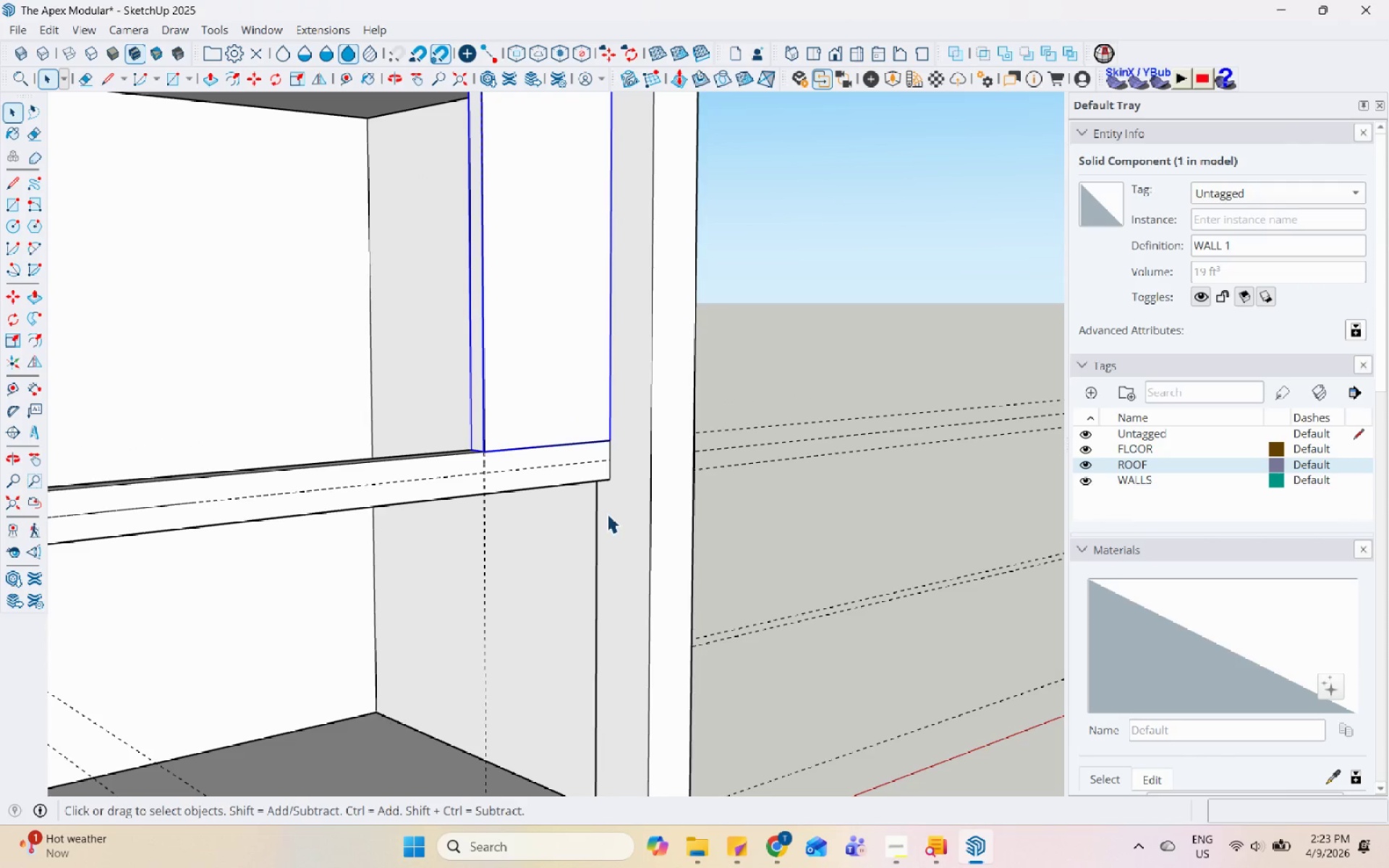 
key(M)
 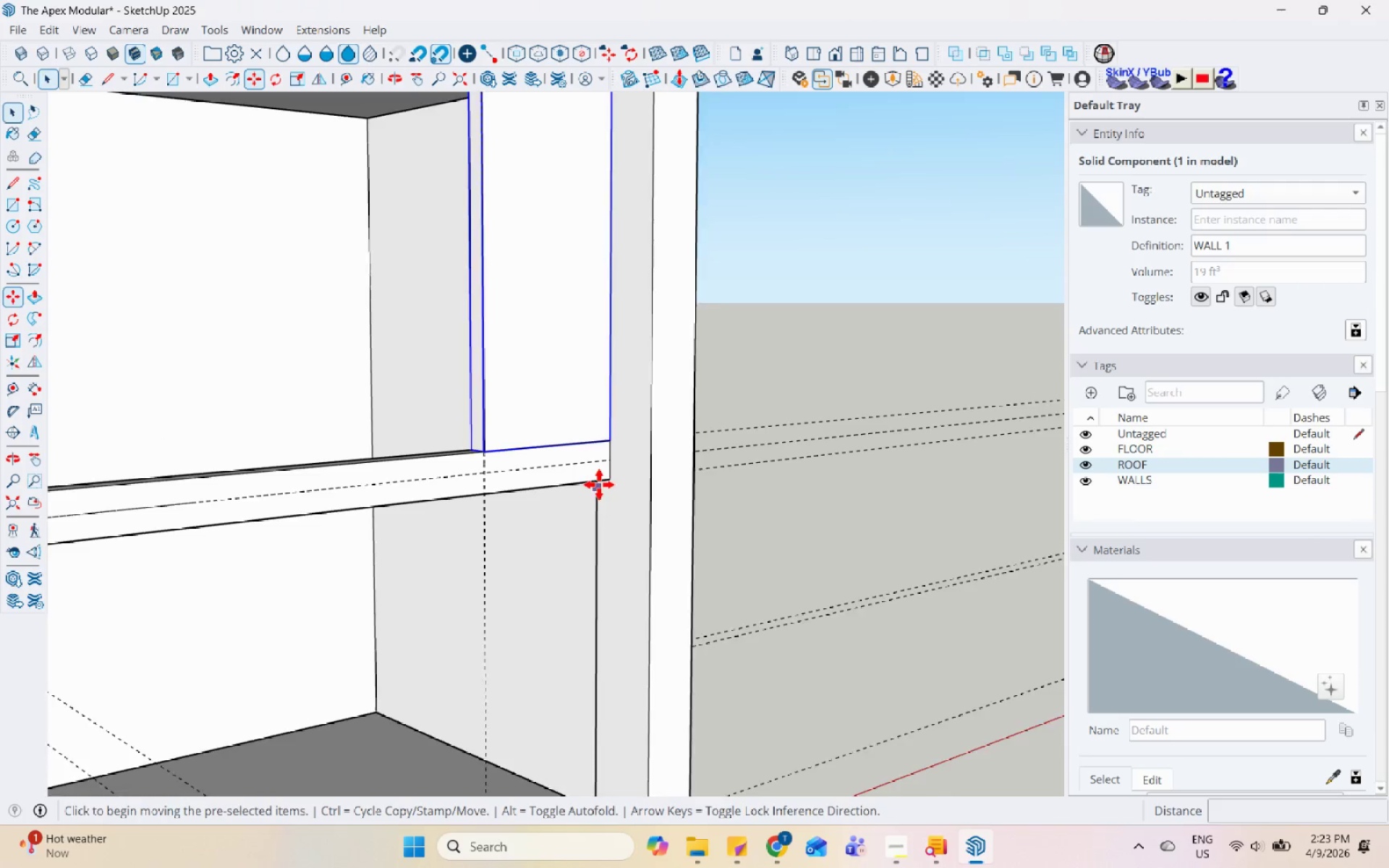 
scroll: coordinate [604, 514], scroll_direction: down, amount: 7.0
 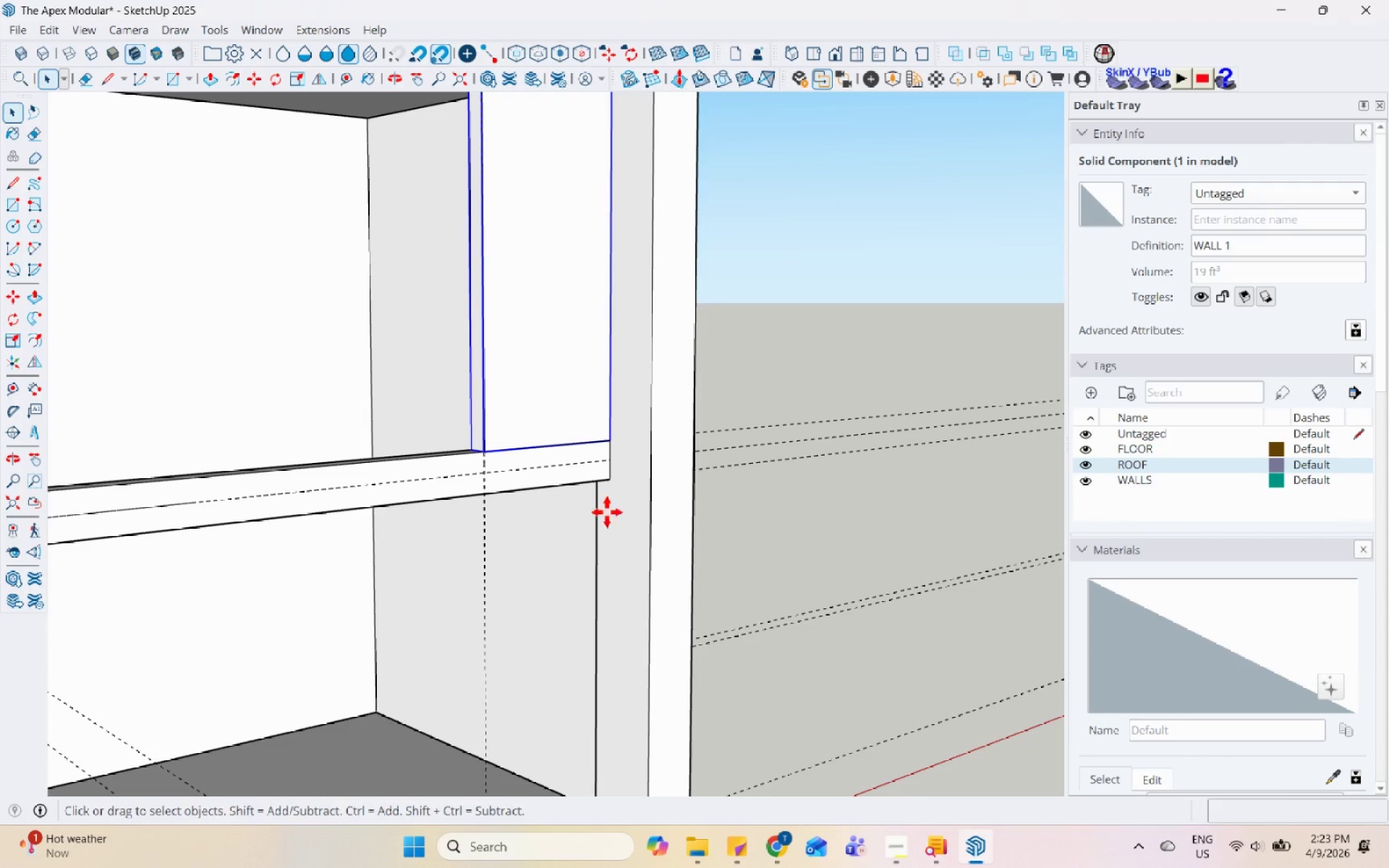 
left_click([593, 166])
 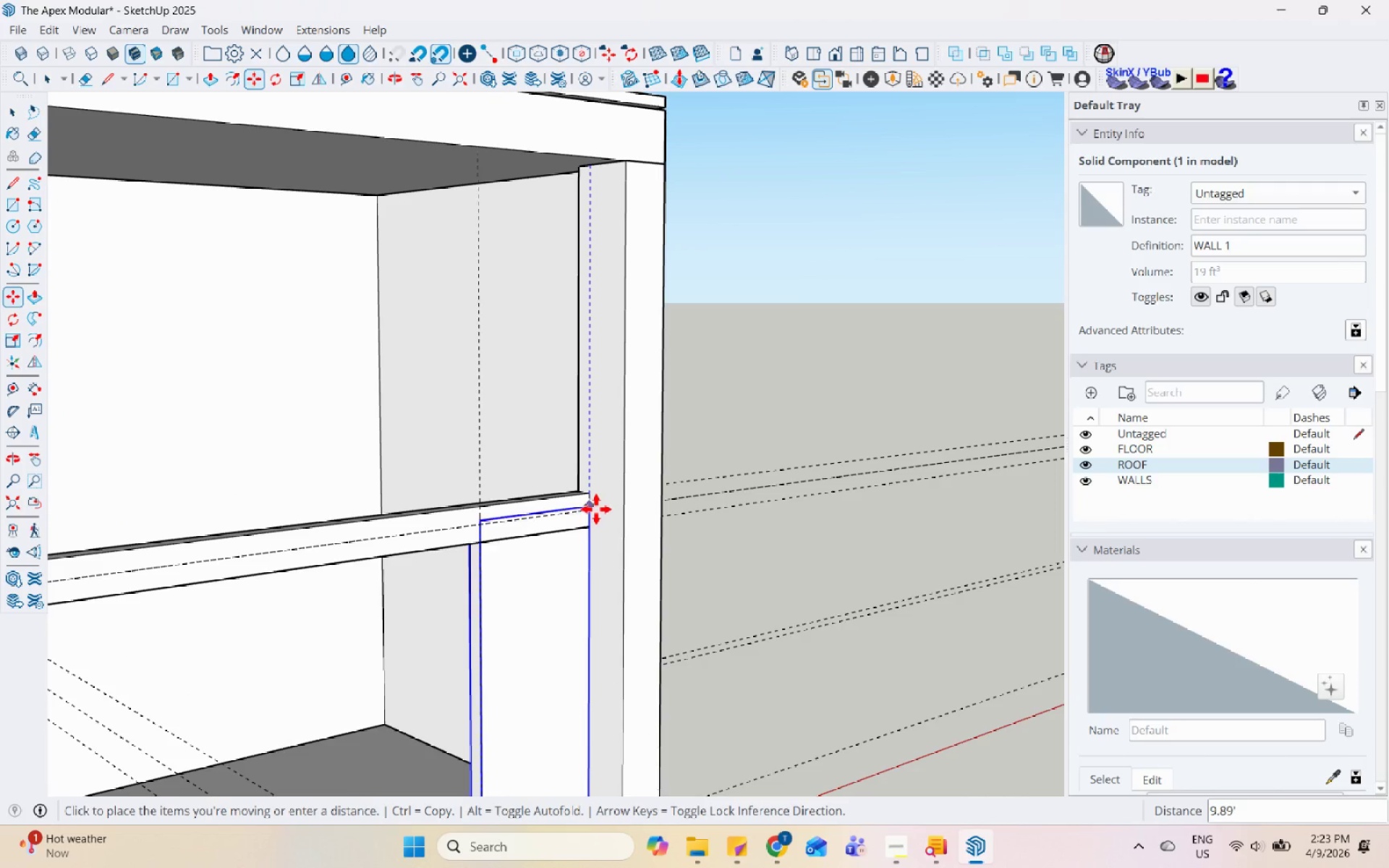 
scroll: coordinate [586, 198], scroll_direction: down, amount: 2.0
 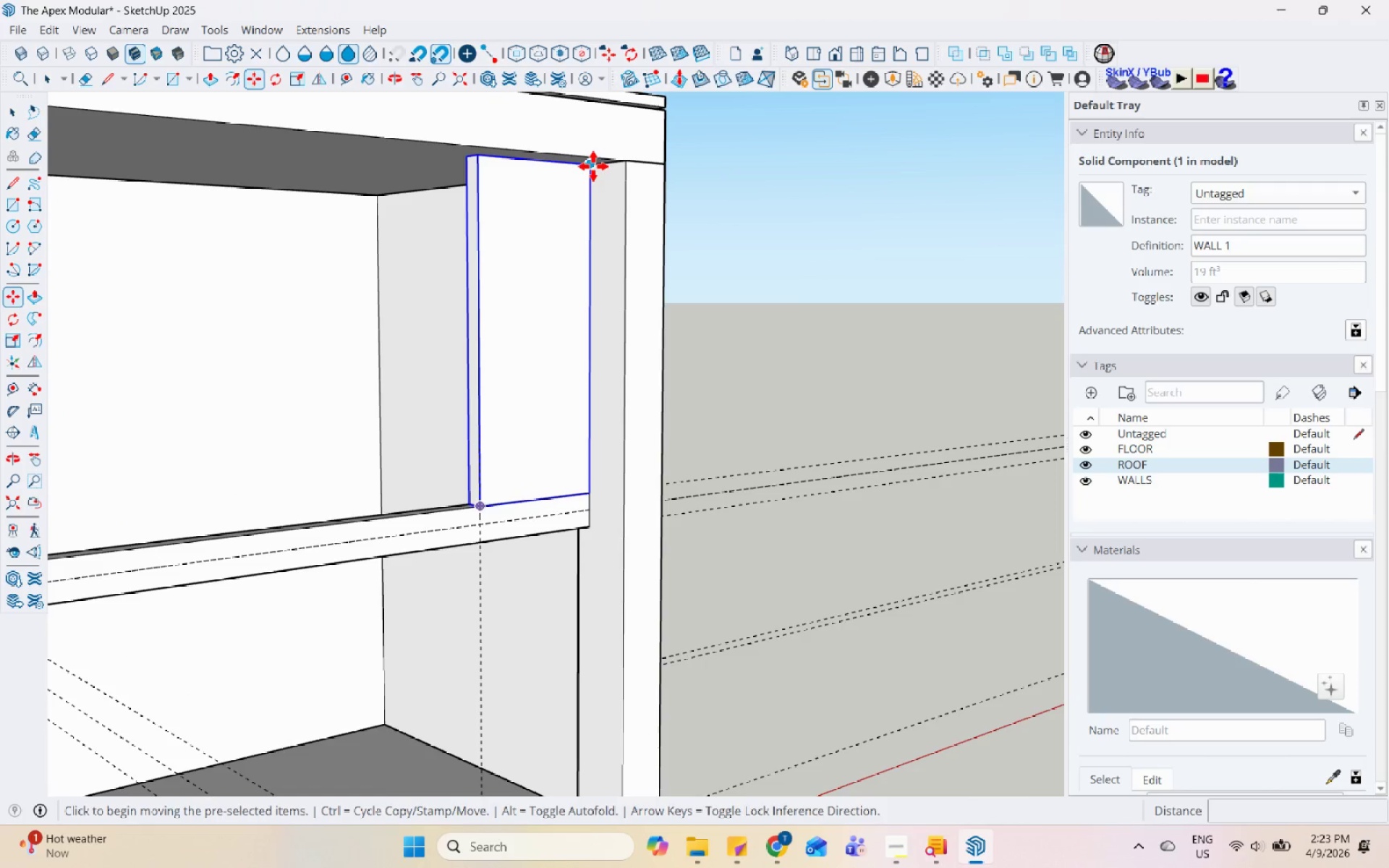 
key(Control+ControlLeft)
 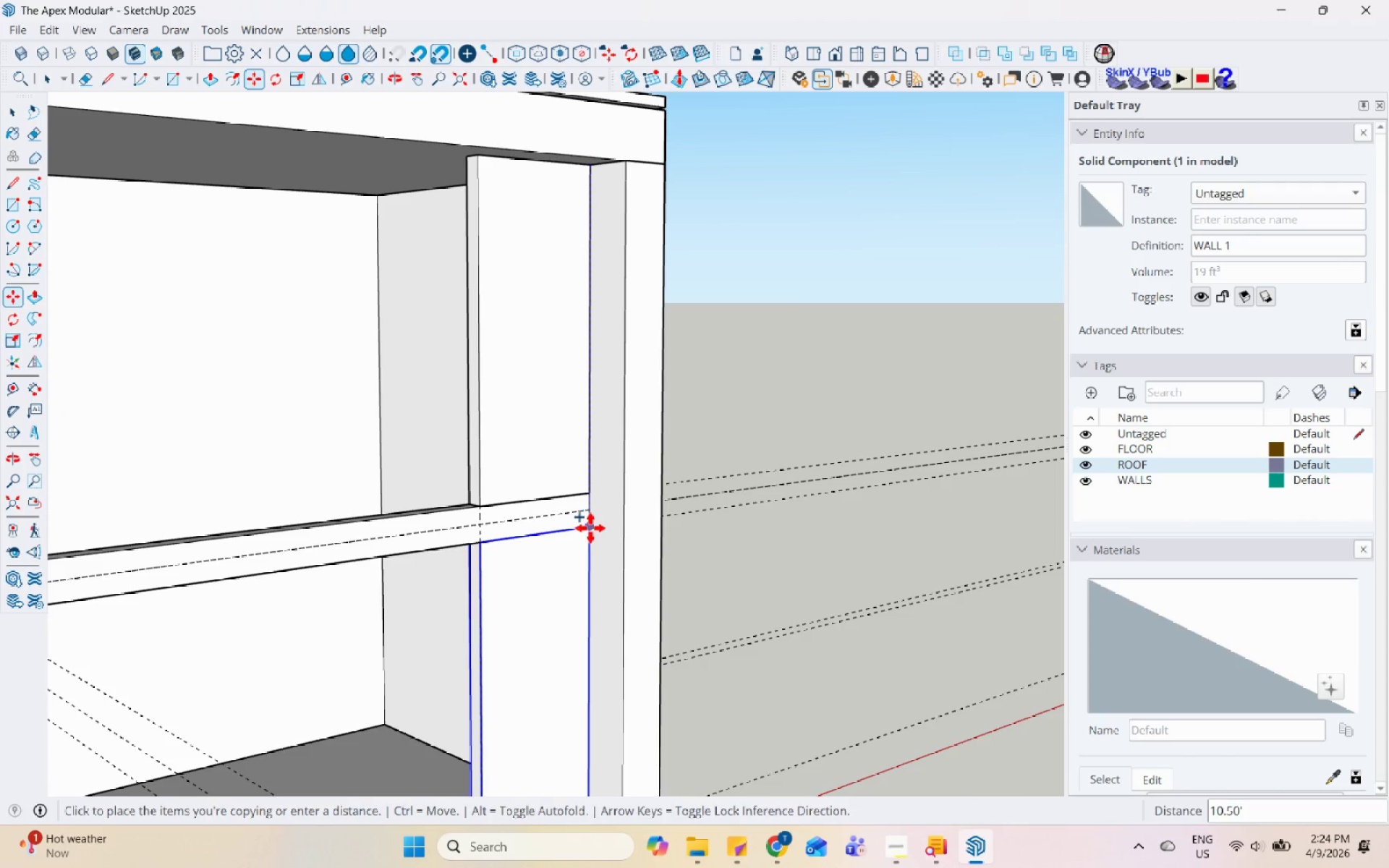 
left_click([590, 527])
 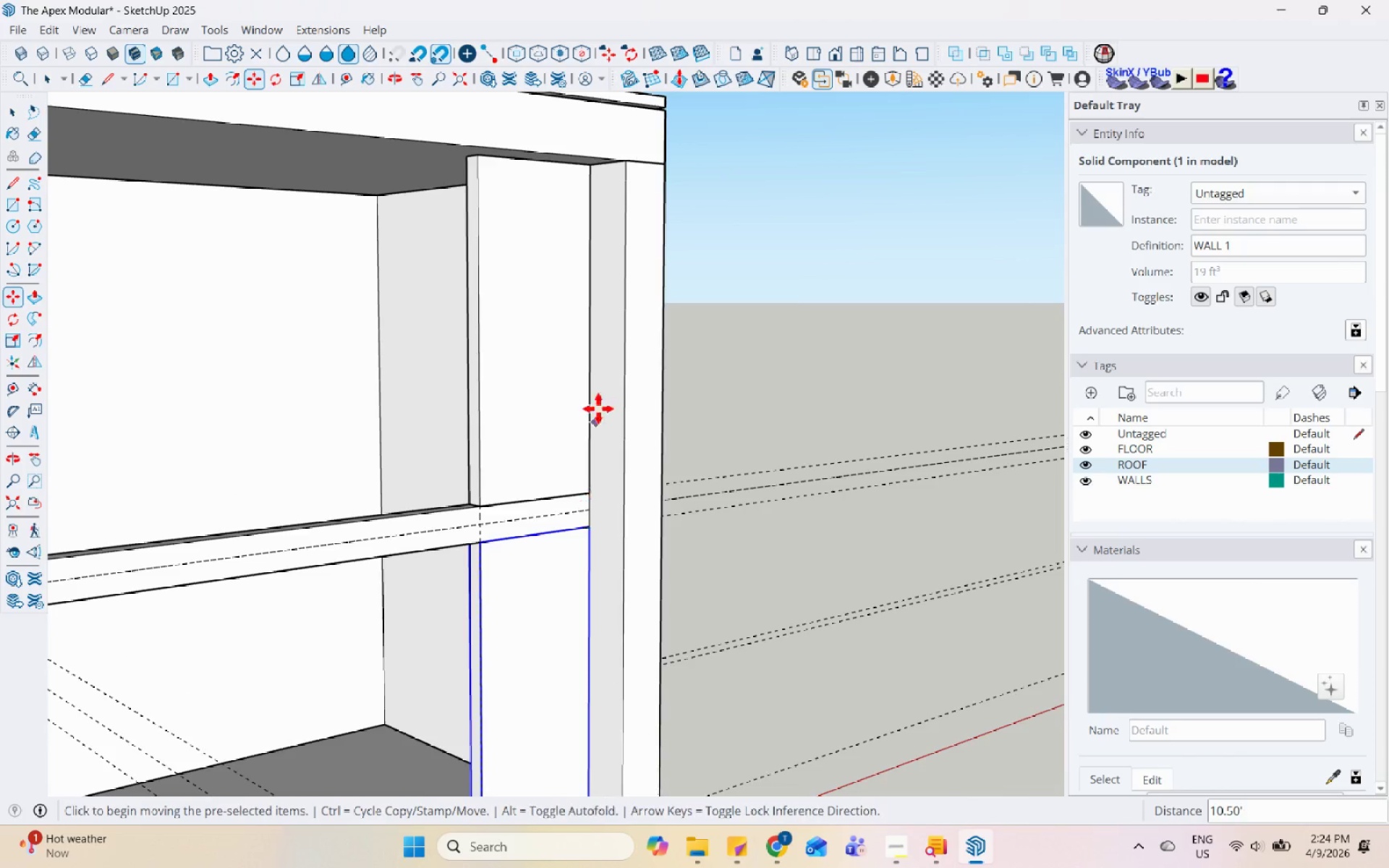 
scroll: coordinate [601, 391], scroll_direction: down, amount: 2.0
 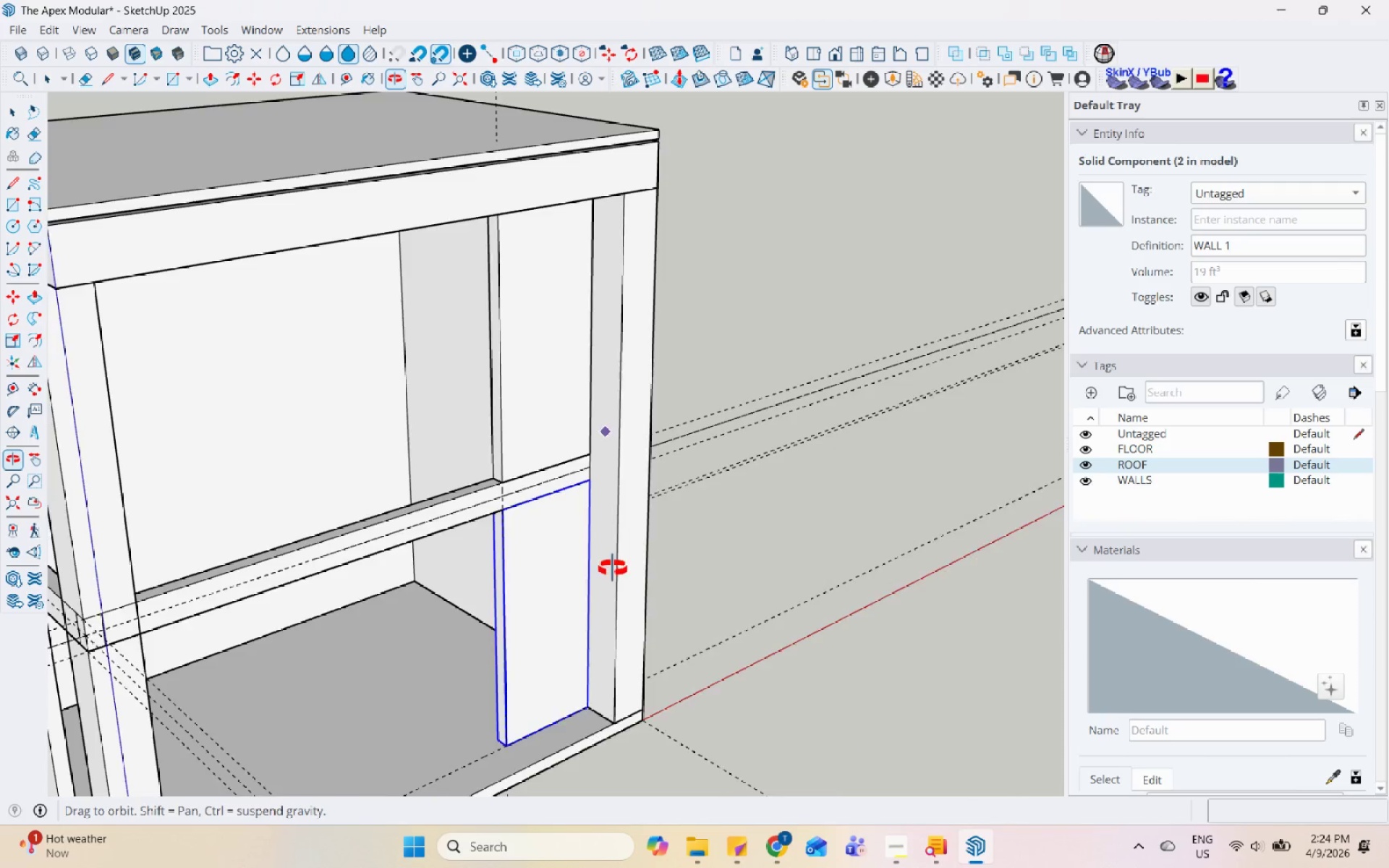 
key(Space)
 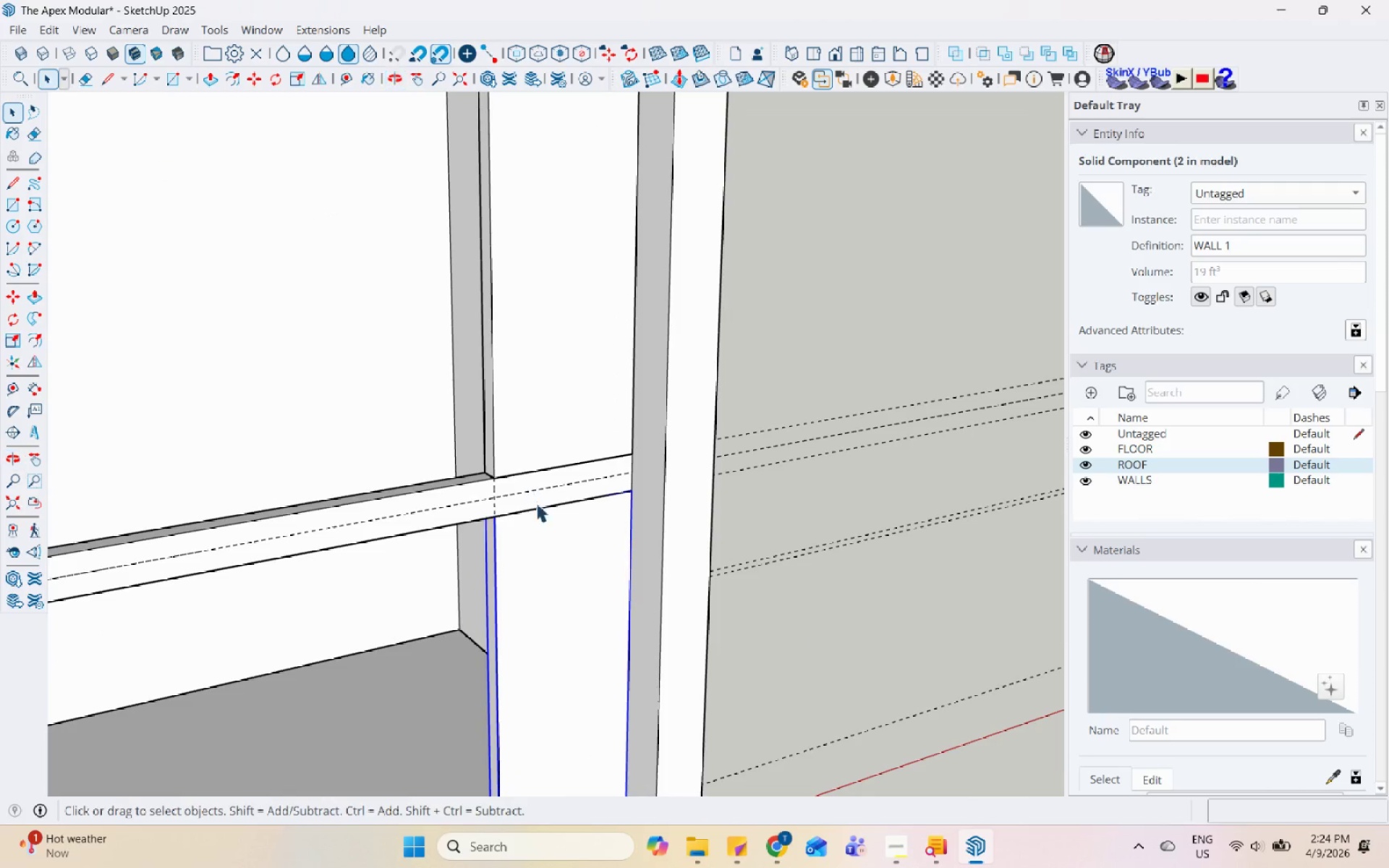 
left_click([537, 503])
 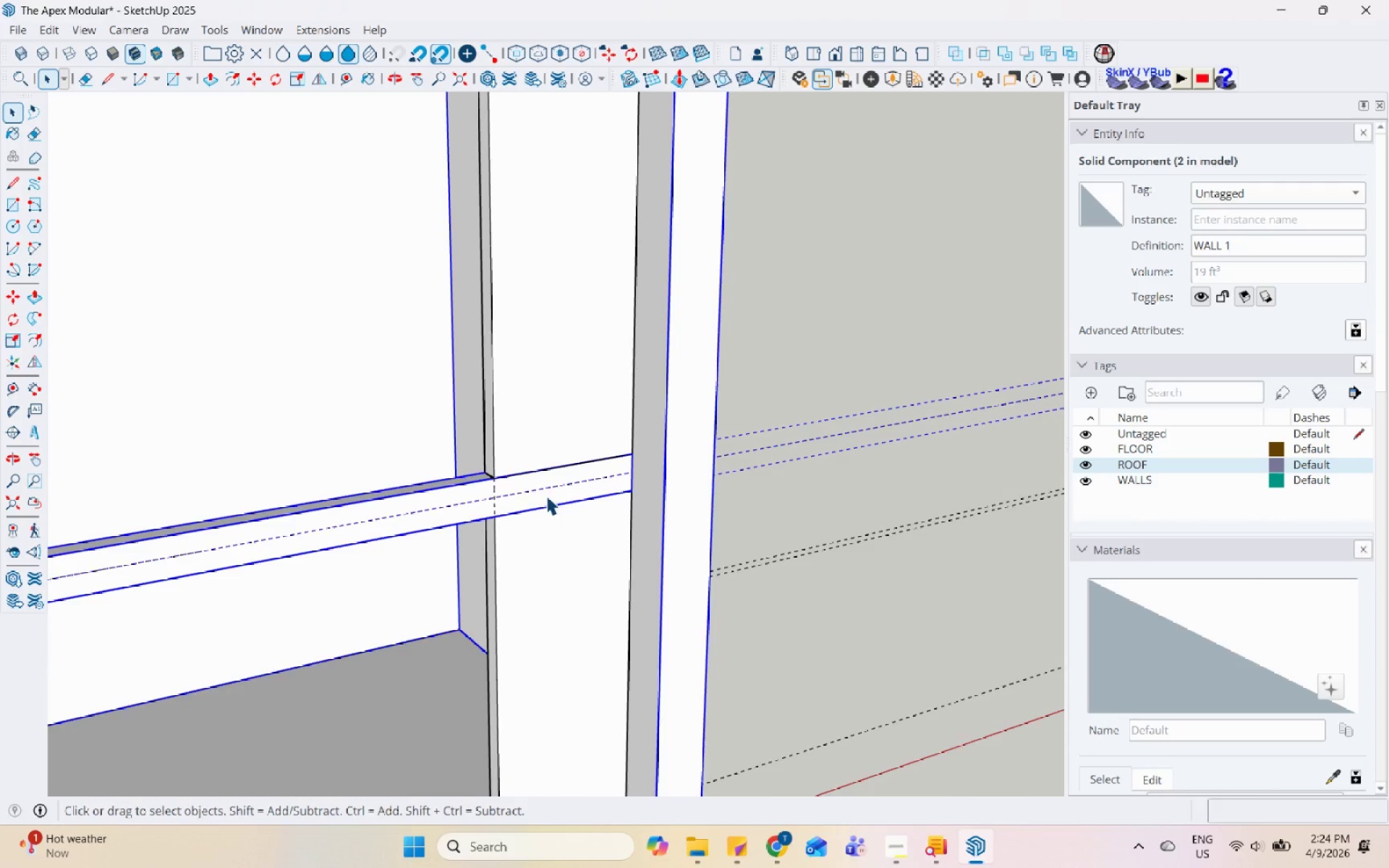 
scroll: coordinate [527, 486], scroll_direction: up, amount: 3.0
 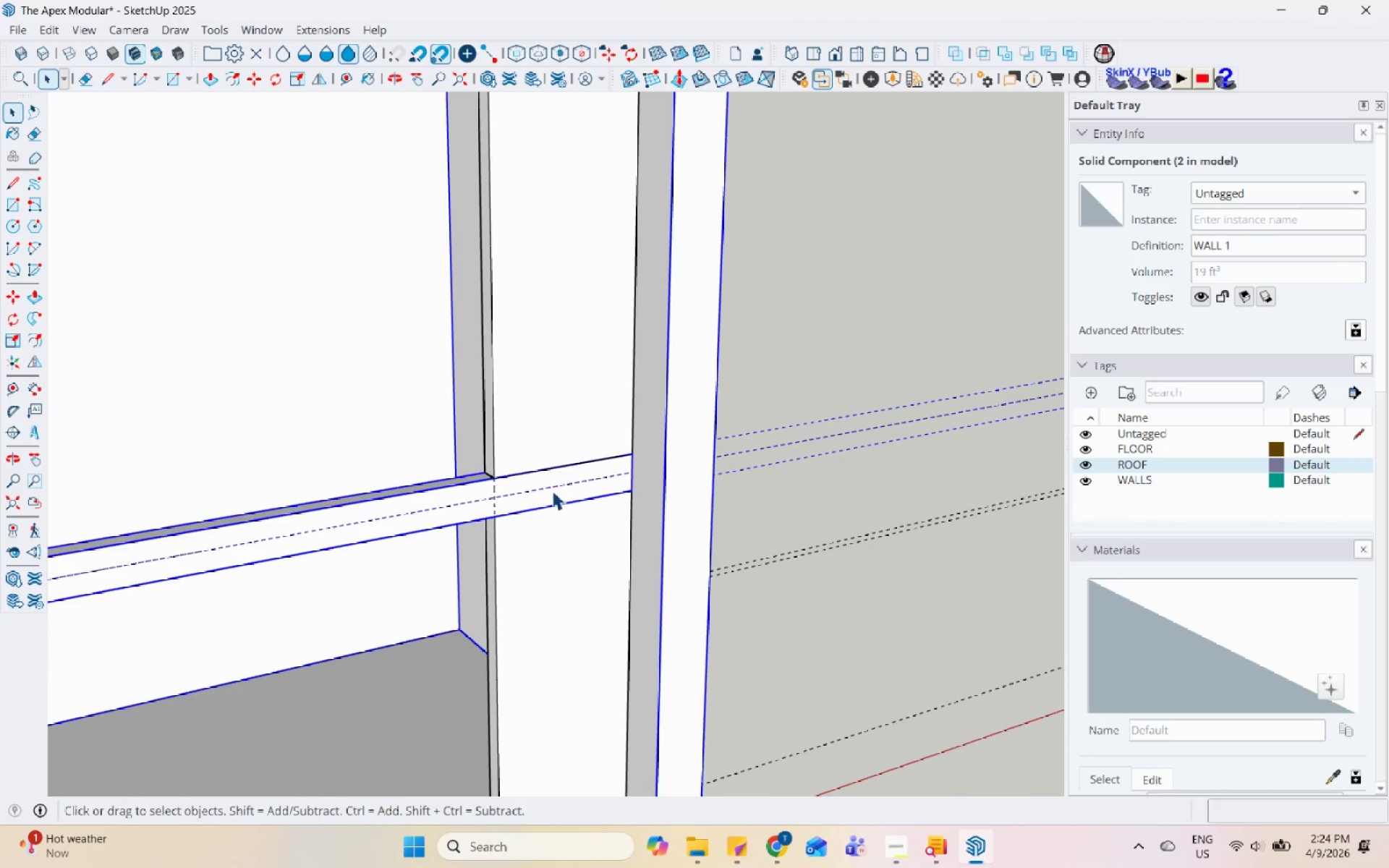 
double_click([659, 467])
 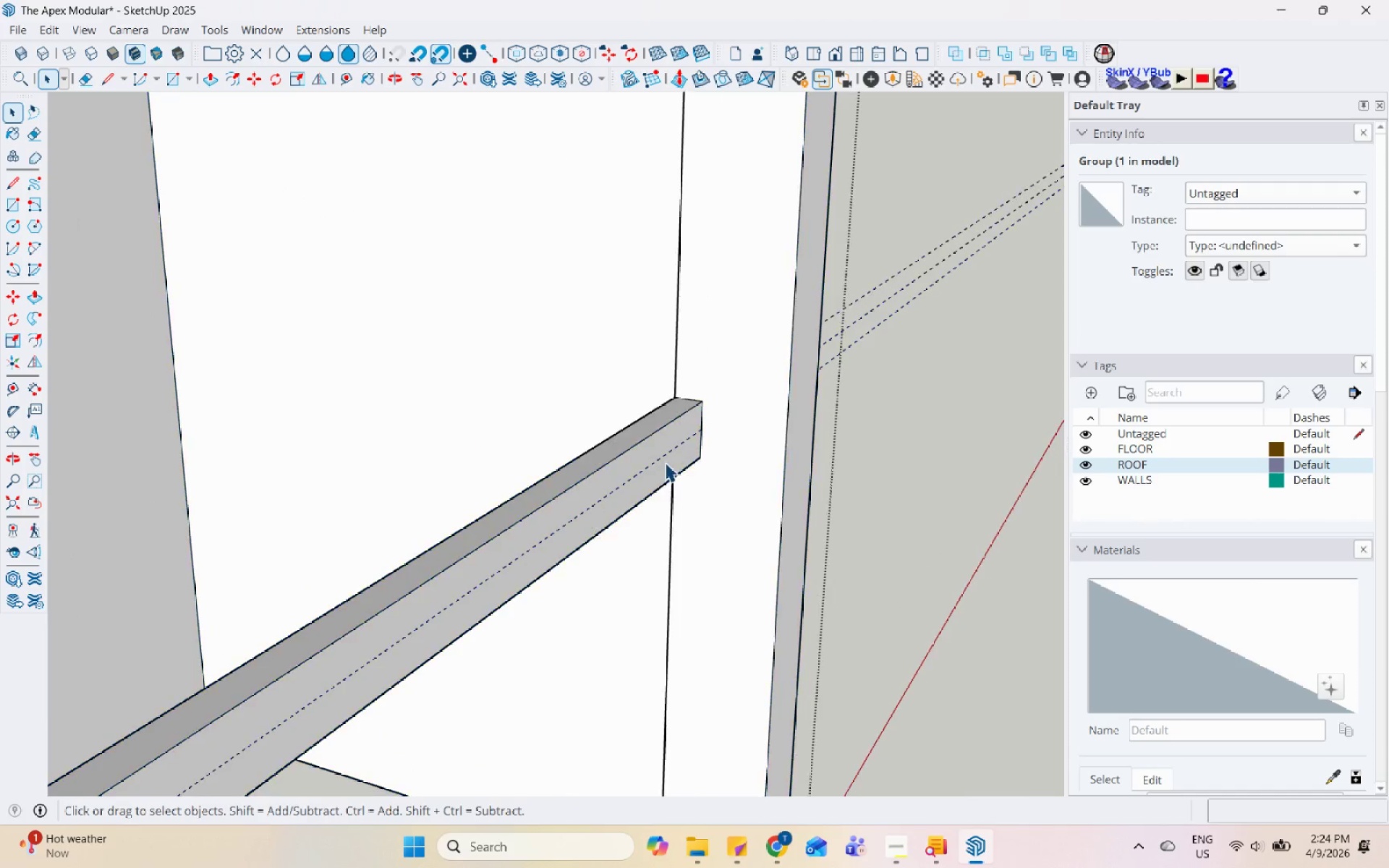 
scroll: coordinate [634, 502], scroll_direction: up, amount: 5.0
 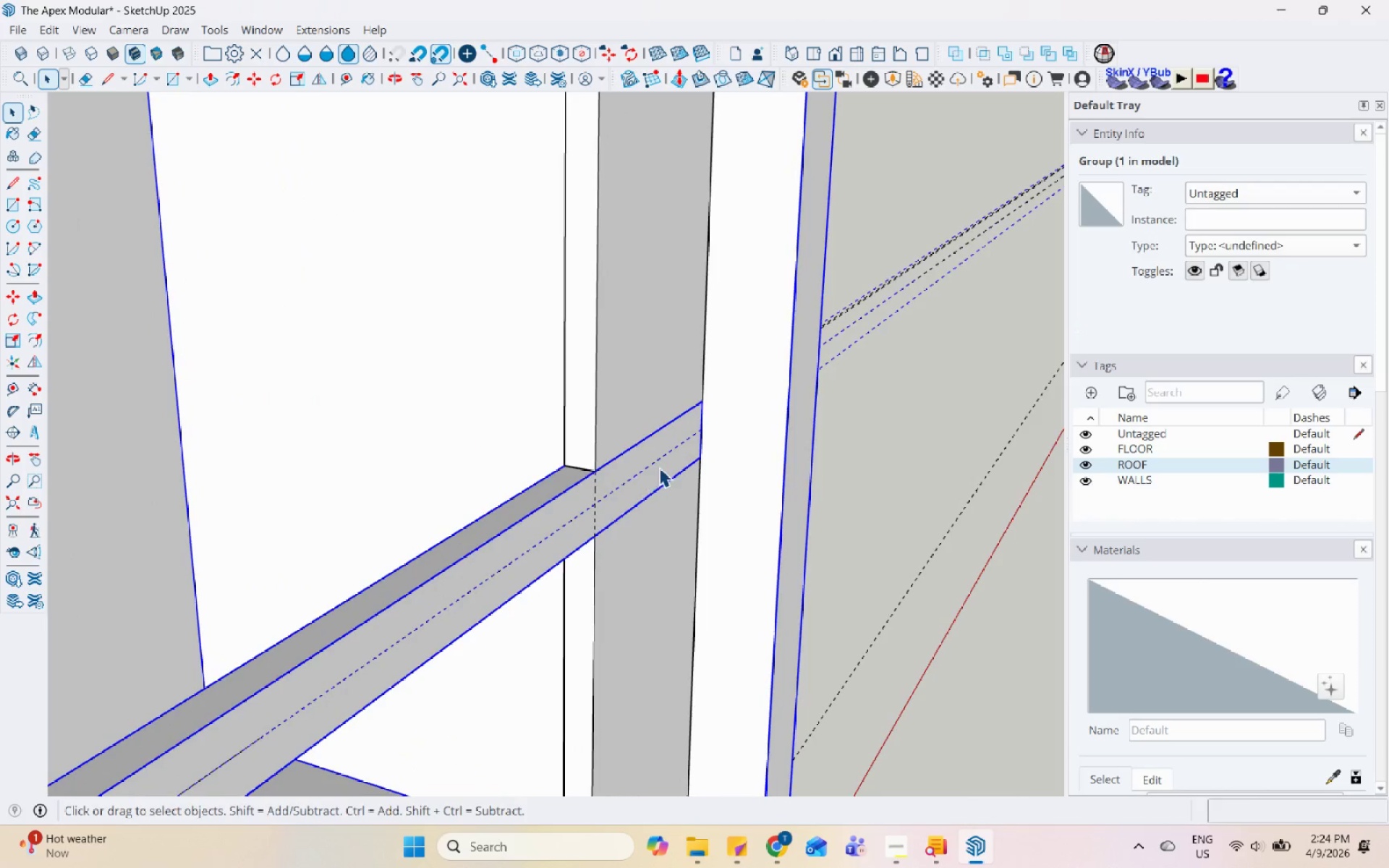 
triple_click([684, 451])
 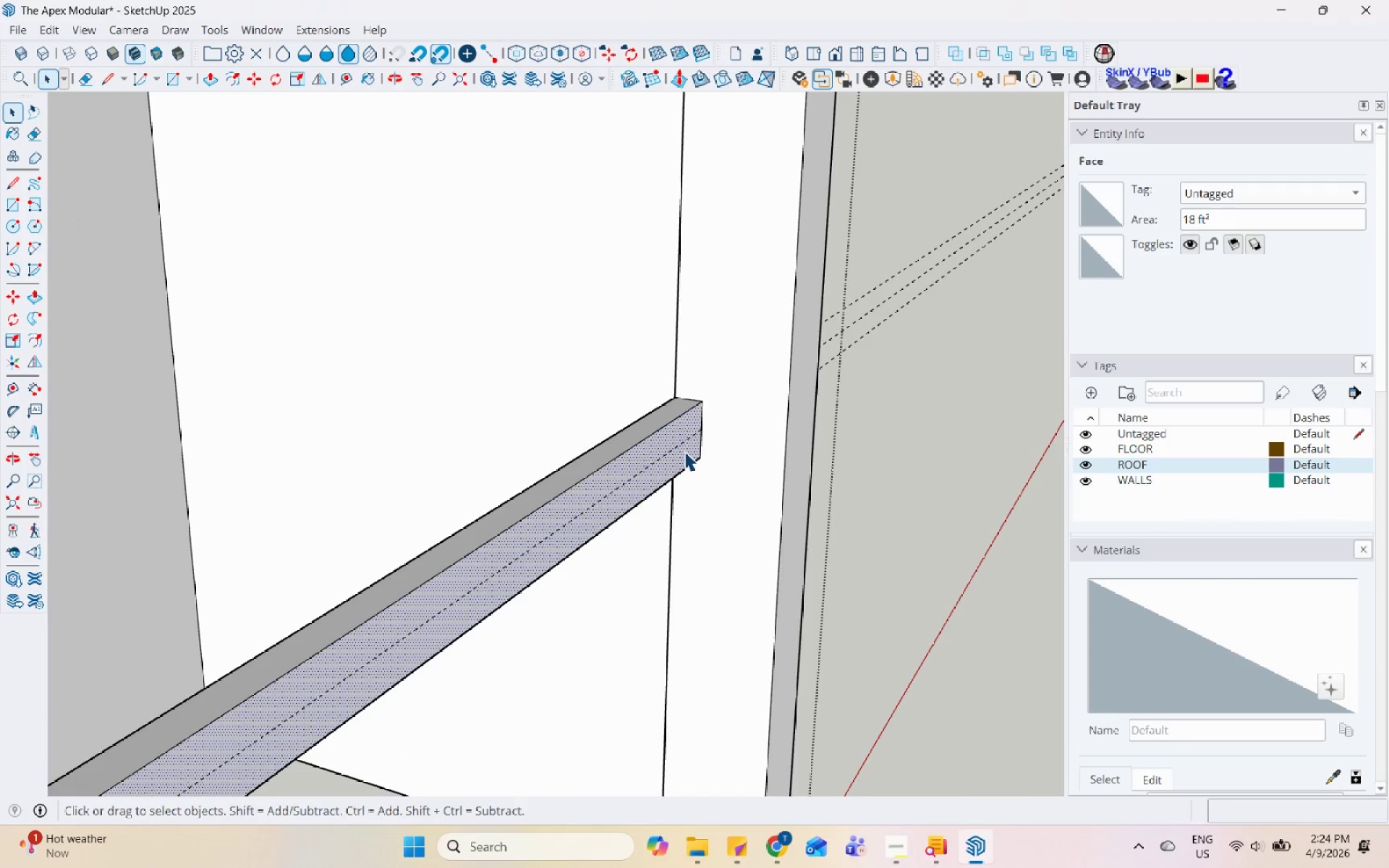 
key(P)
 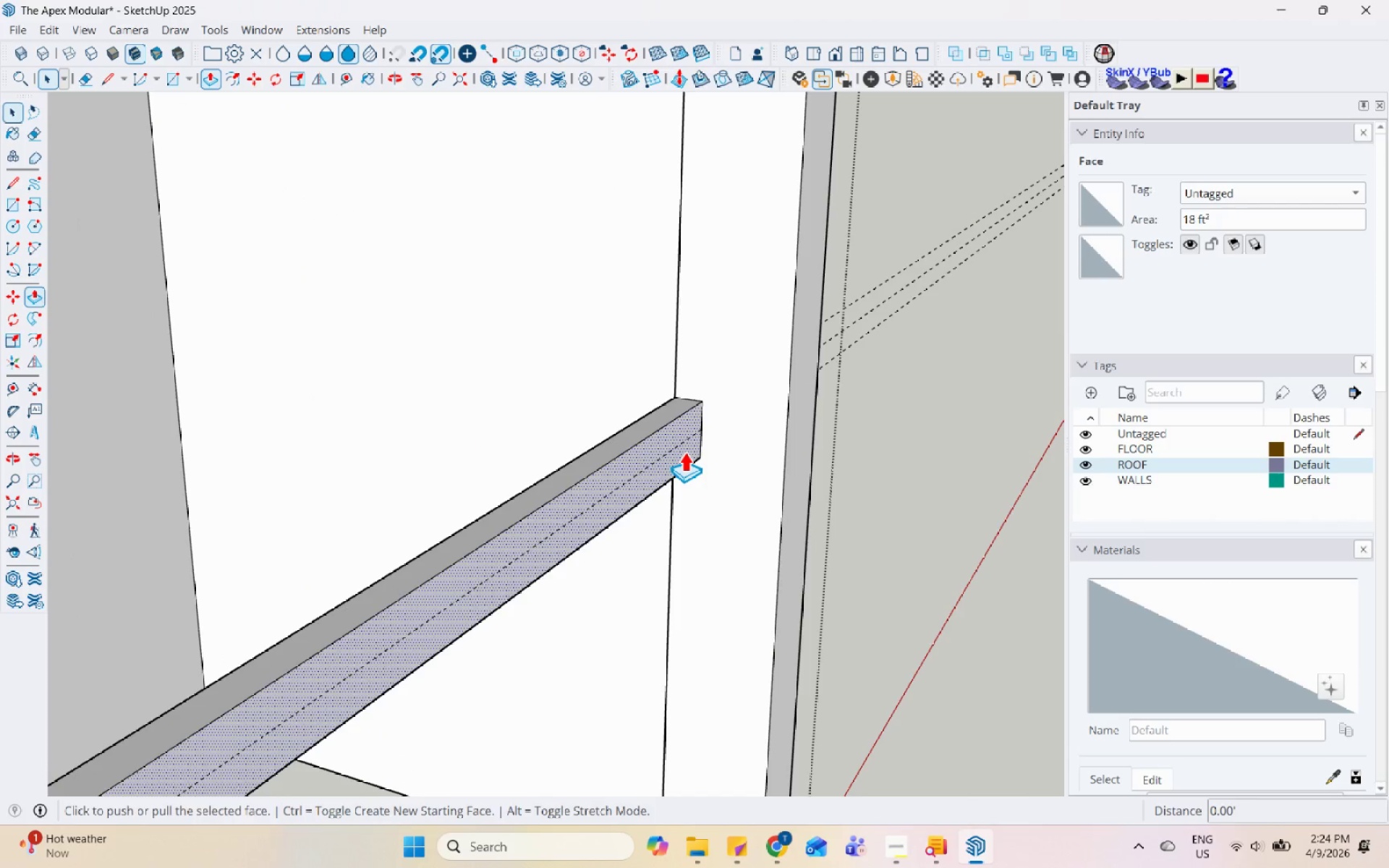 
left_click([684, 451])
 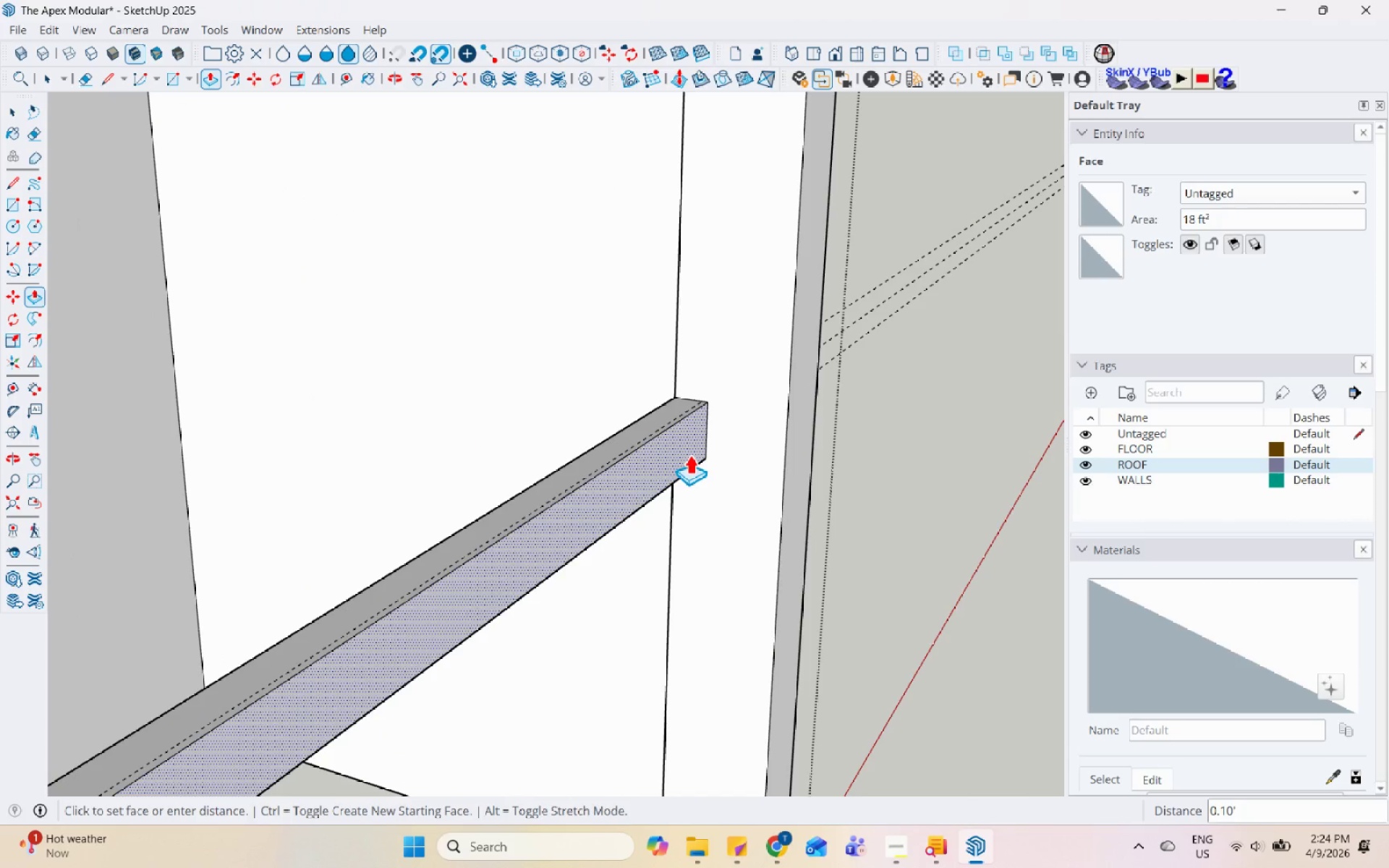 
key(ArrowRight)
 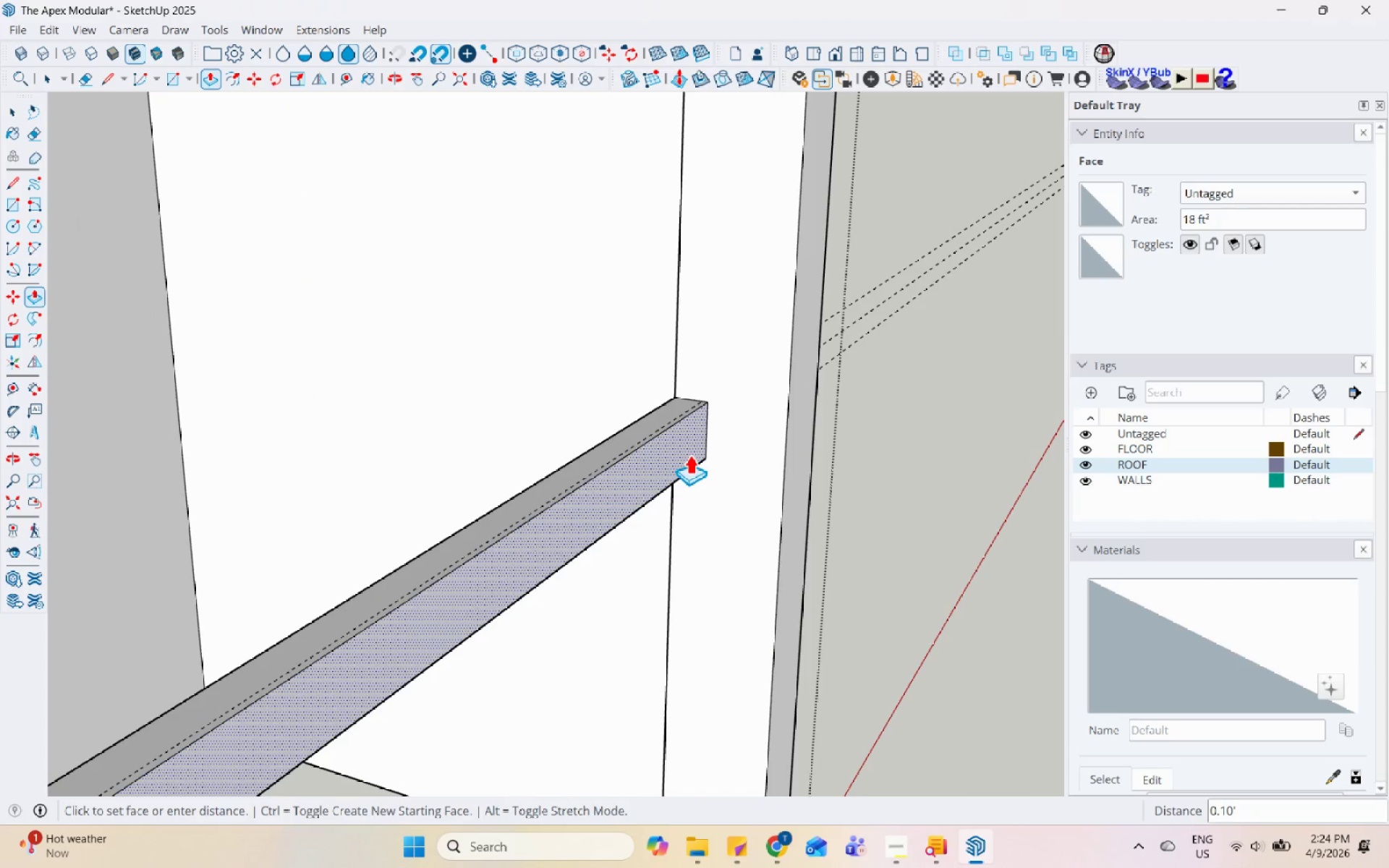 
key(Numpad0)
 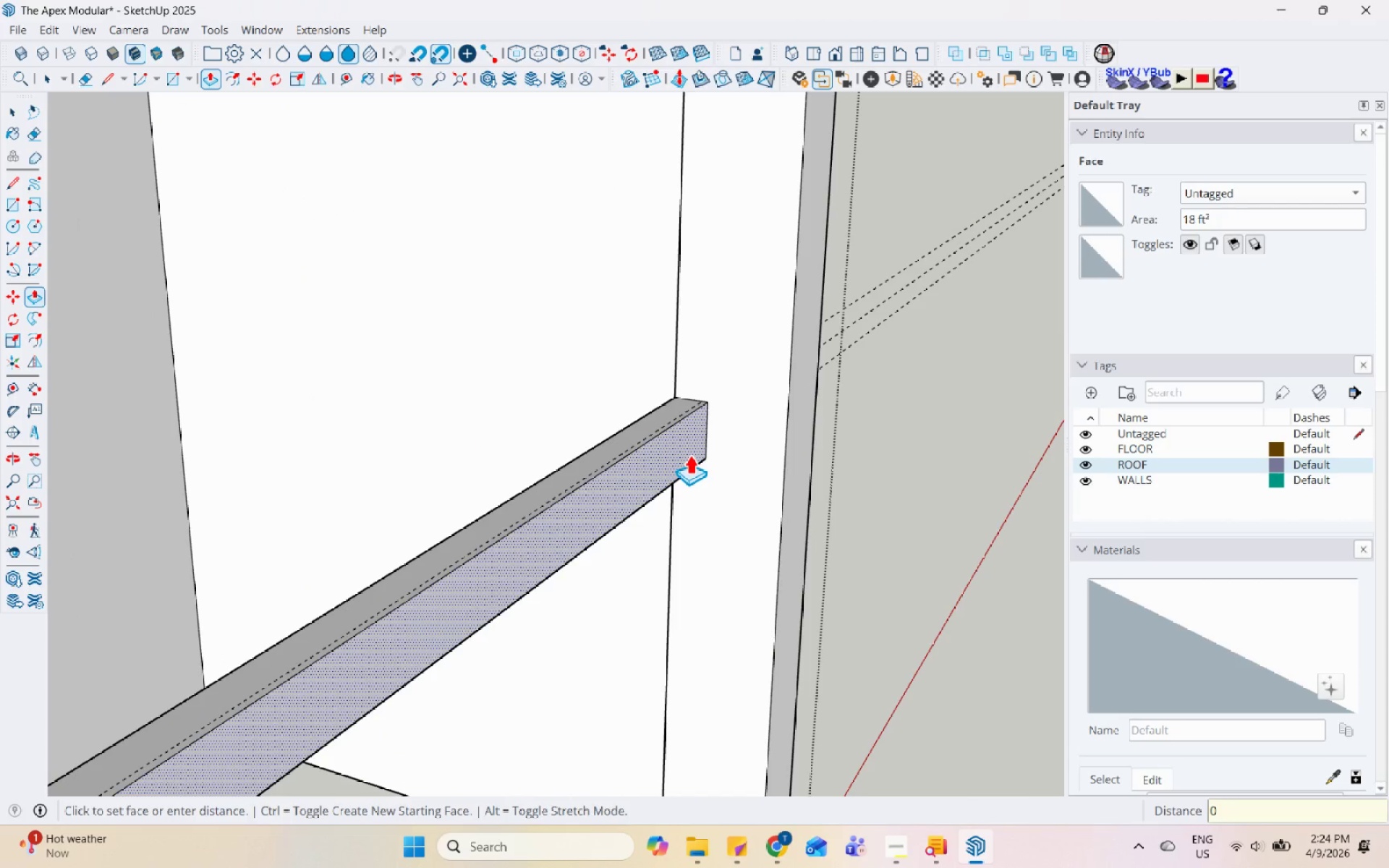 
key(NumpadDecimal)
 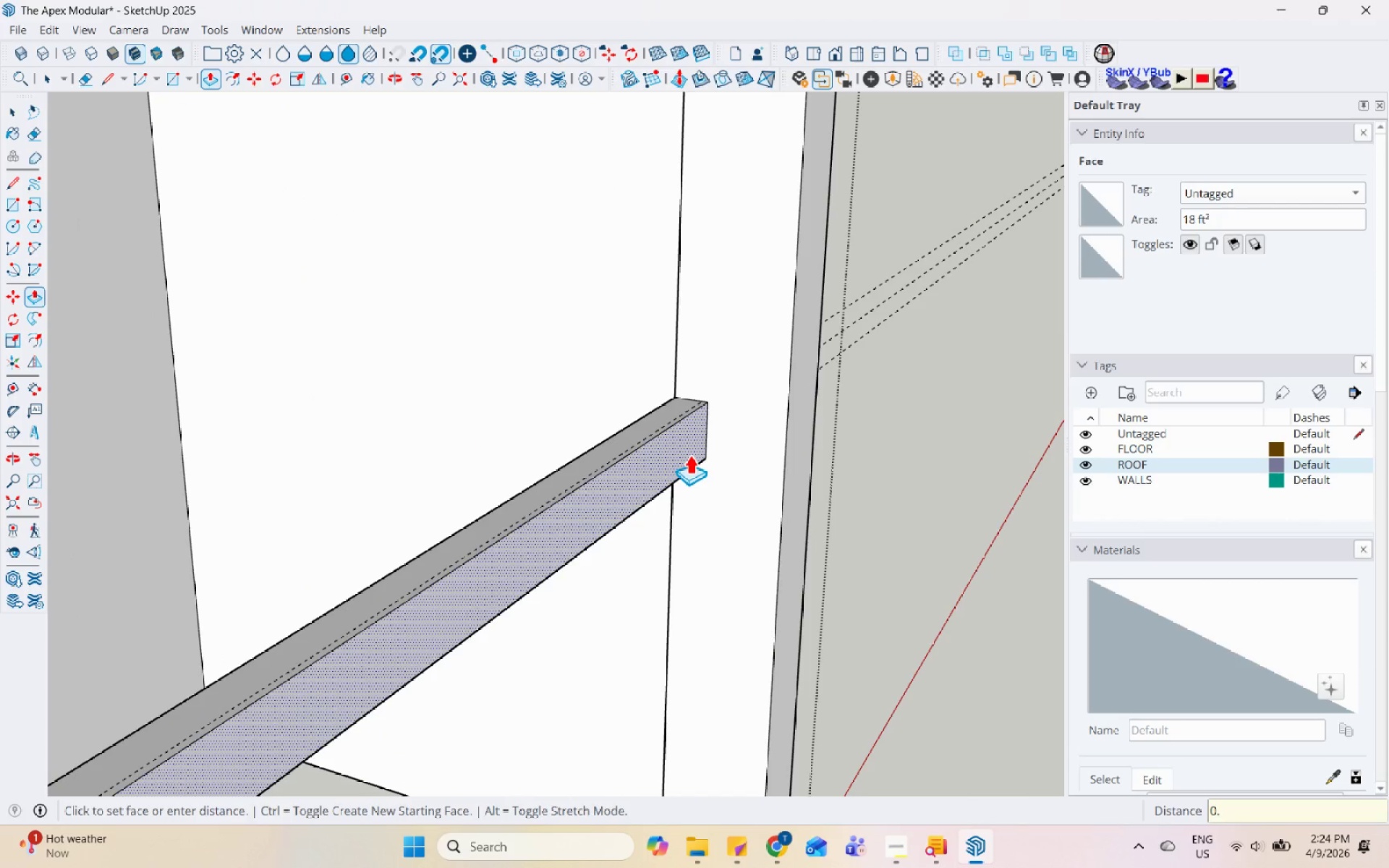 
key(Numpad2)
 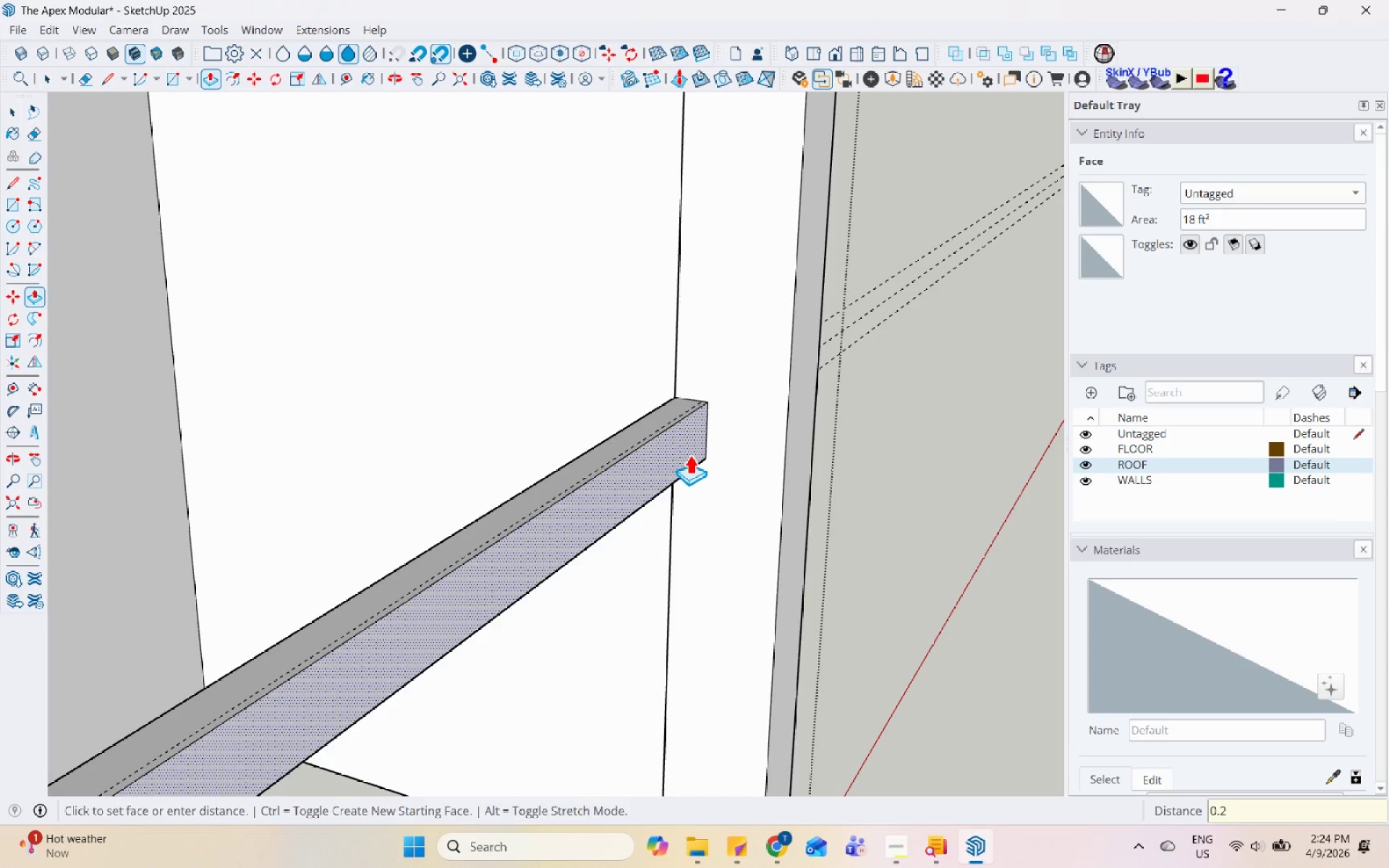 
key(Enter)
 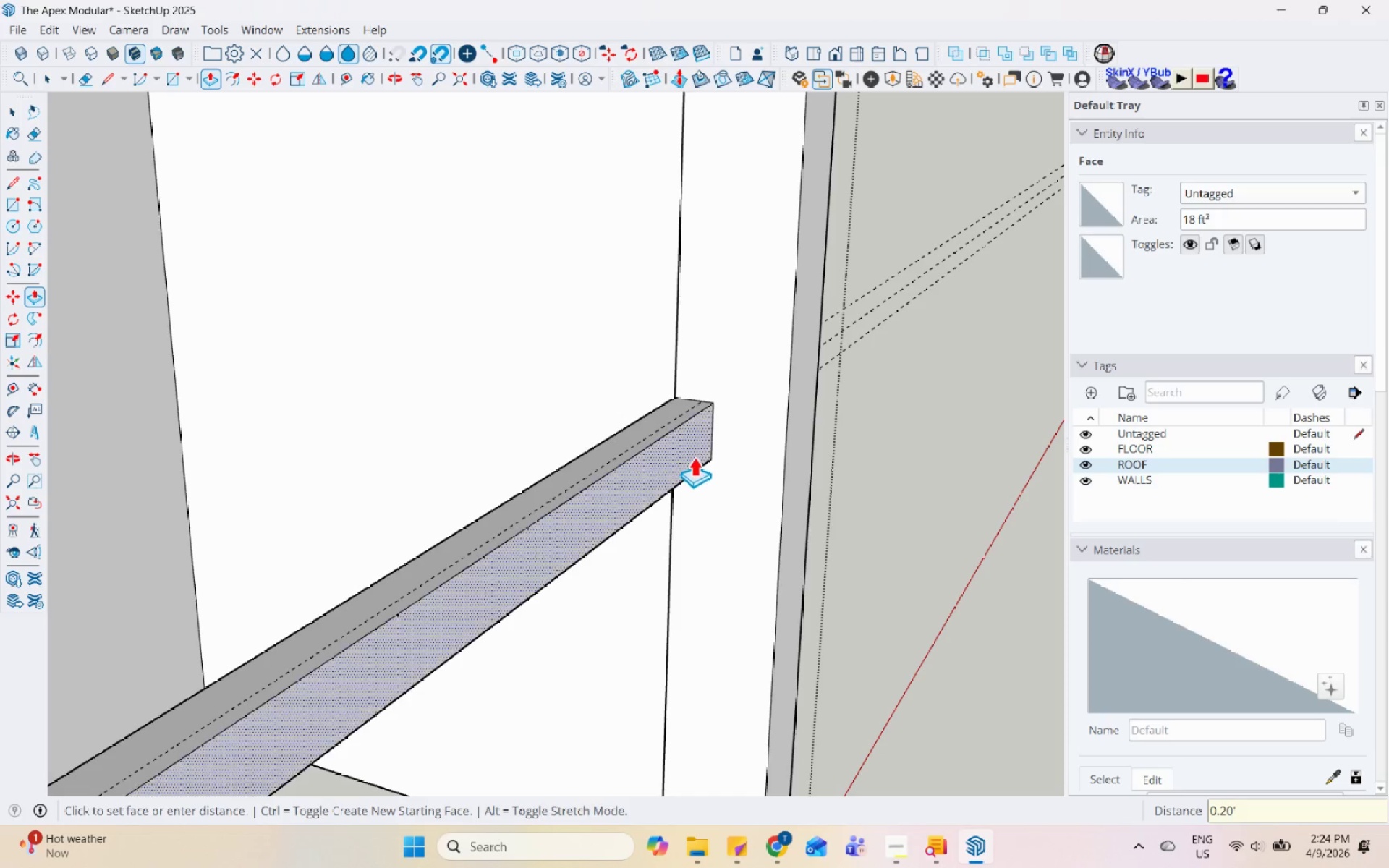 
key(Space)
 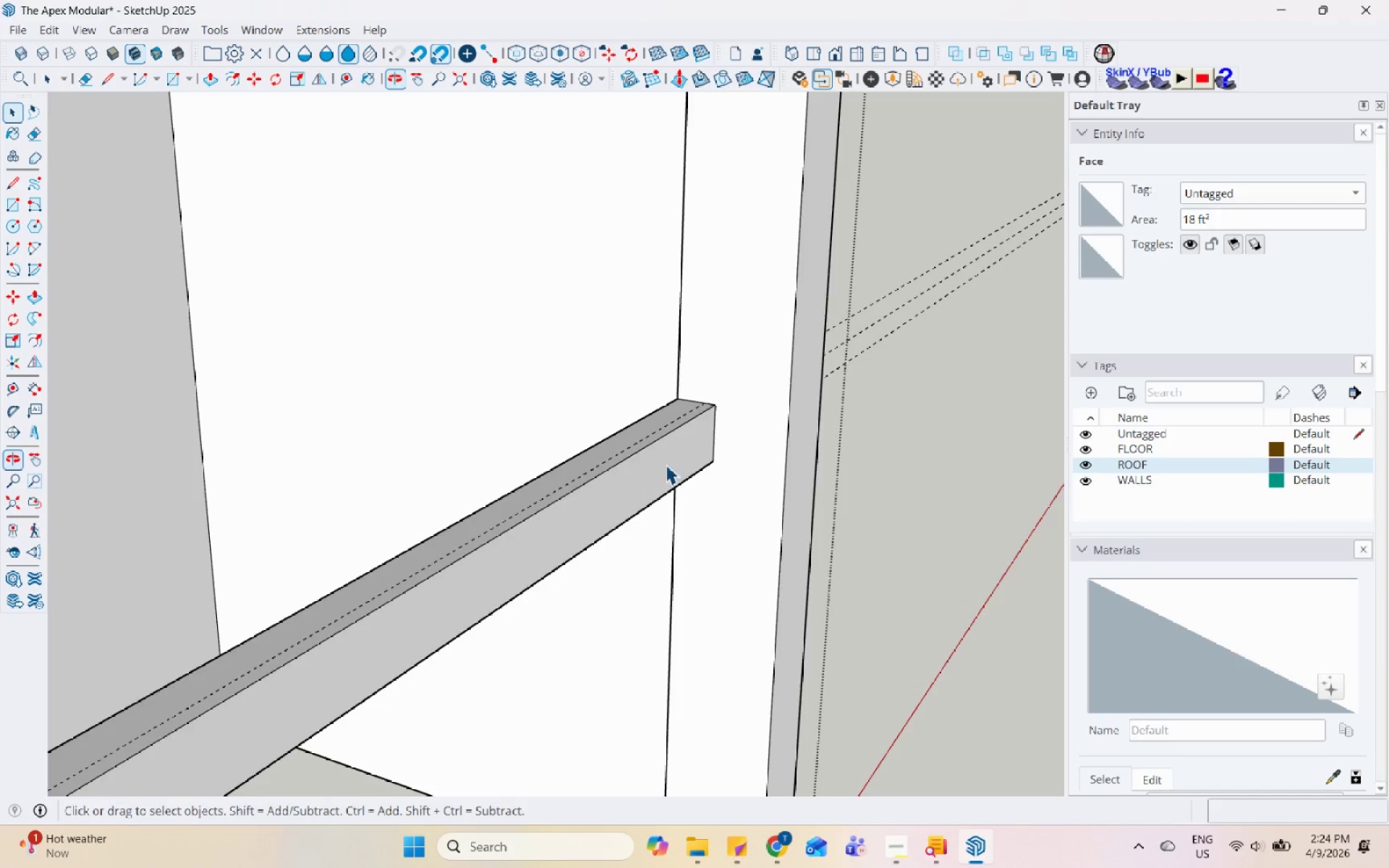 
key(Backquote)
 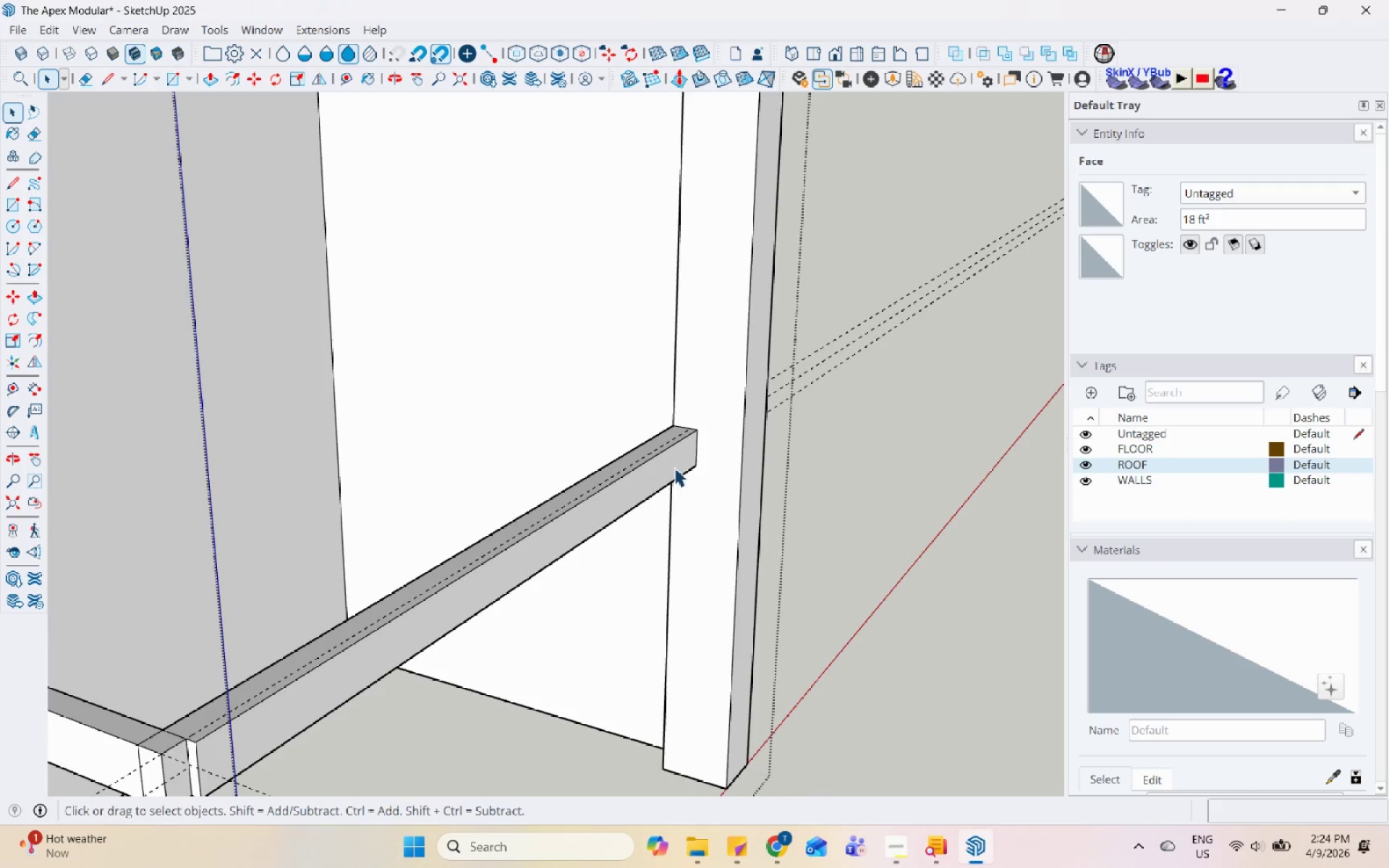 
key(Escape)
 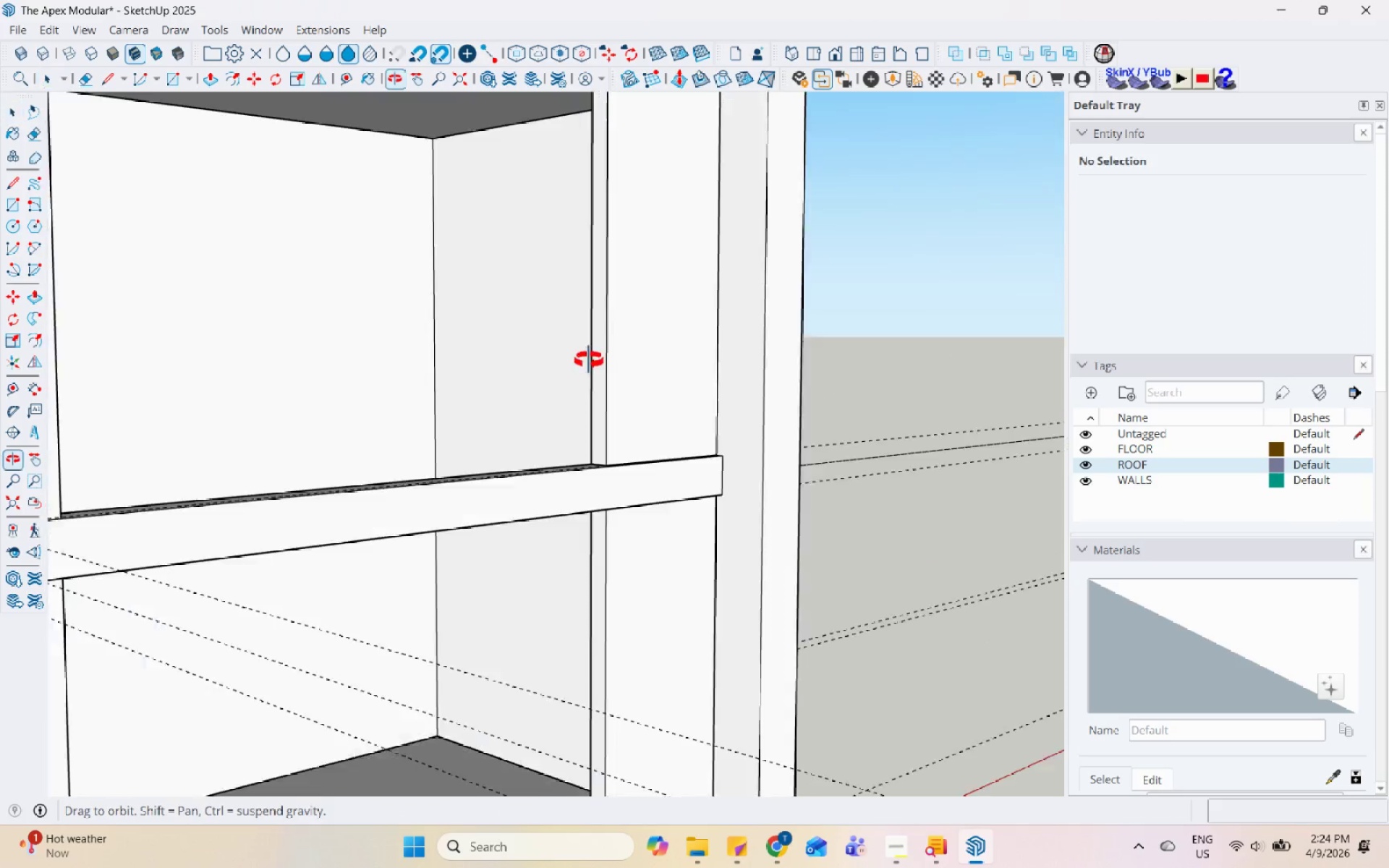 
scroll: coordinate [663, 496], scroll_direction: down, amount: 14.0
 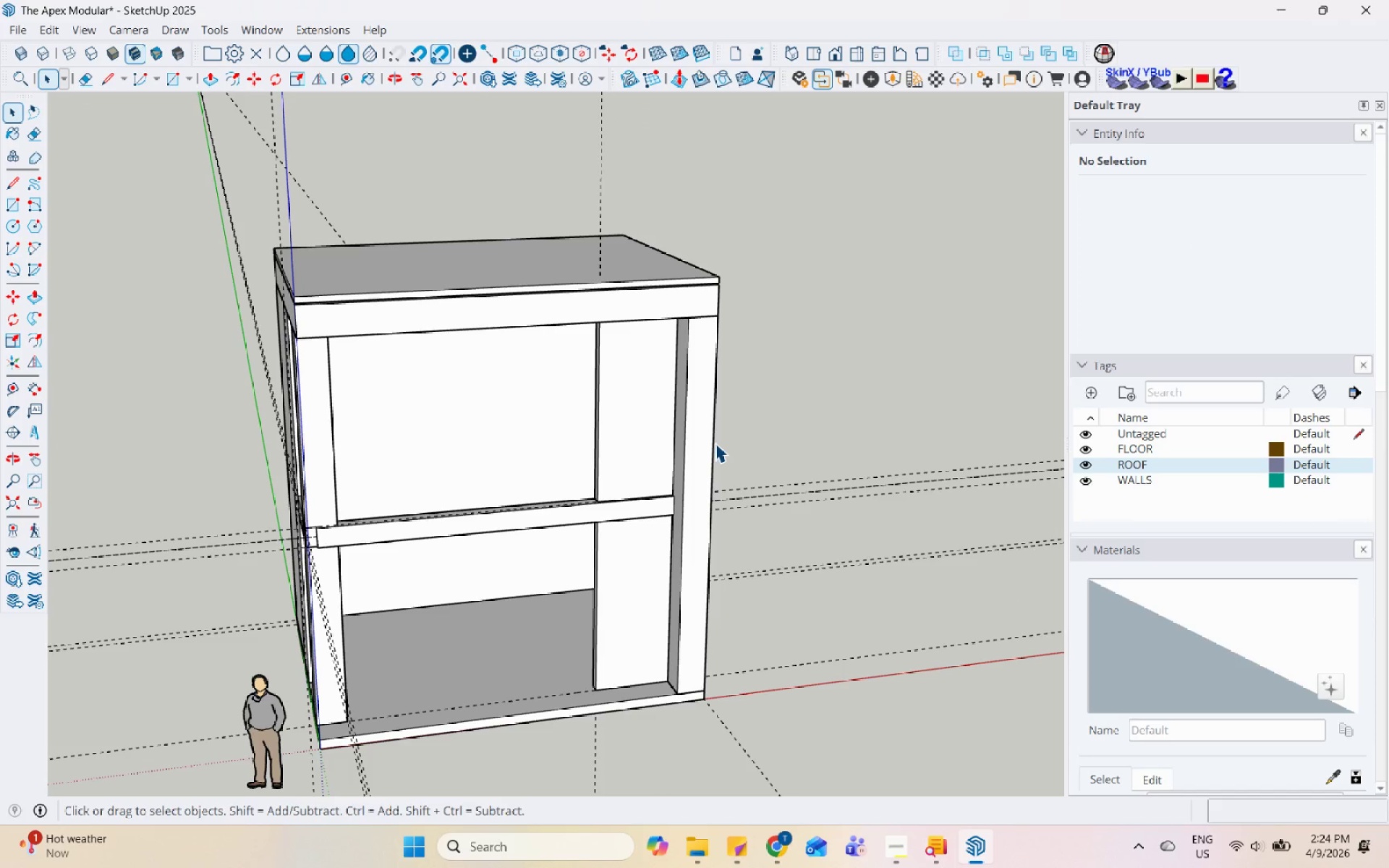 
wait(5.07)
 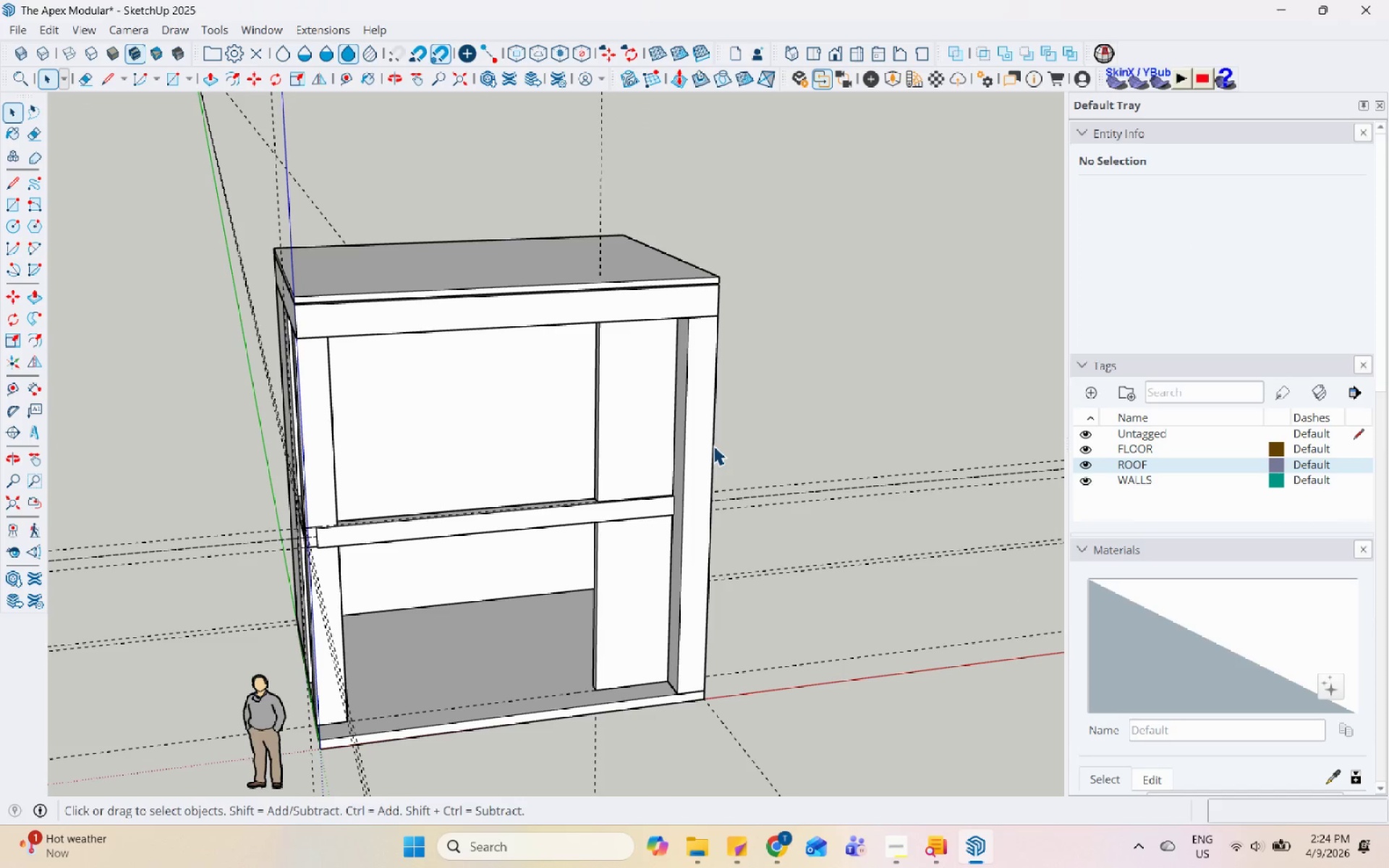 
scroll: coordinate [744, 399], scroll_direction: down, amount: 3.0
 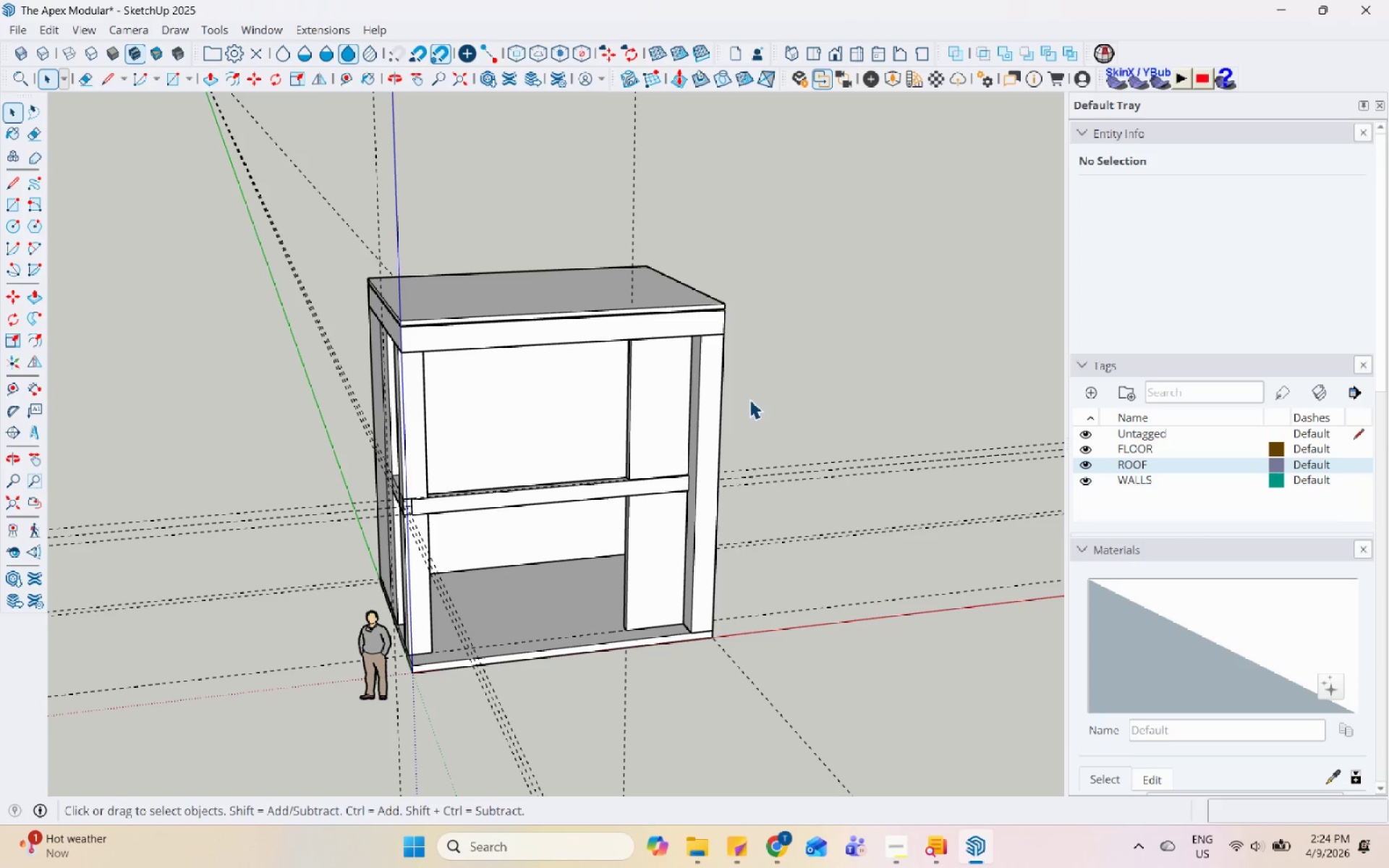 
wait(16.83)
 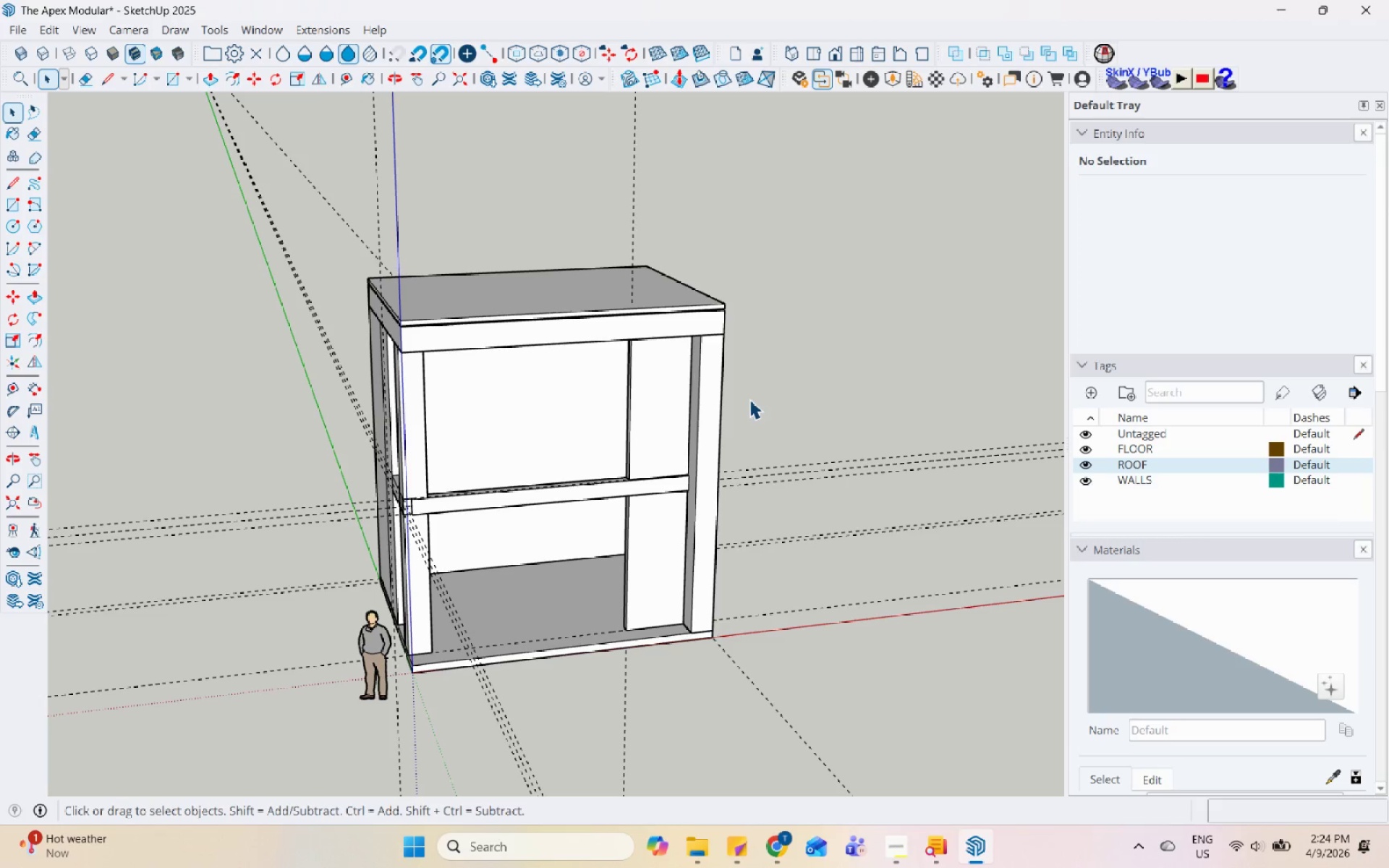 
scroll: coordinate [574, 491], scroll_direction: up, amount: 6.0
 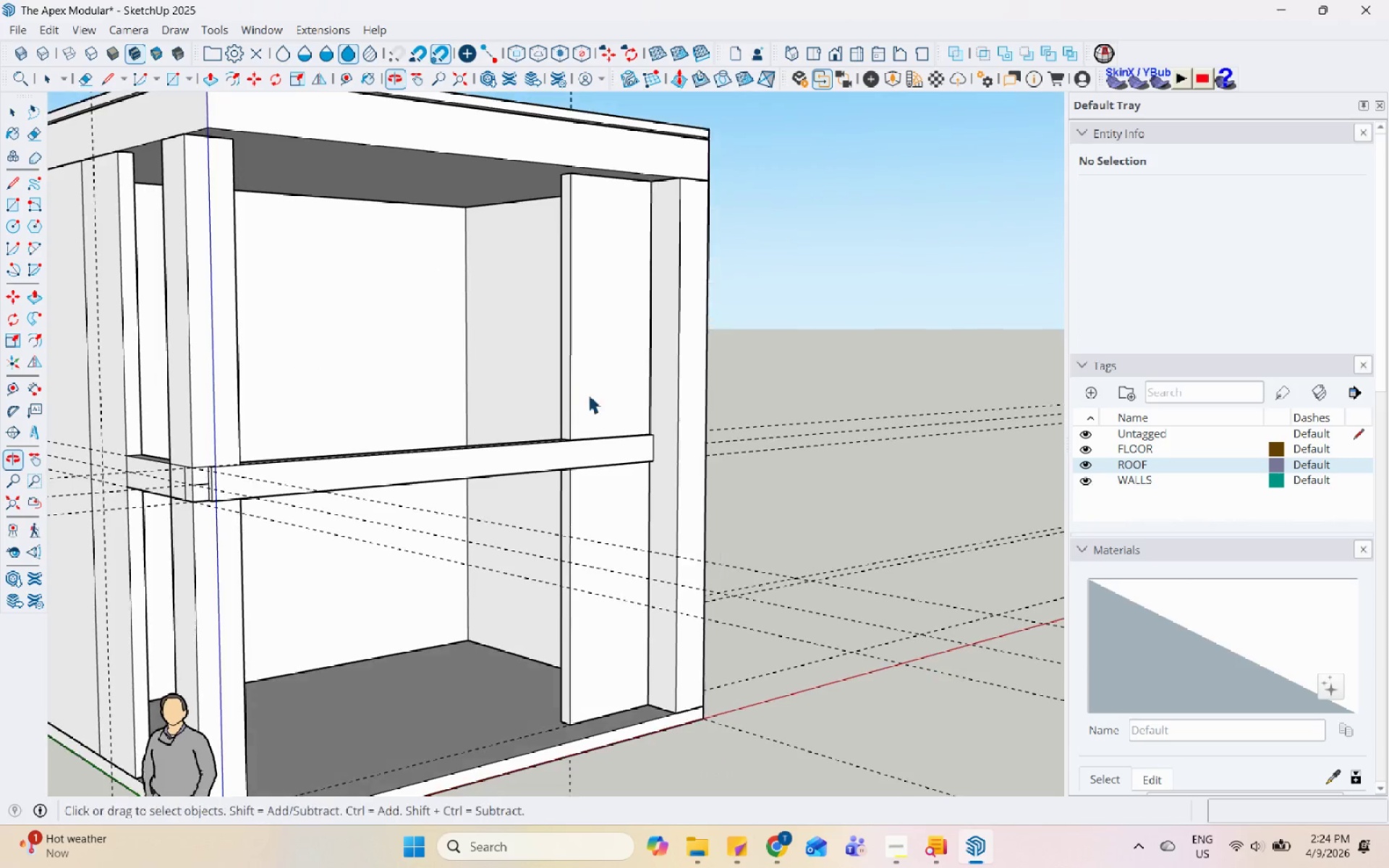 
scroll: coordinate [592, 378], scroll_direction: down, amount: 1.0
 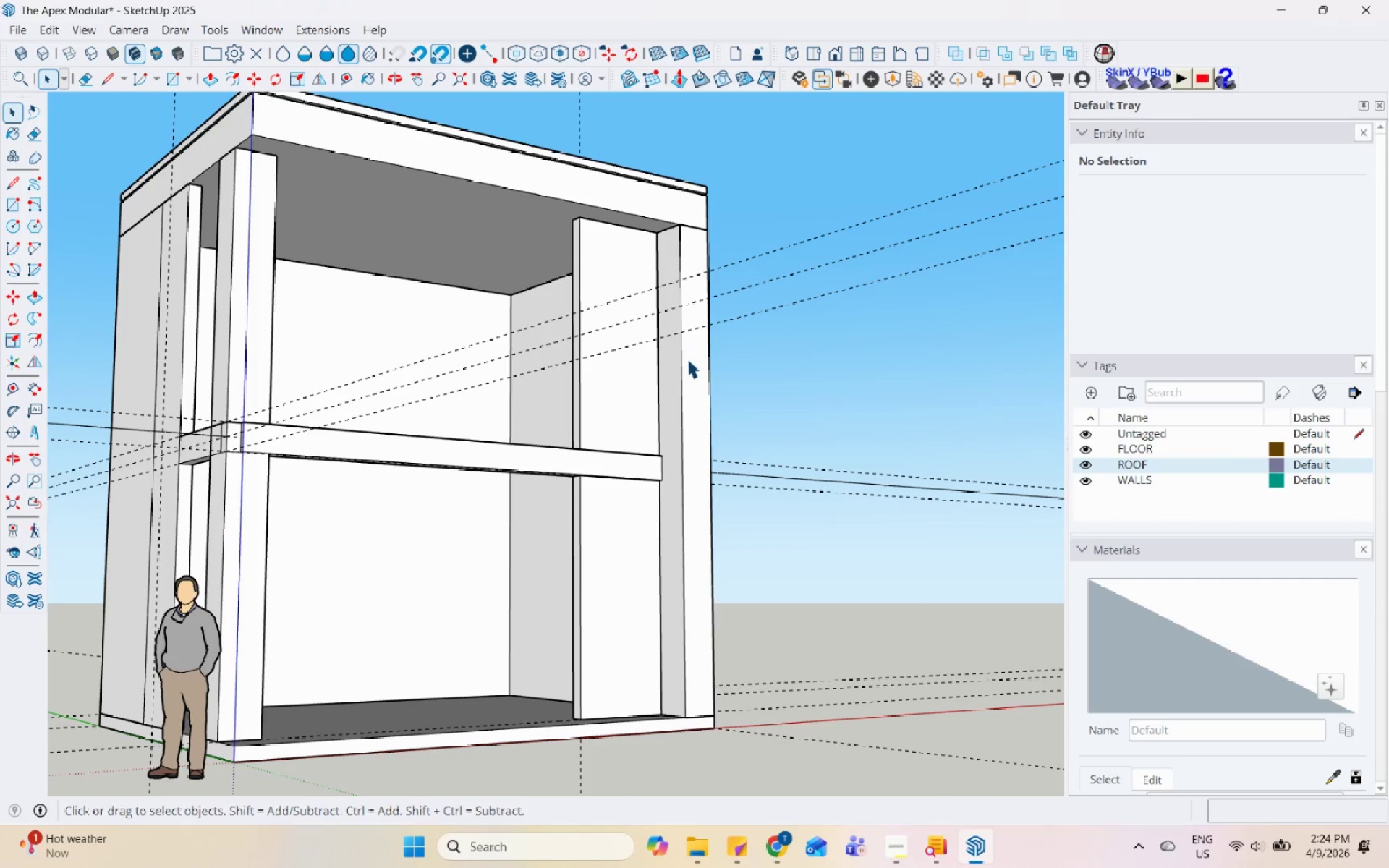 
wait(5.1)
 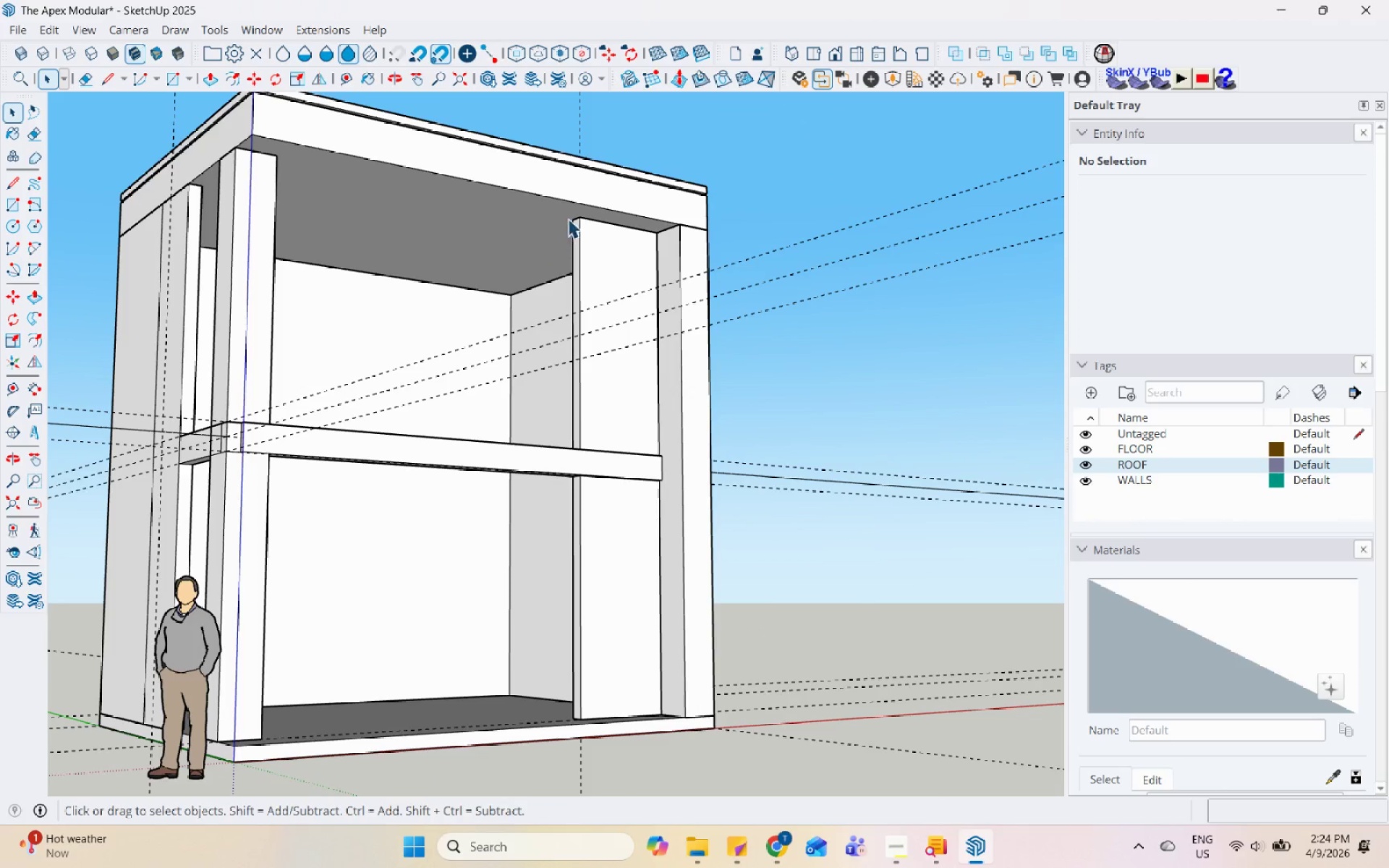 
left_click([10, 207])
 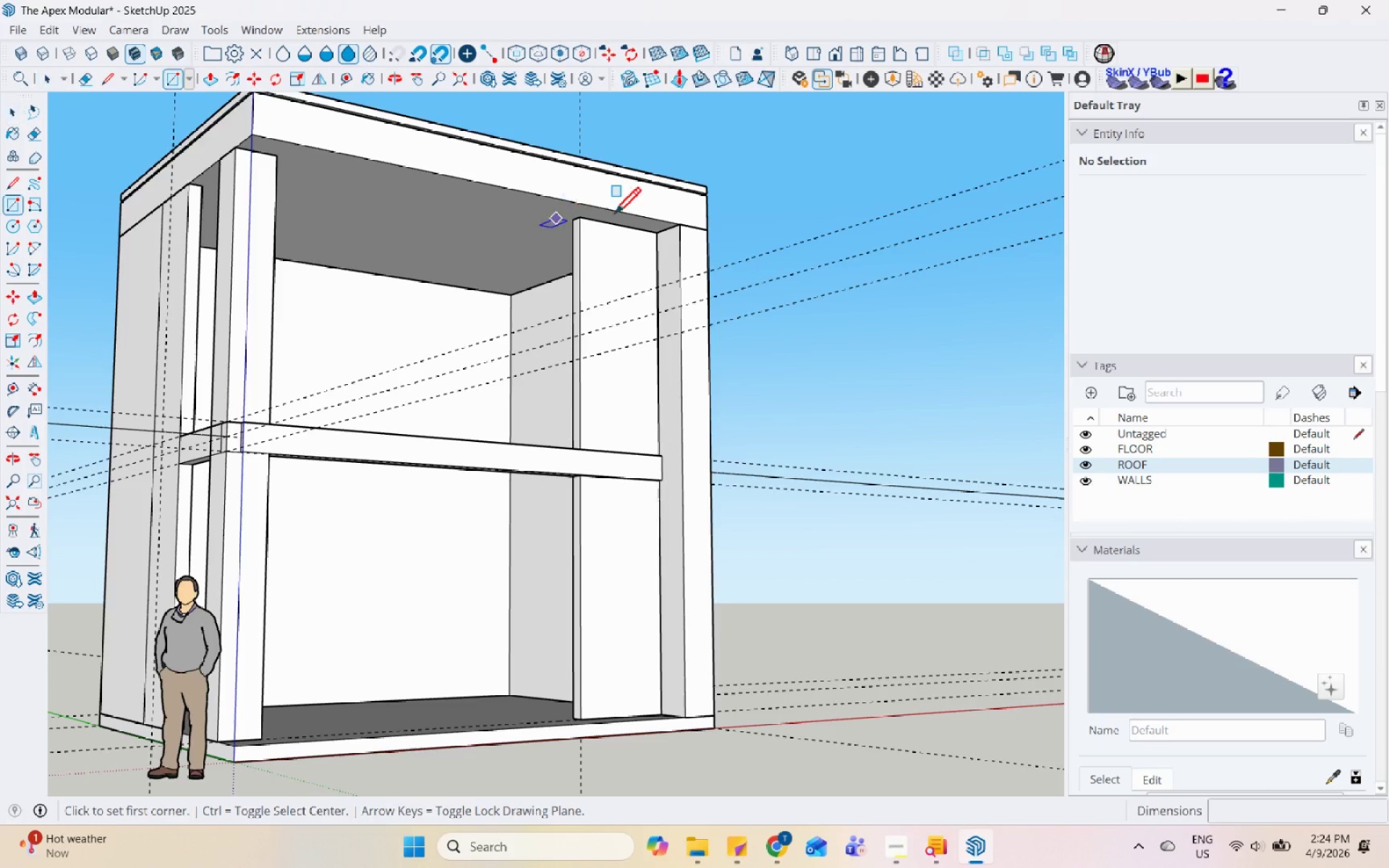 
scroll: coordinate [587, 230], scroll_direction: up, amount: 6.0
 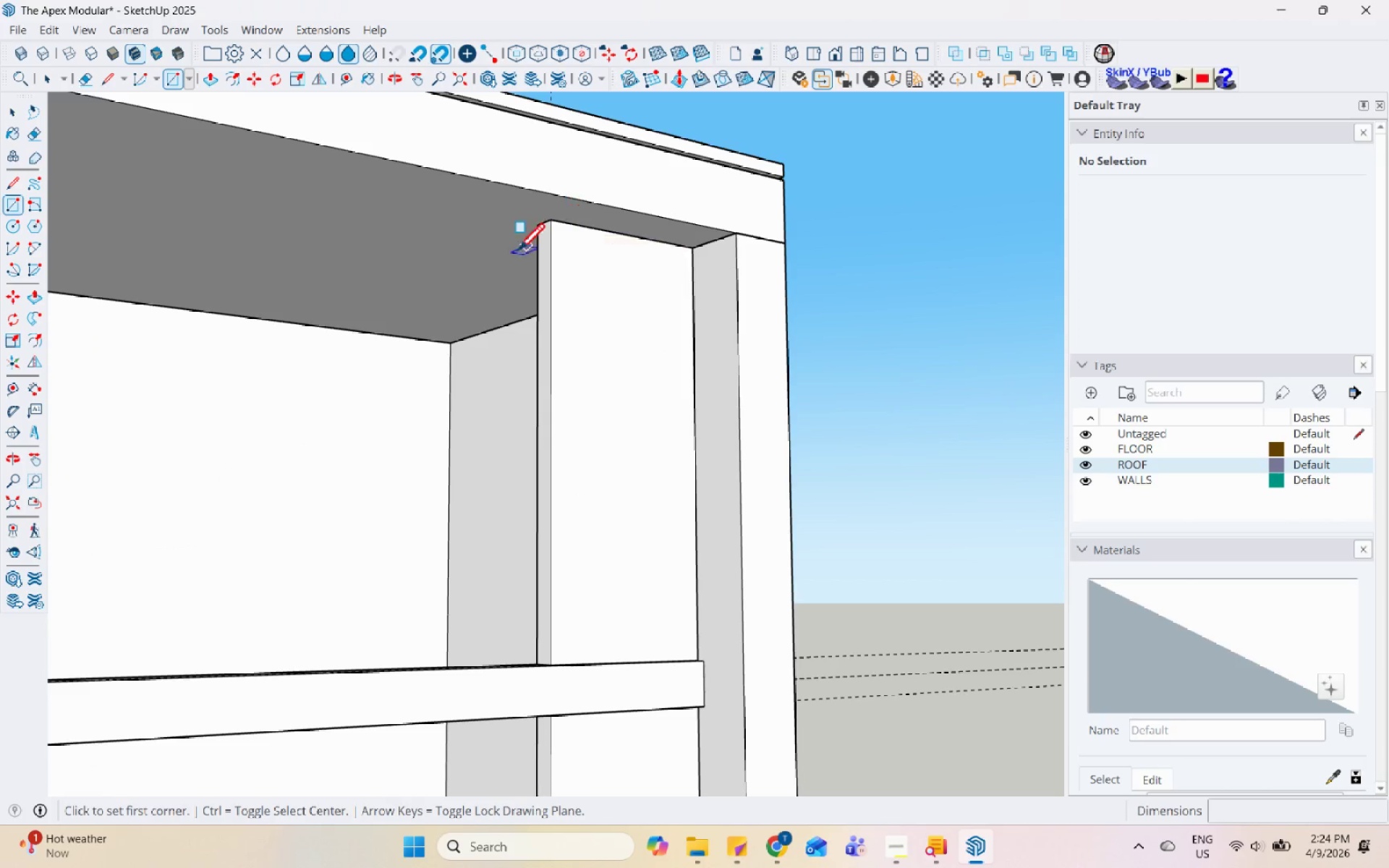 
key(Space)
 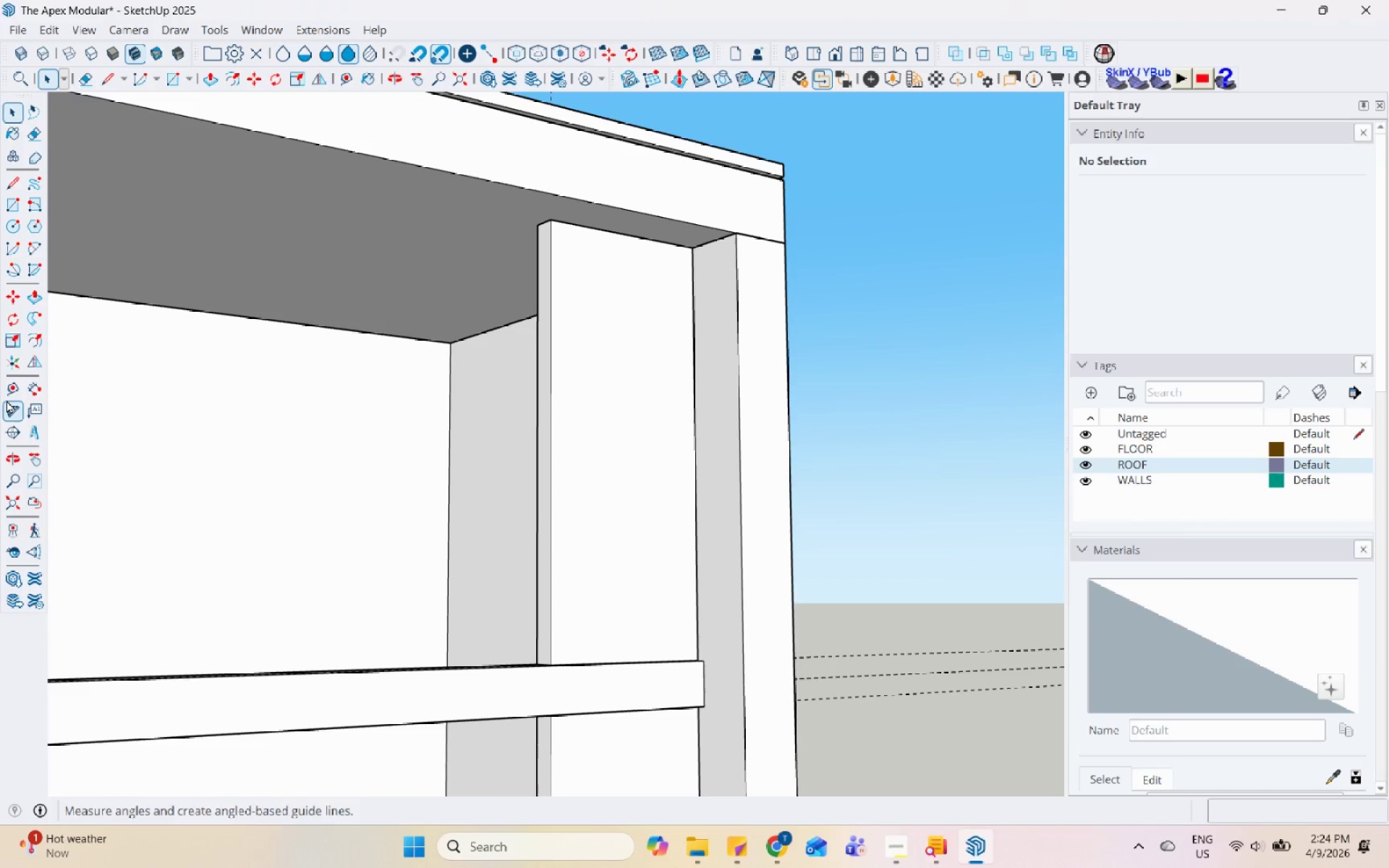 
left_click([8, 393])
 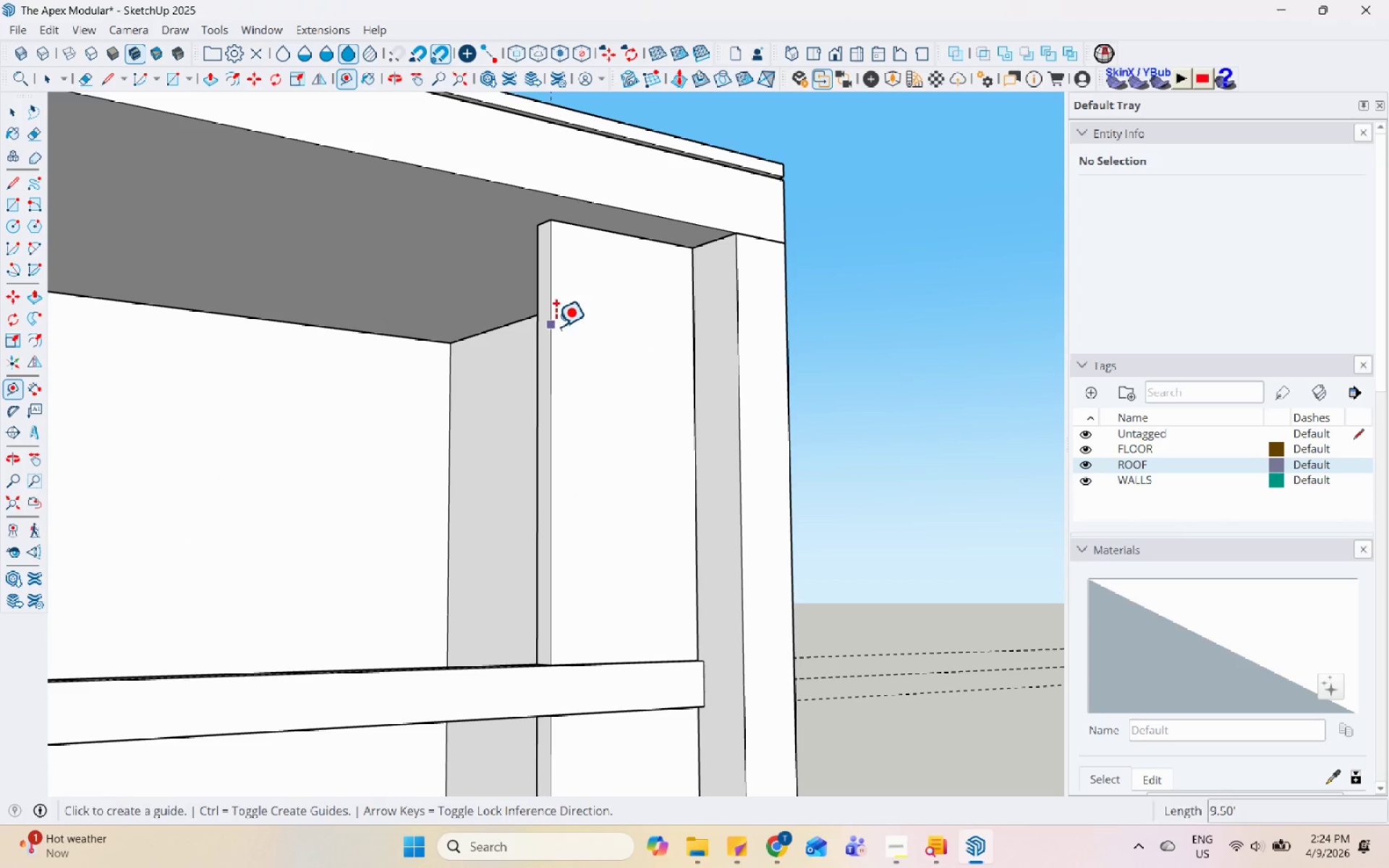 
left_click([554, 325])
 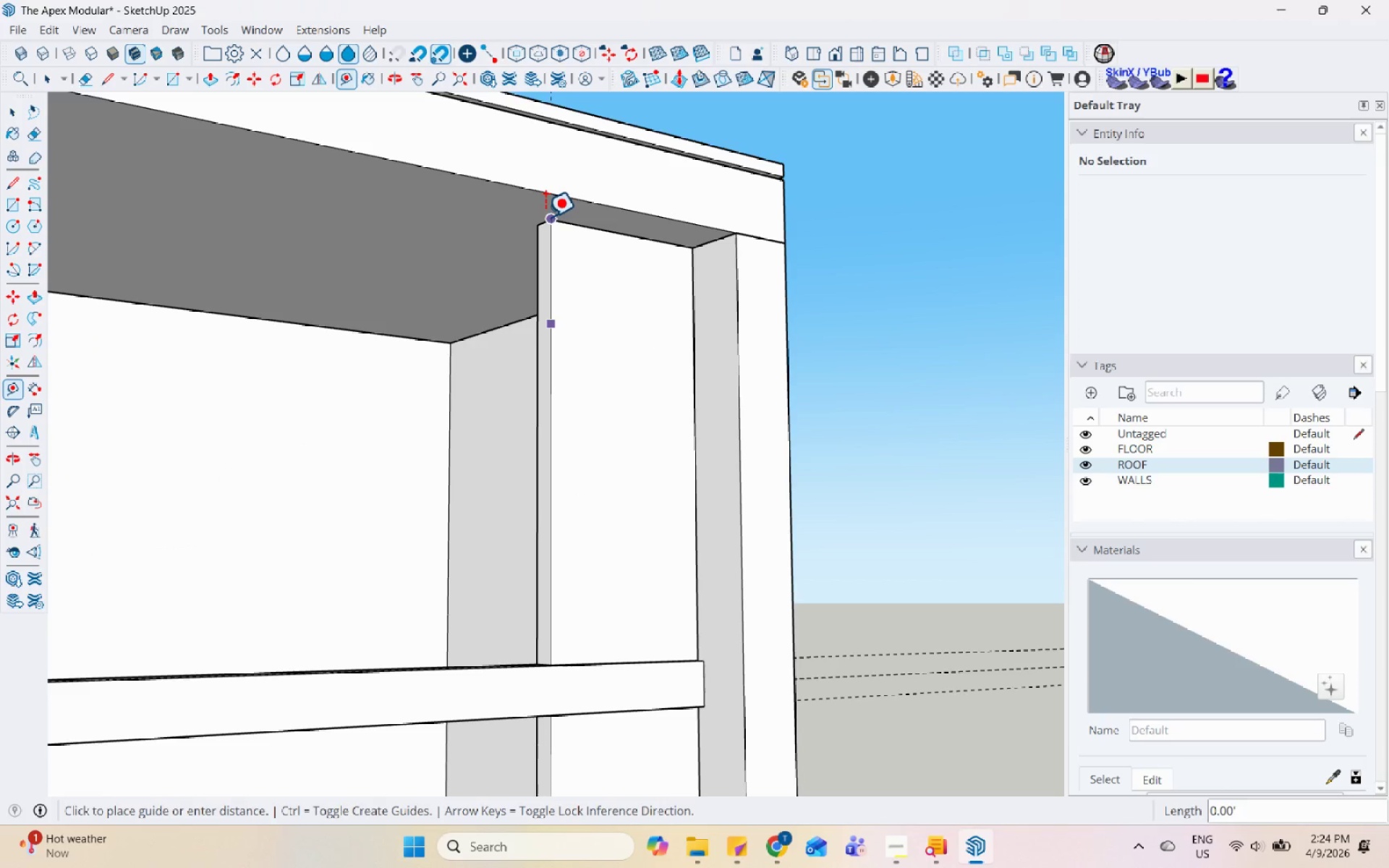 
key(Escape)
 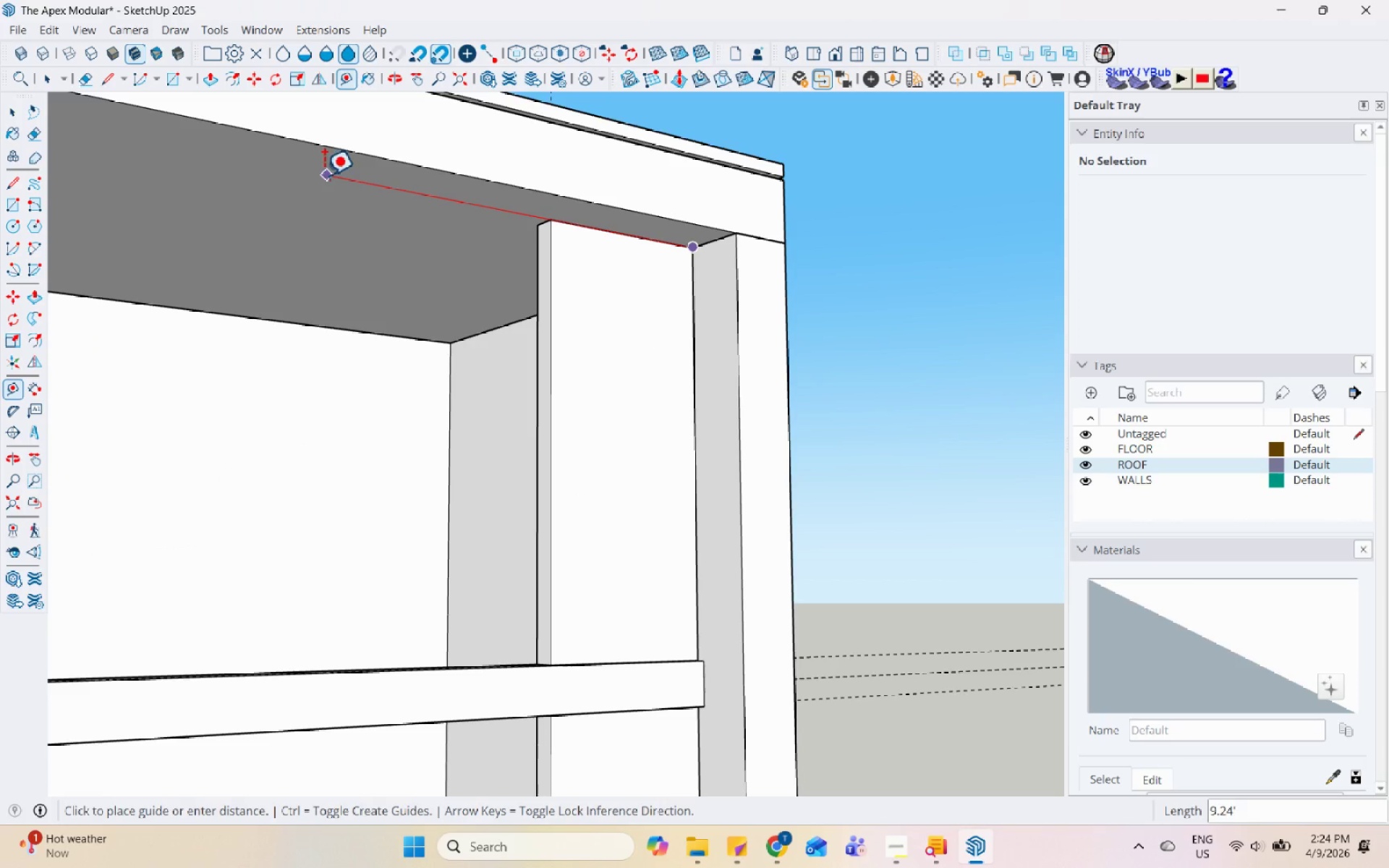 
key(Escape)
 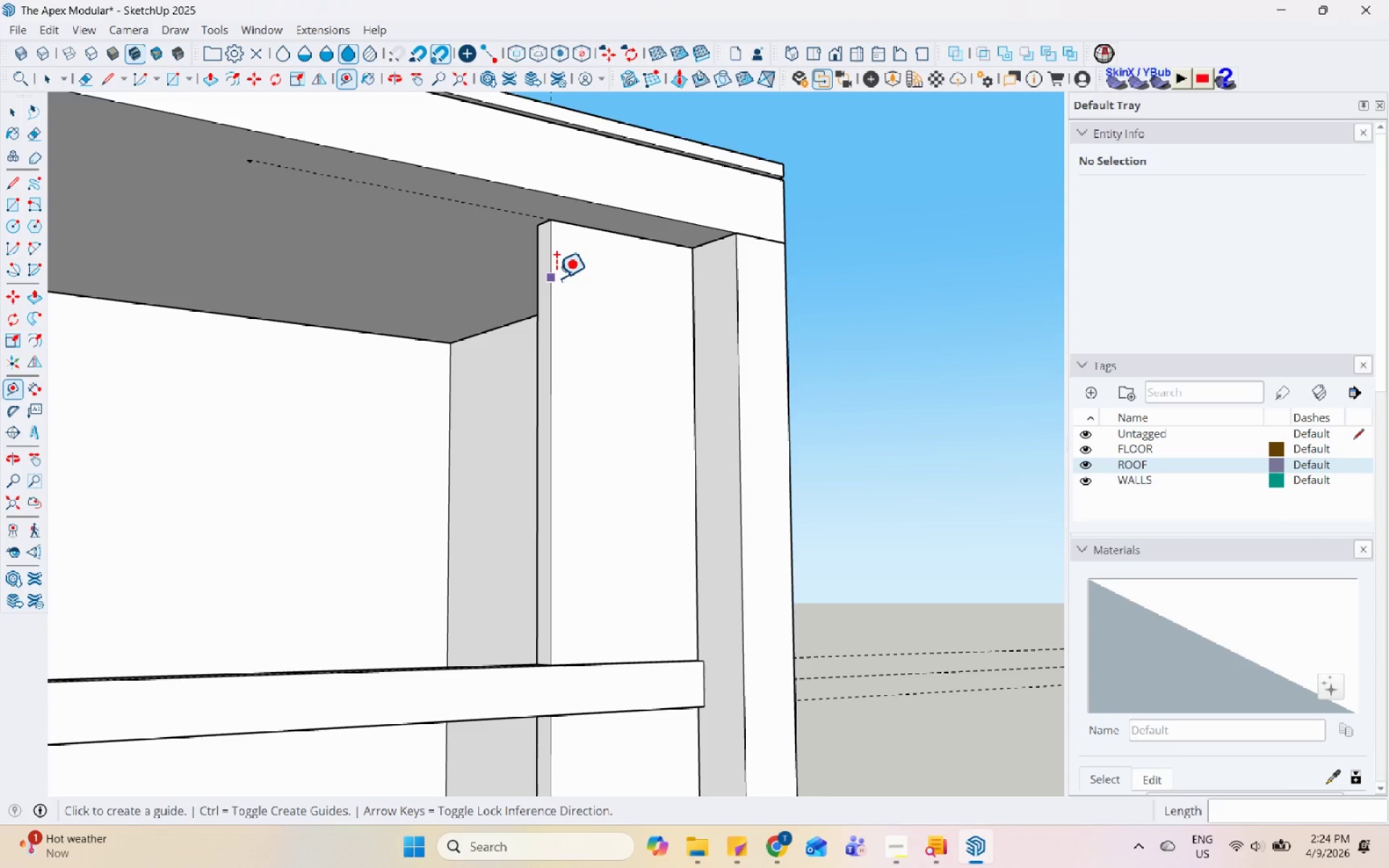 
left_click([548, 276])
 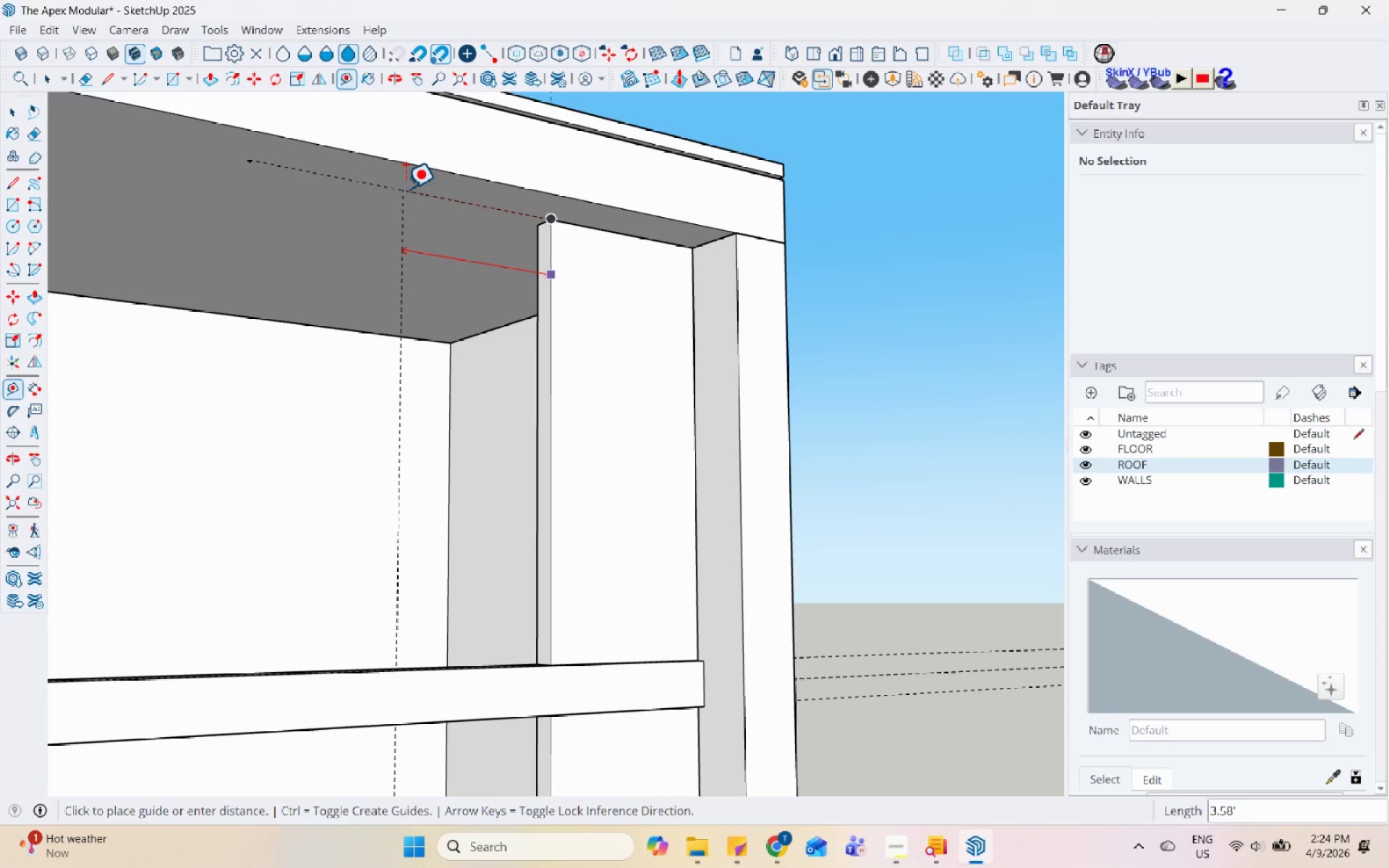 
key(Escape)
 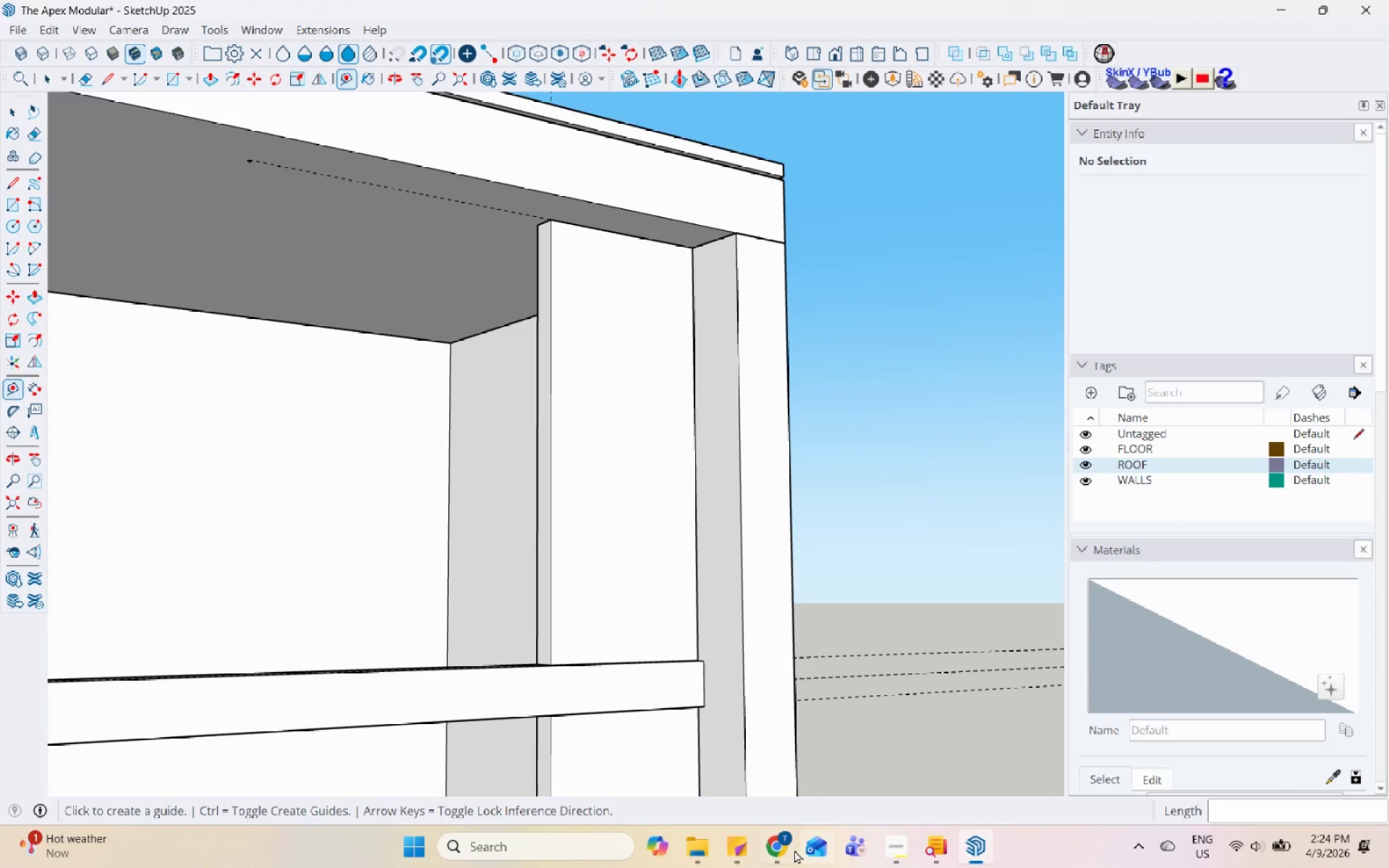 
left_click([786, 851])
 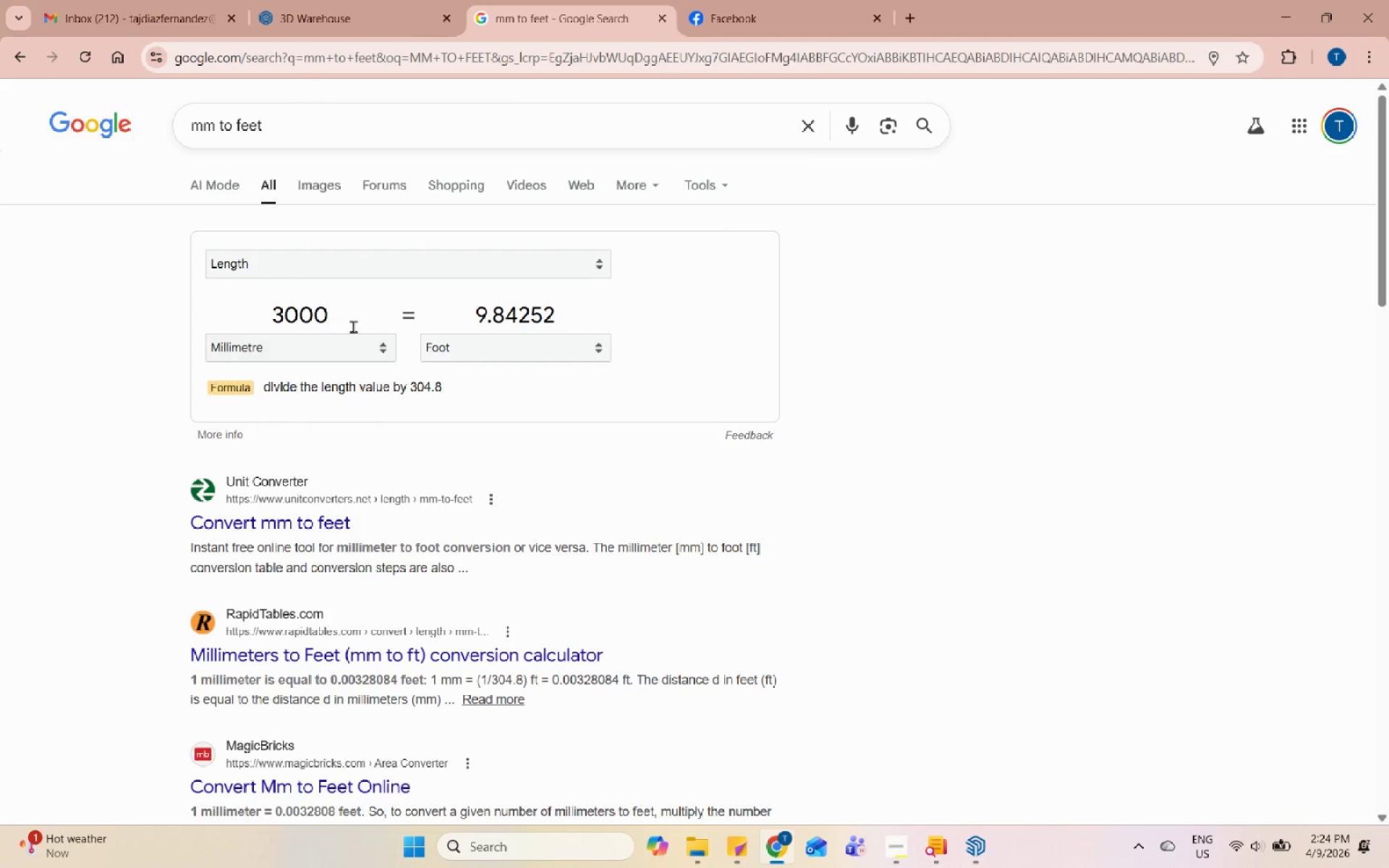 
double_click([357, 312])
 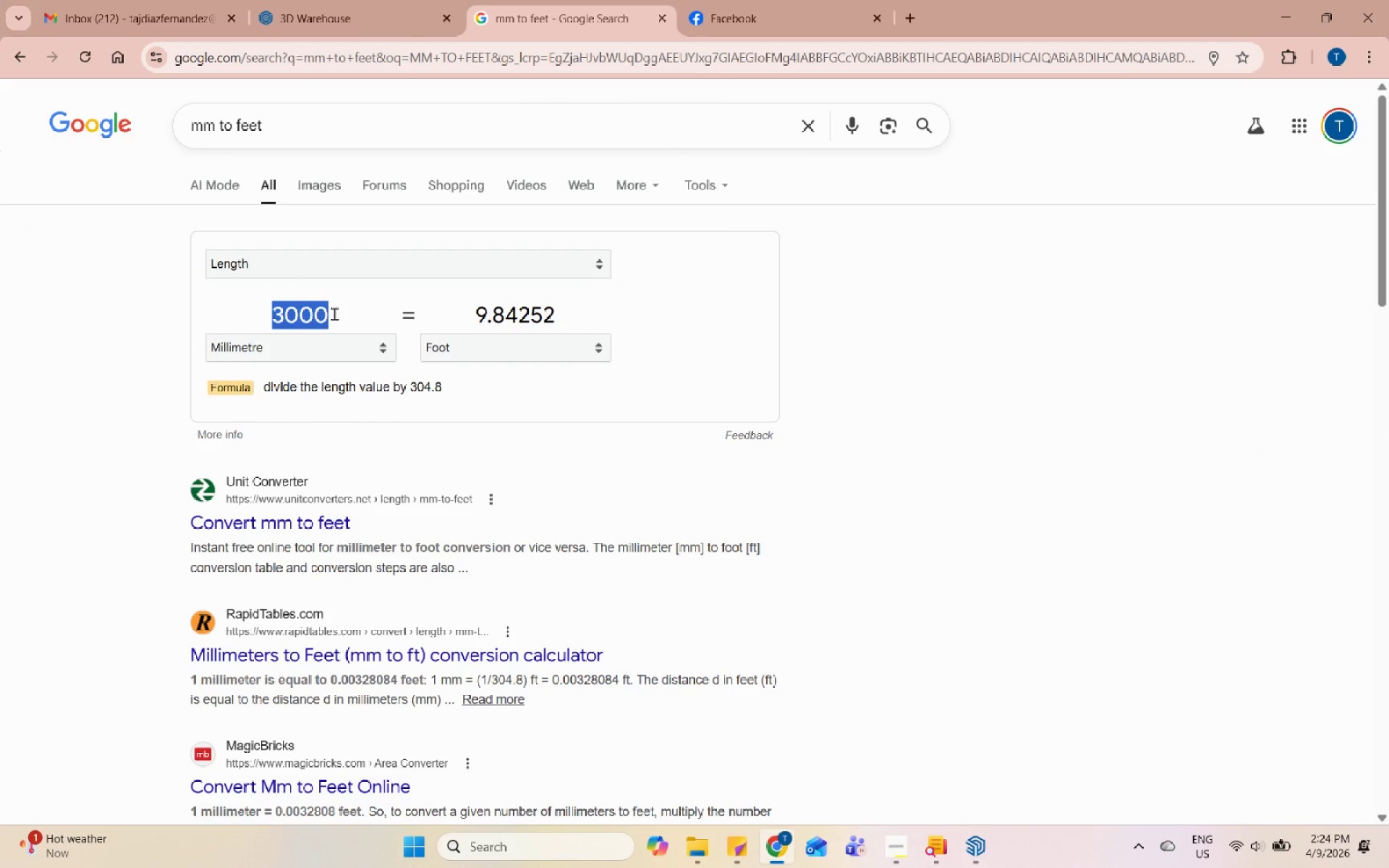 
key(Numpad9)
 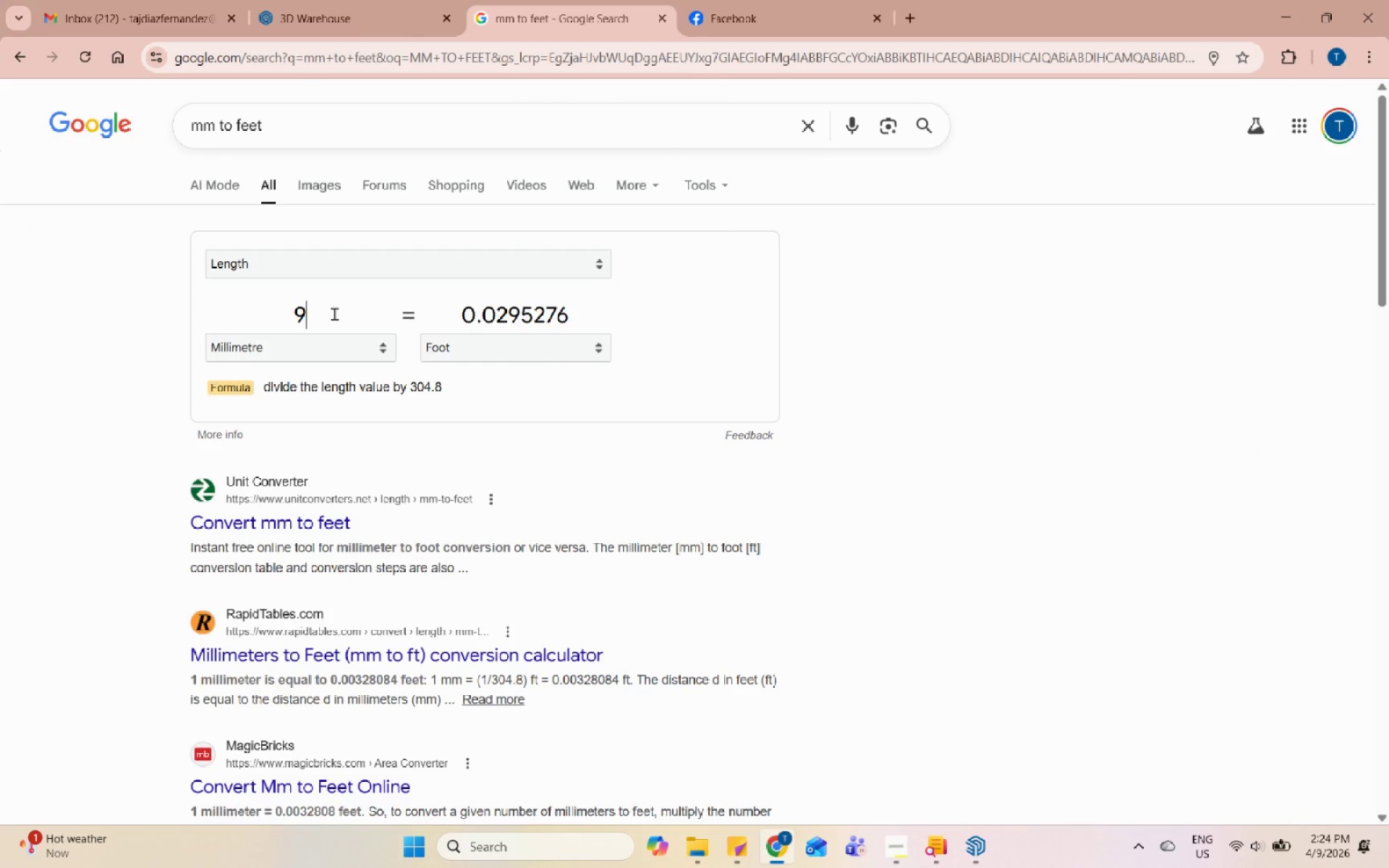 
key(Numpad0)
 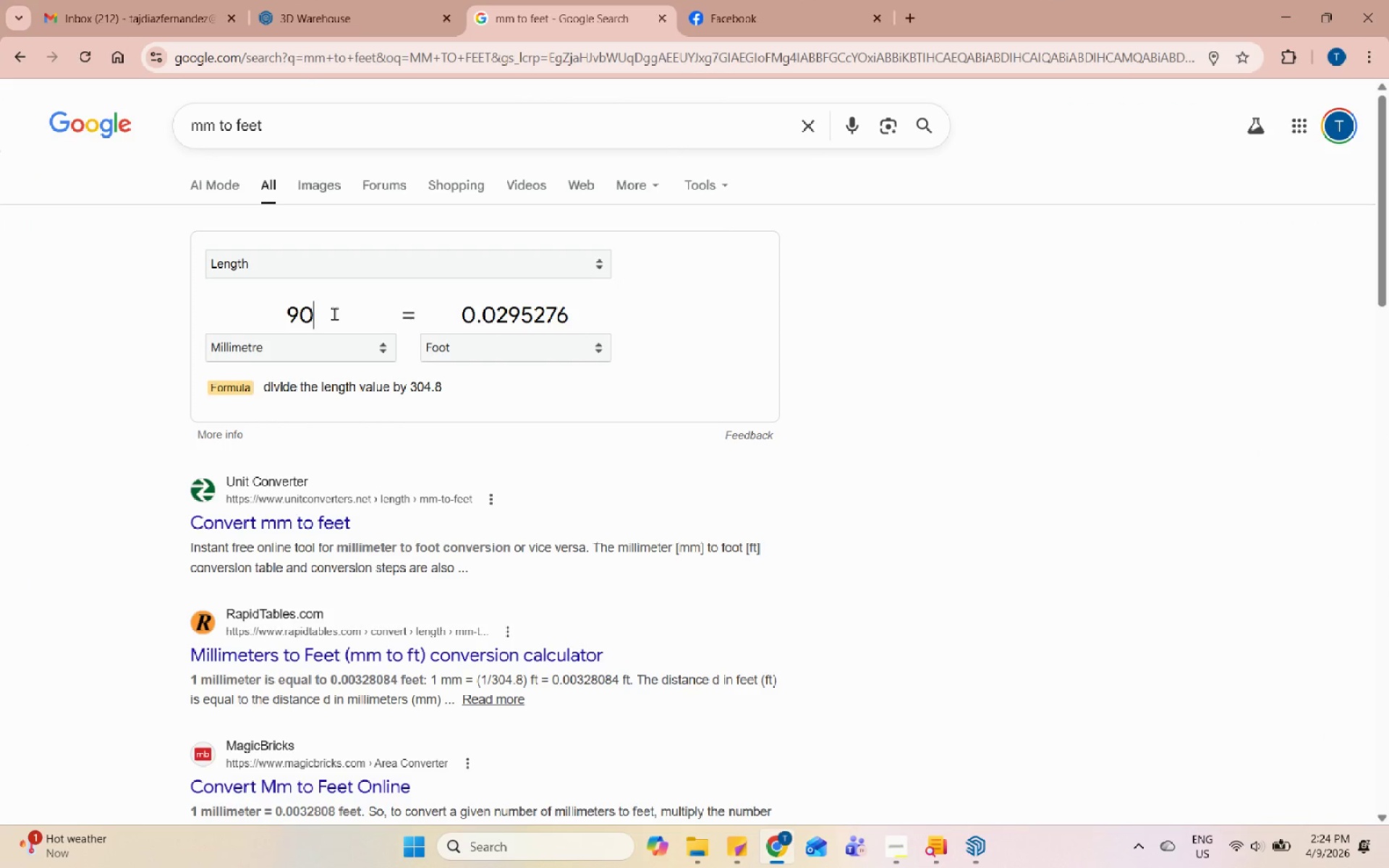 
key(Numpad0)
 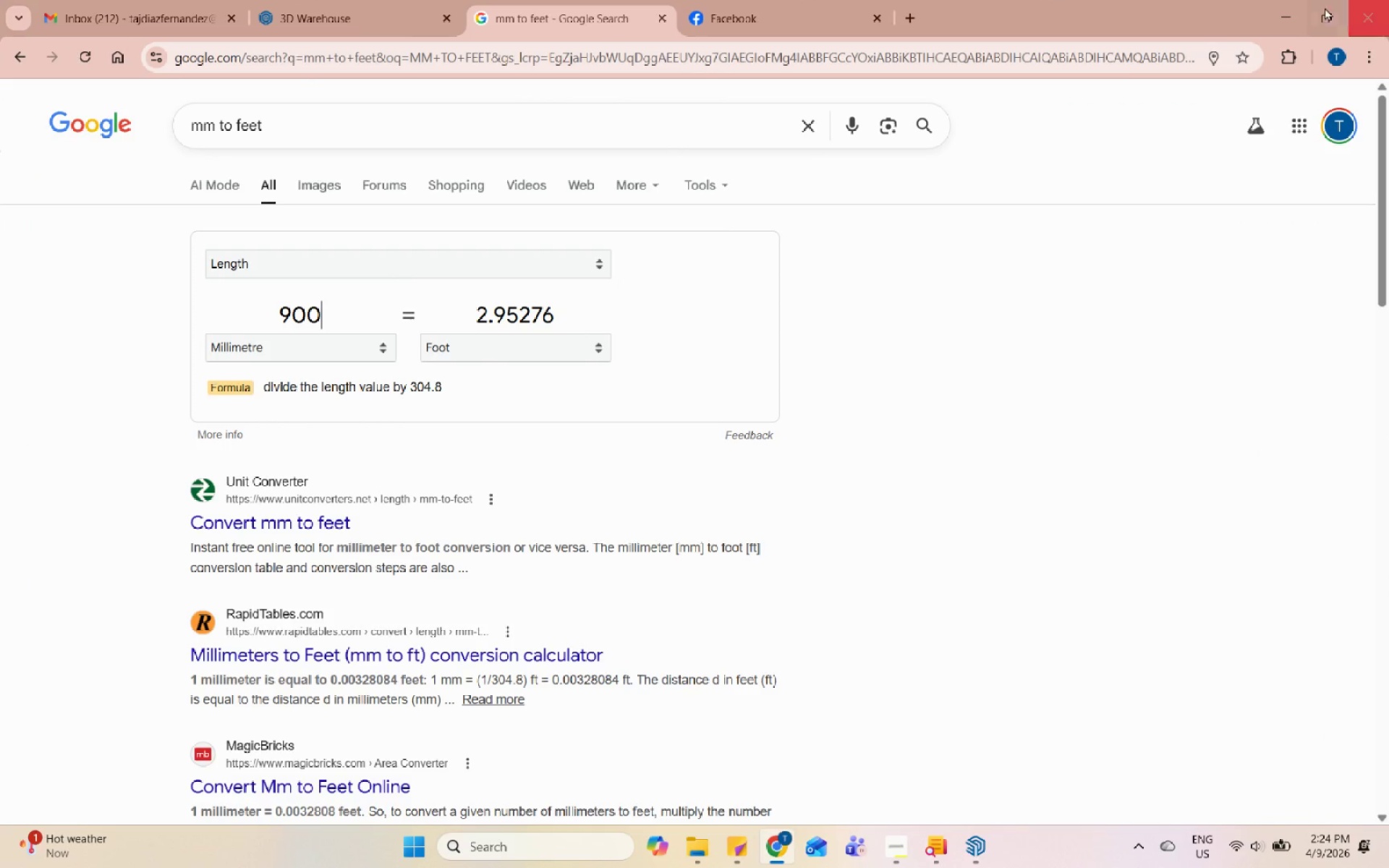 
left_click([1299, 8])
 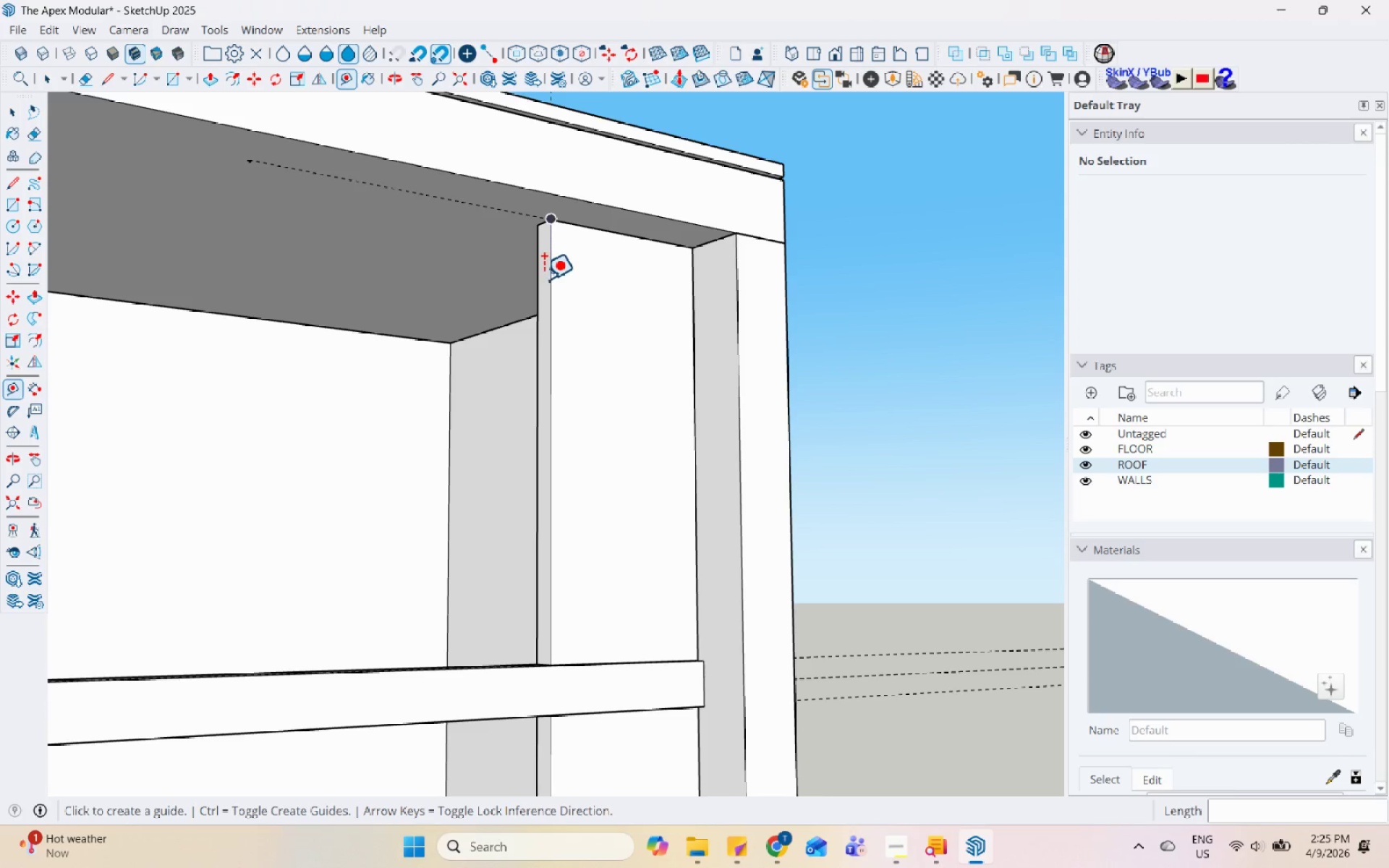 
left_click([553, 283])
 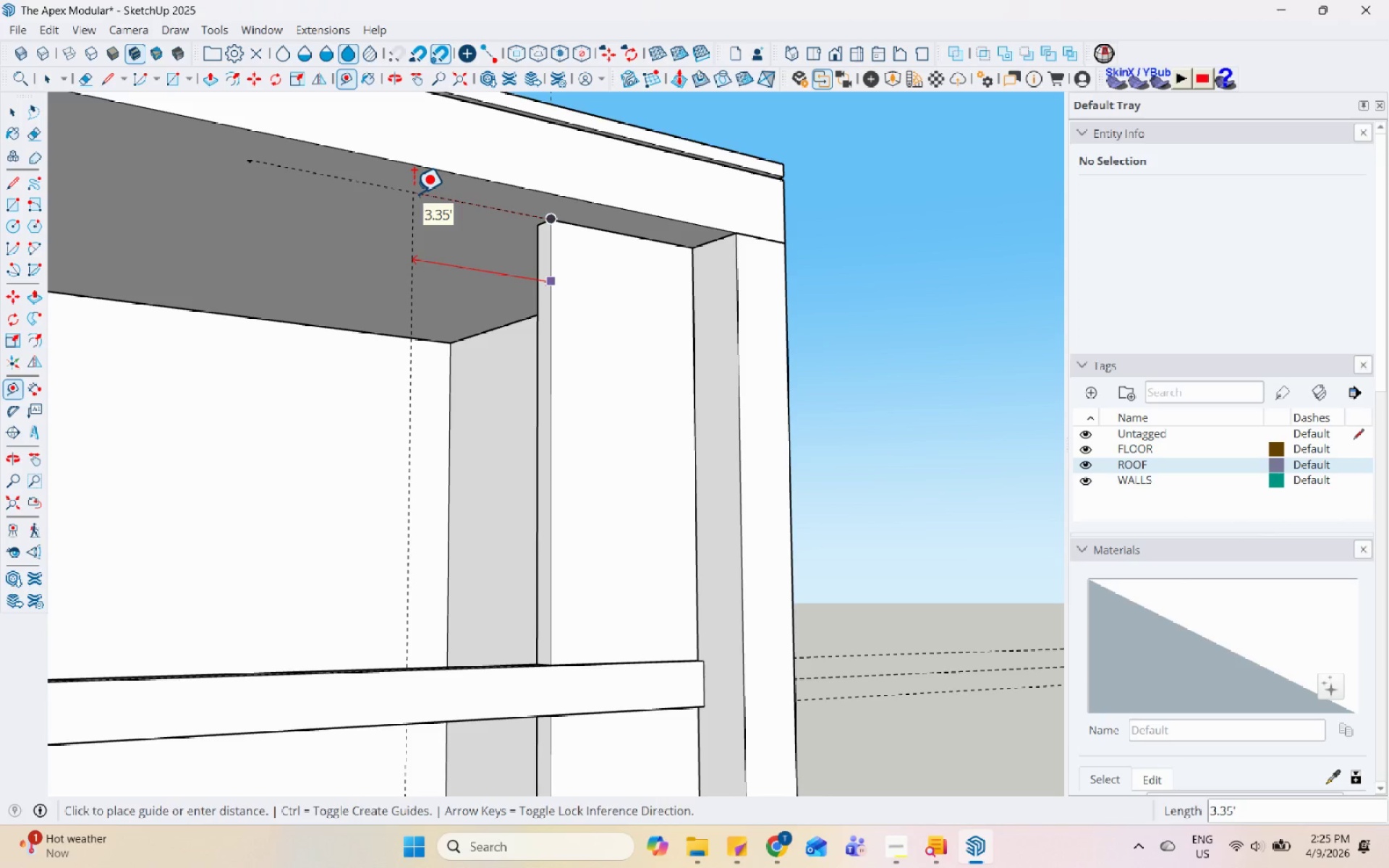 
key(Numpad3)
 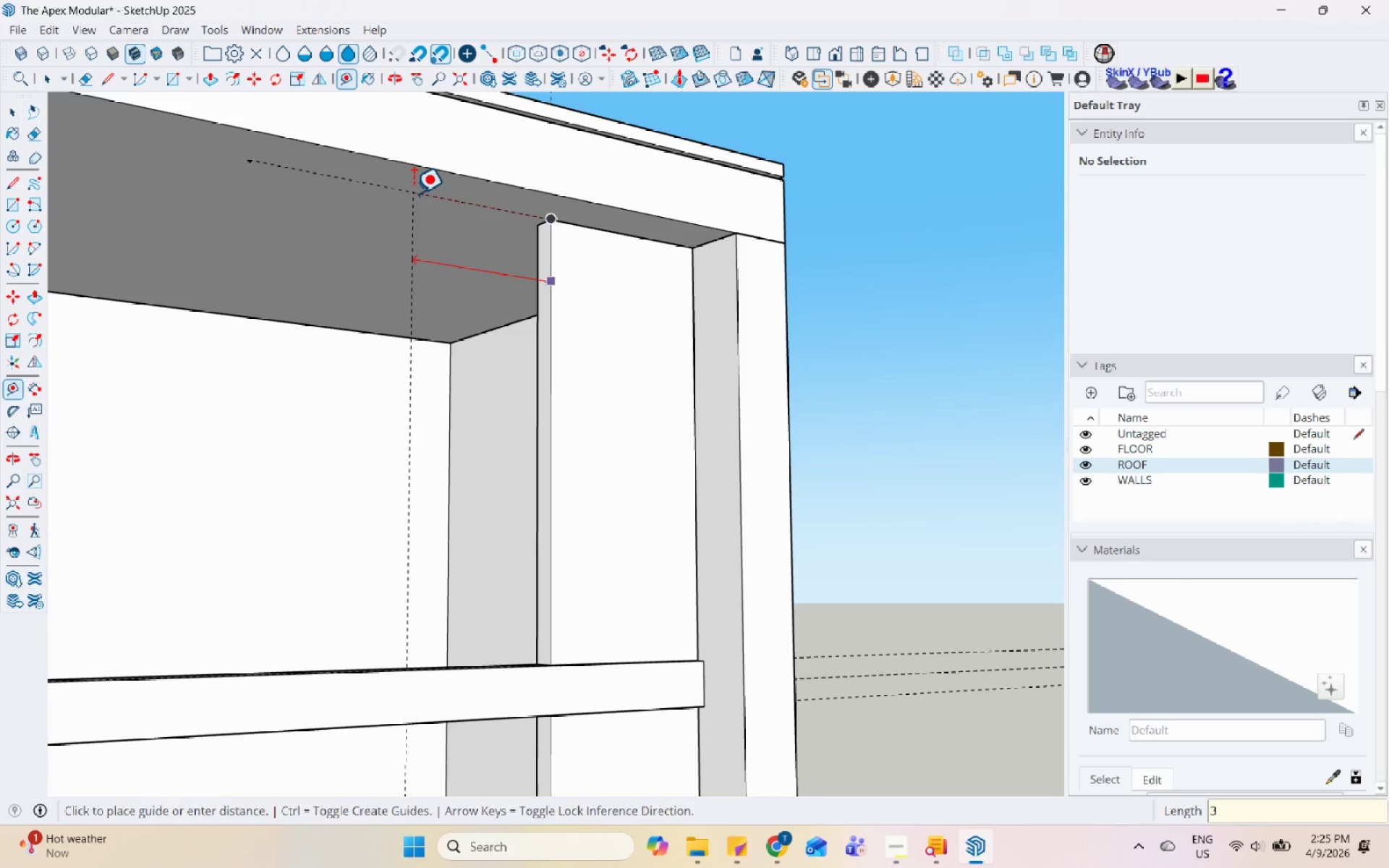 
key(Enter)
 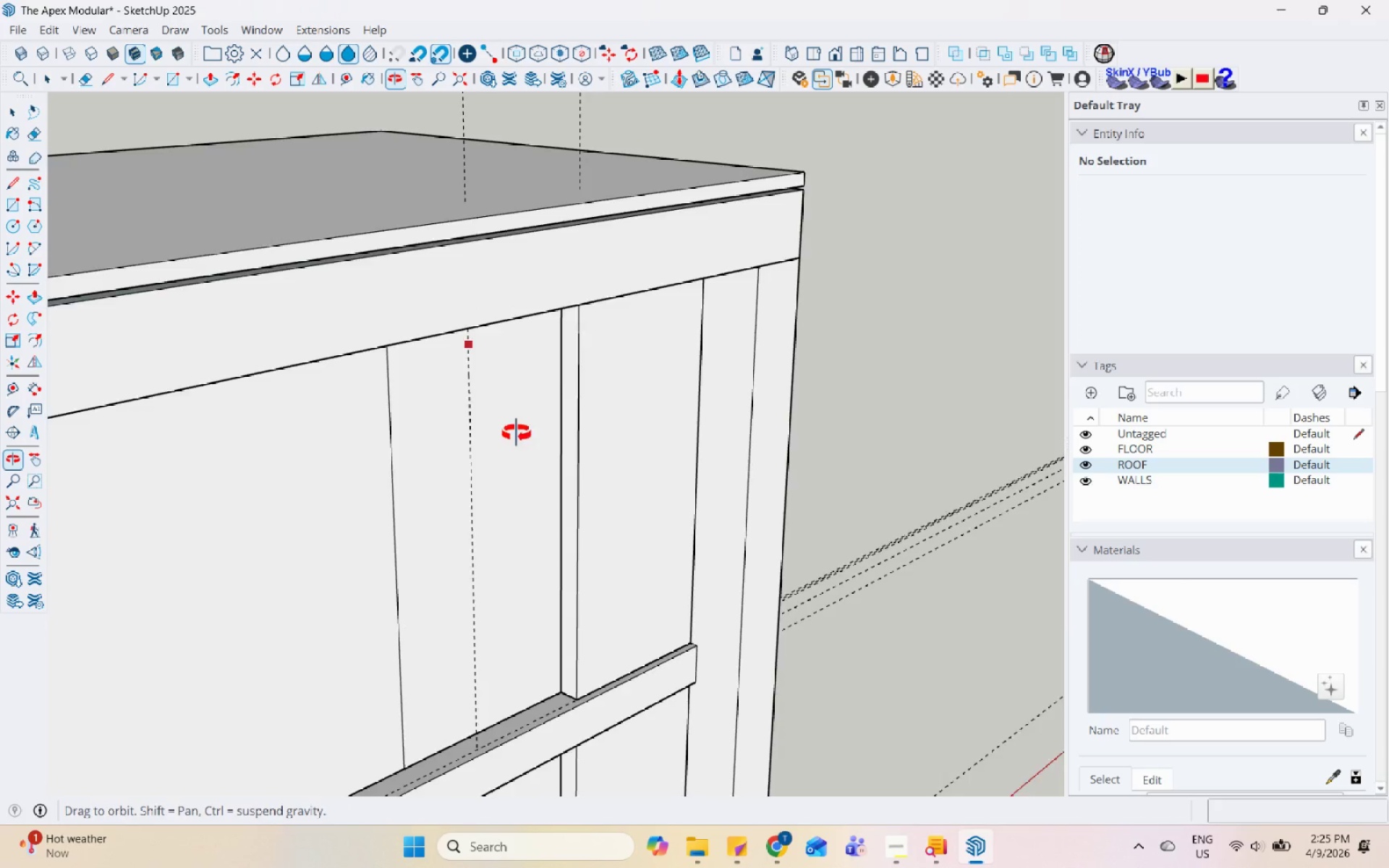 
scroll: coordinate [526, 465], scroll_direction: down, amount: 2.0
 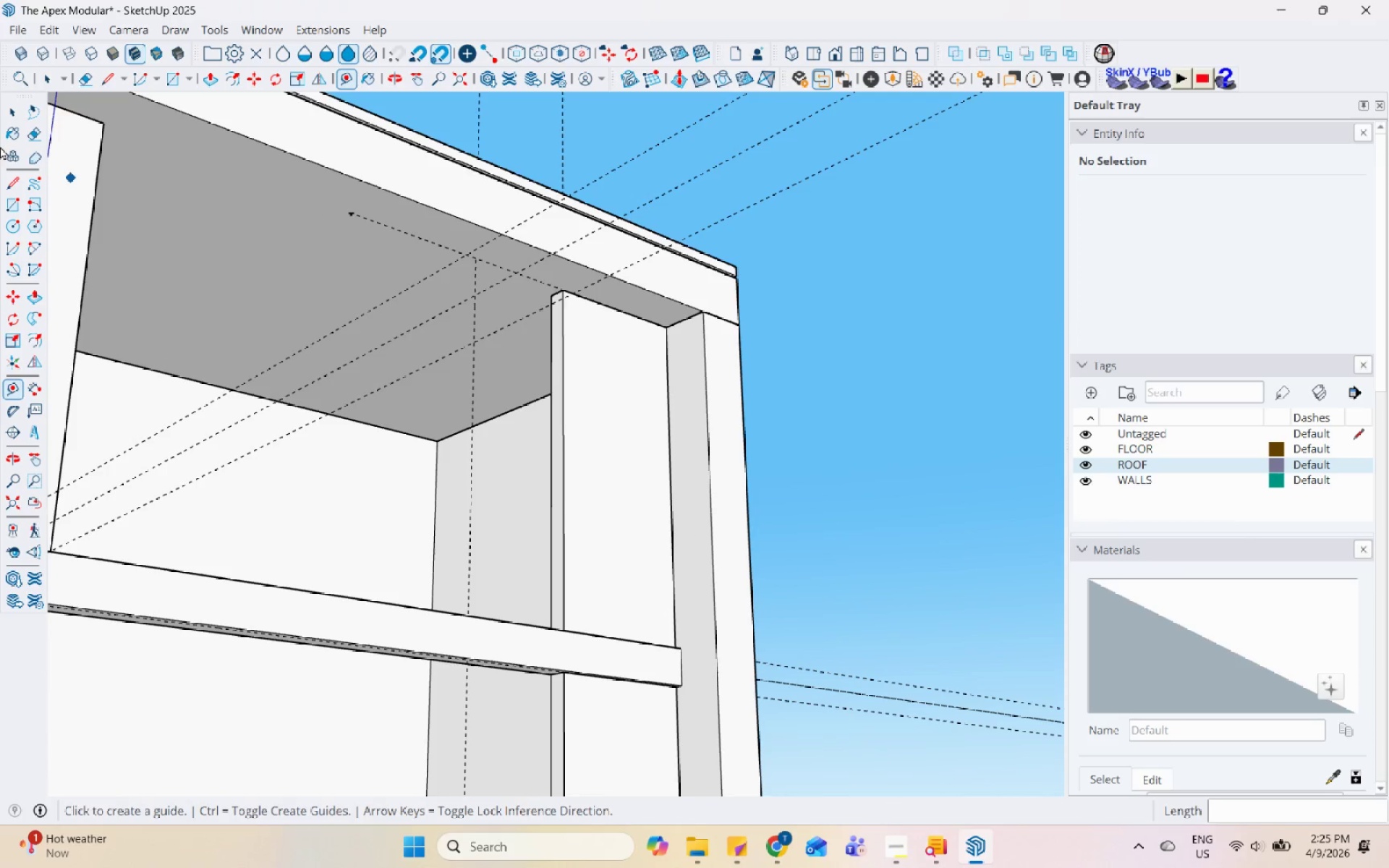 
left_click([18, 203])
 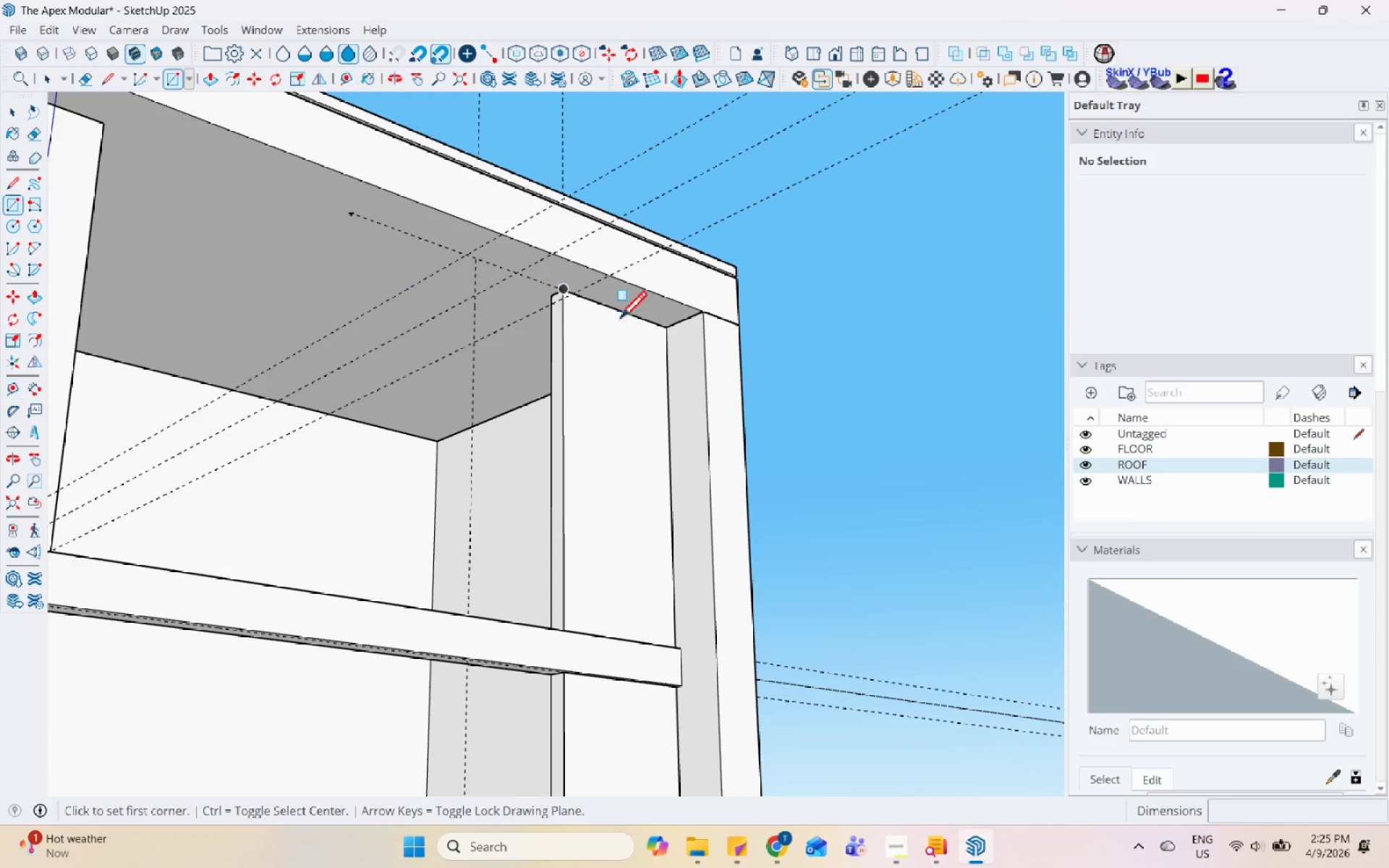 
scroll: coordinate [449, 251], scroll_direction: up, amount: 5.0
 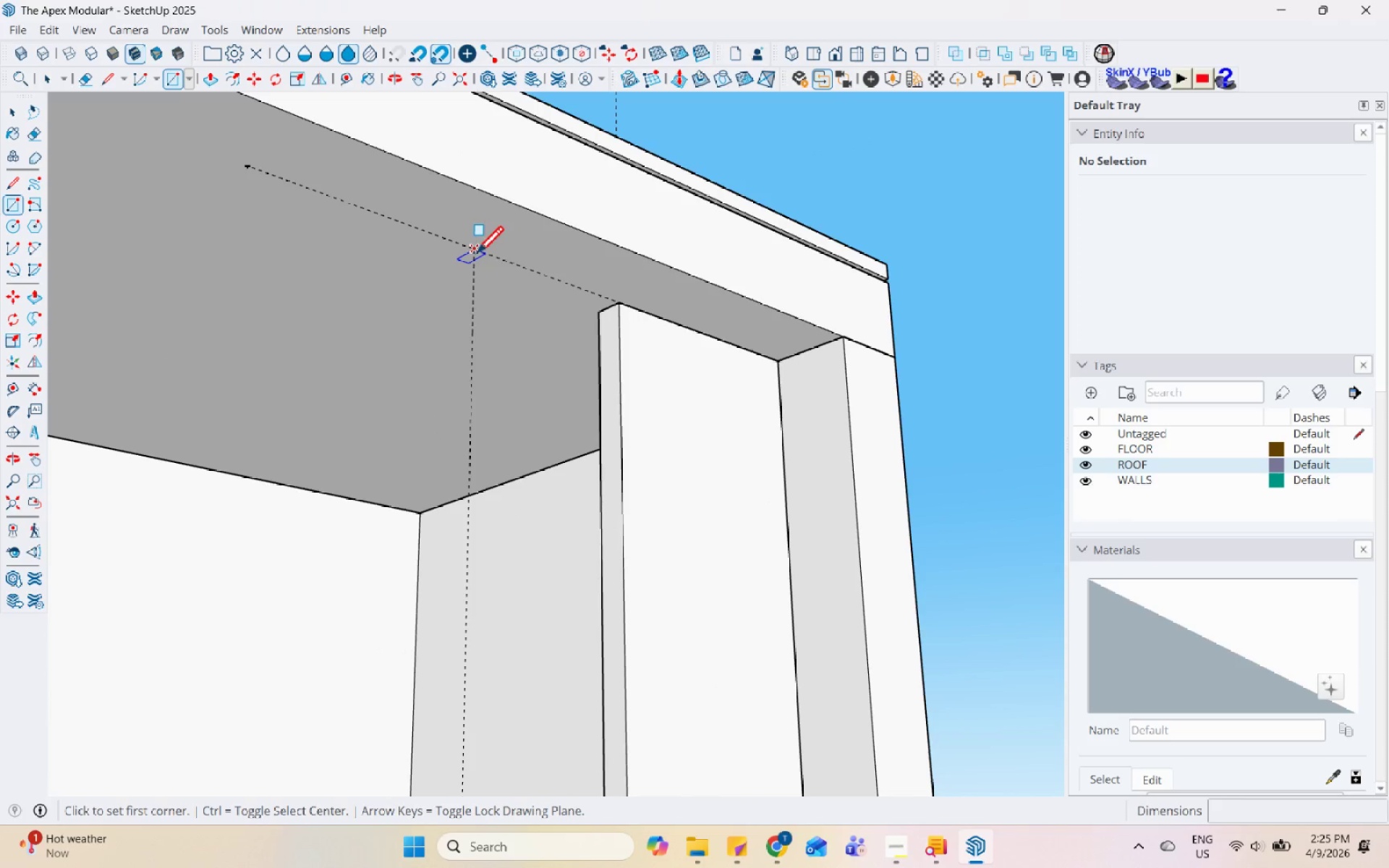 
left_click_drag(start_coordinate=[476, 255], to_coordinate=[481, 263])
 